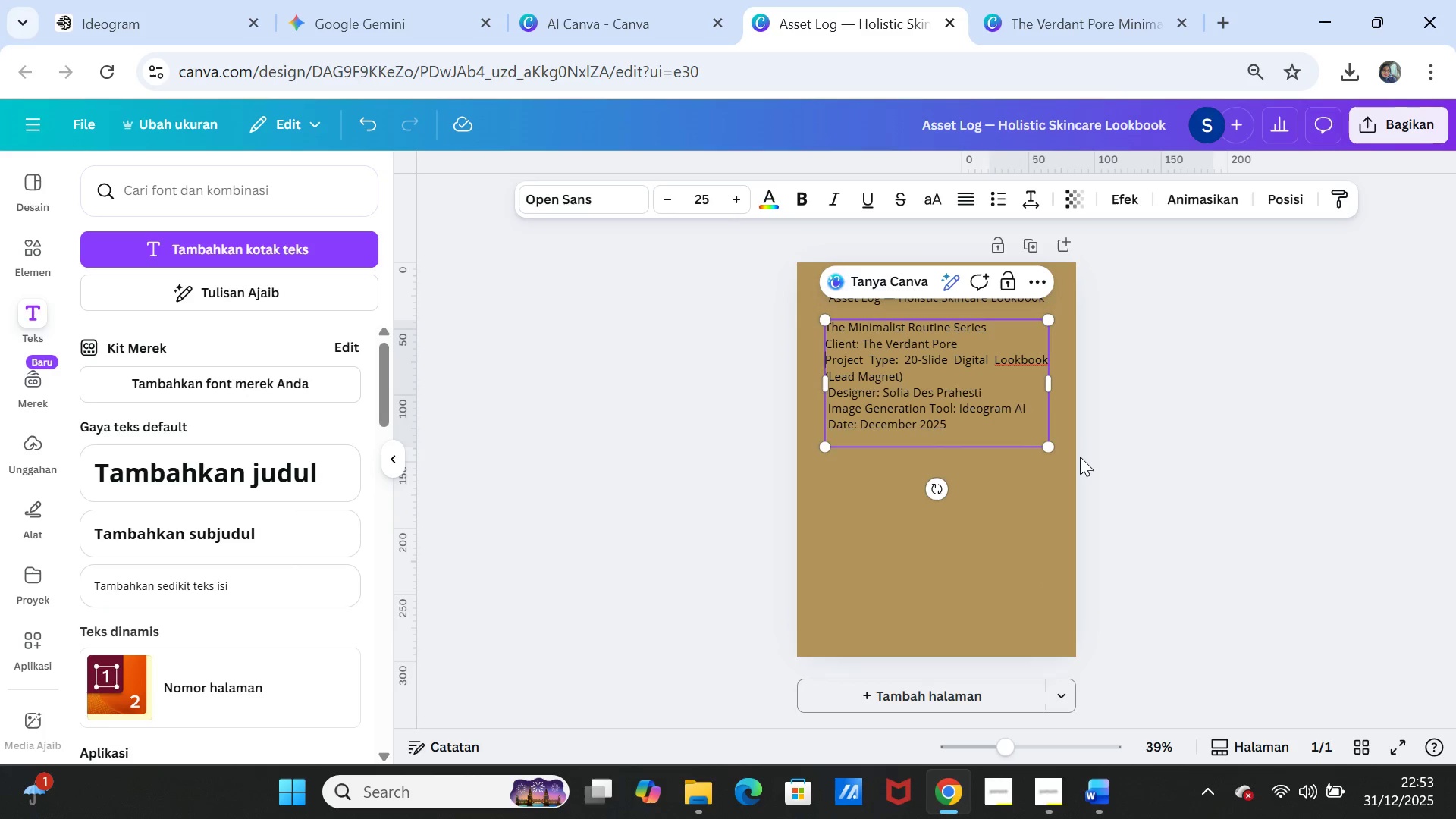 
left_click([887, 298])
 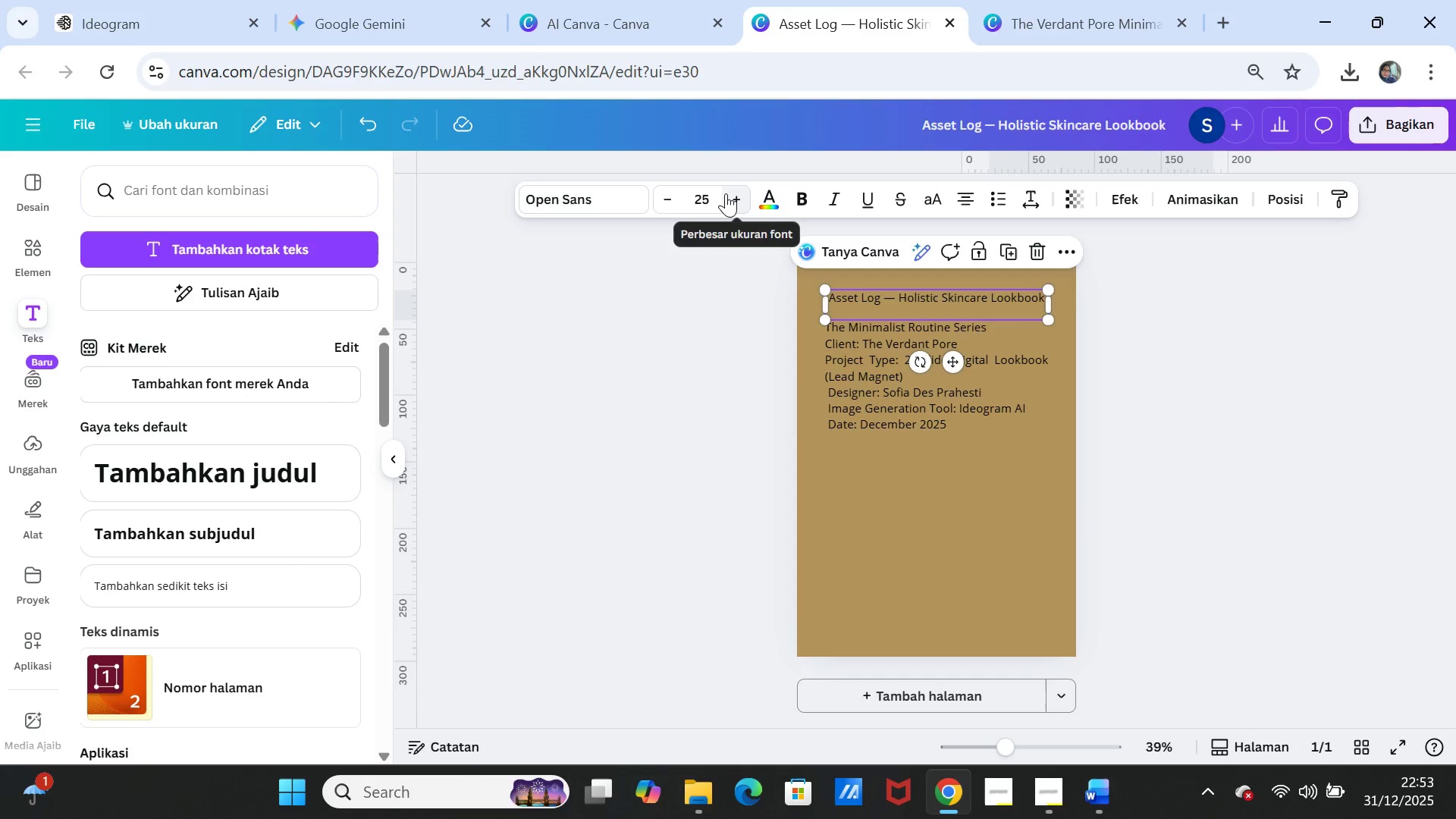 
double_click([726, 193])
 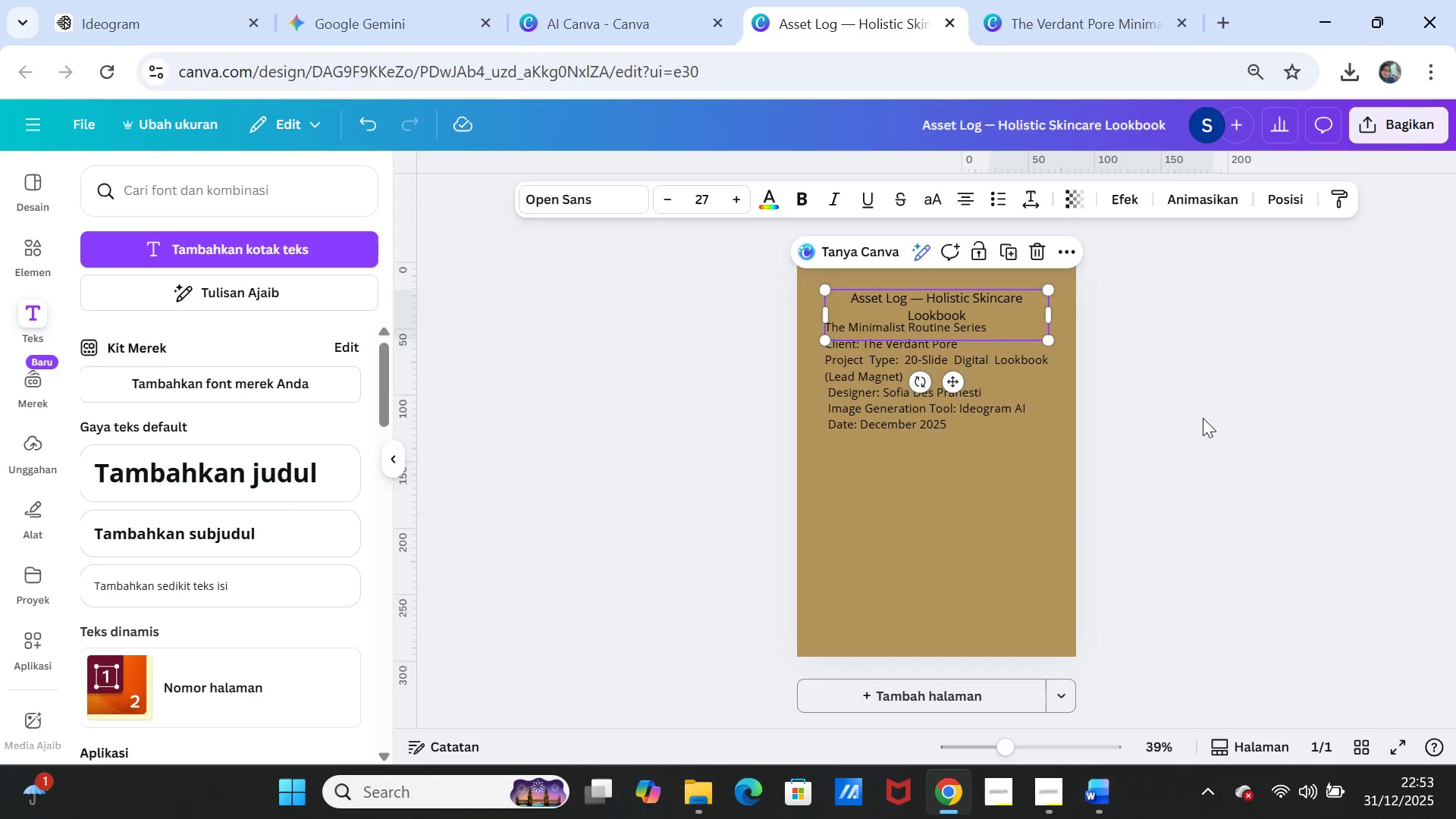 
left_click([1203, 419])
 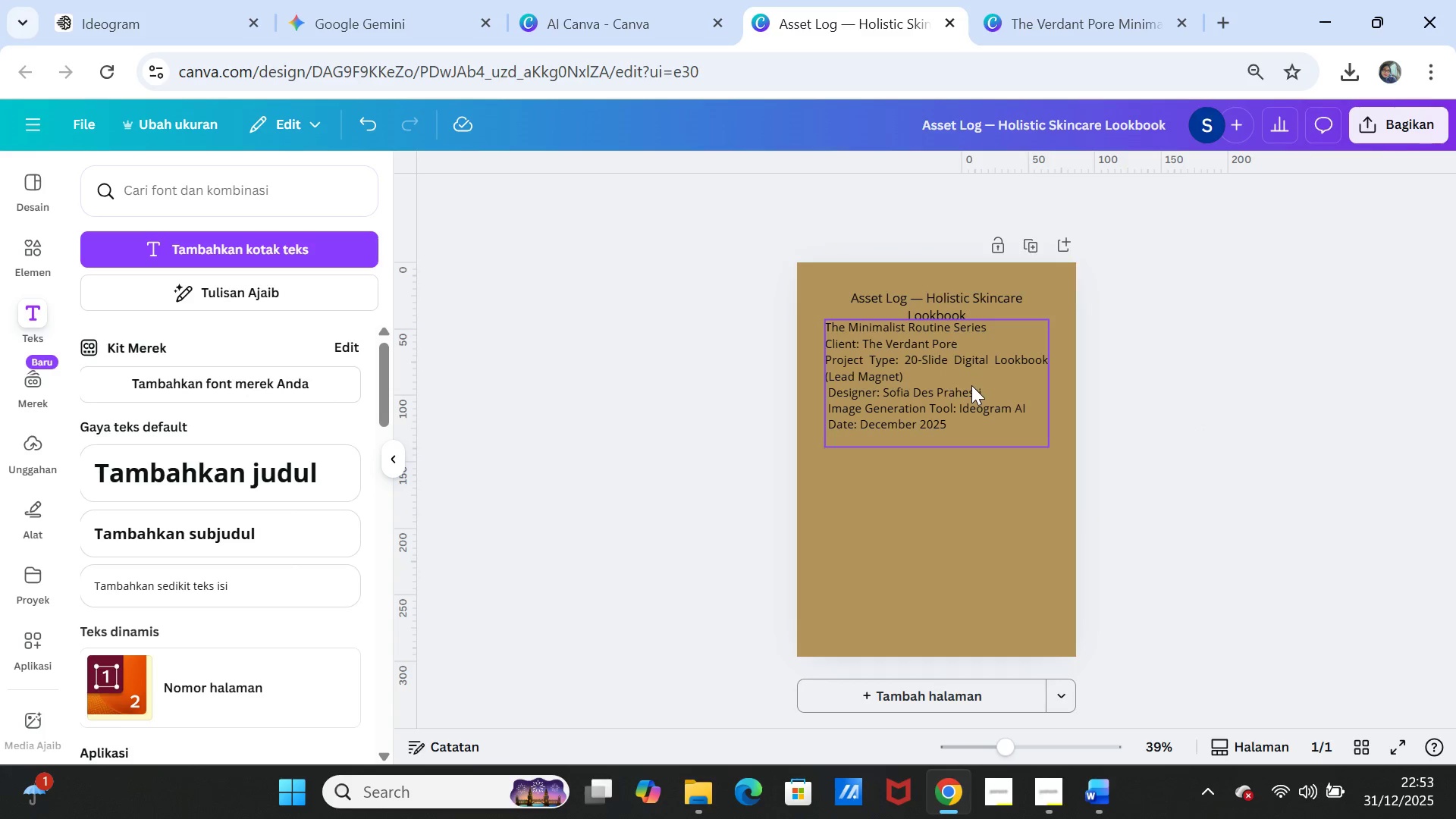 
left_click_drag(start_coordinate=[971, 385], to_coordinate=[971, 408])
 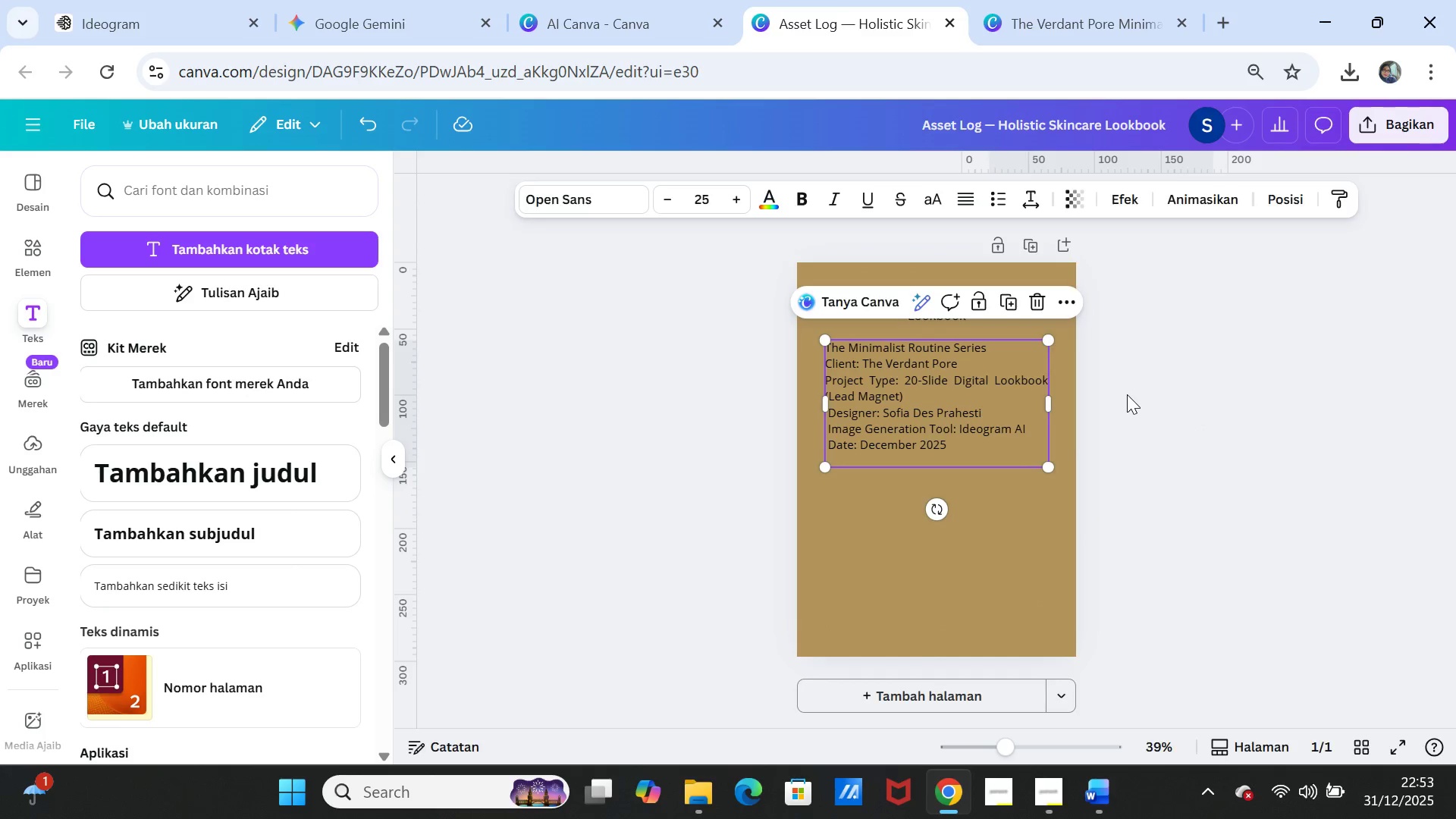 
left_click([1127, 394])
 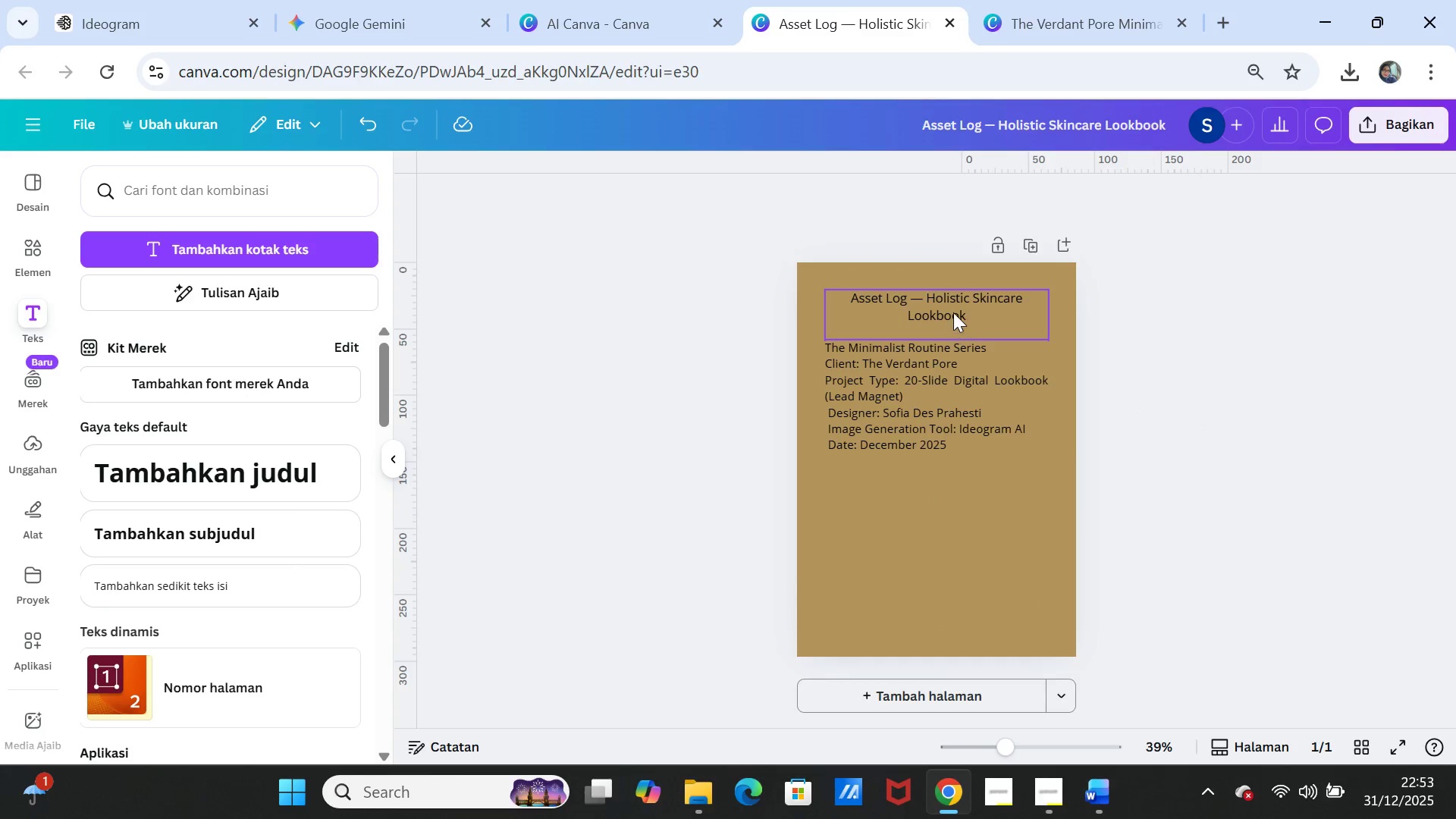 
left_click([952, 306])
 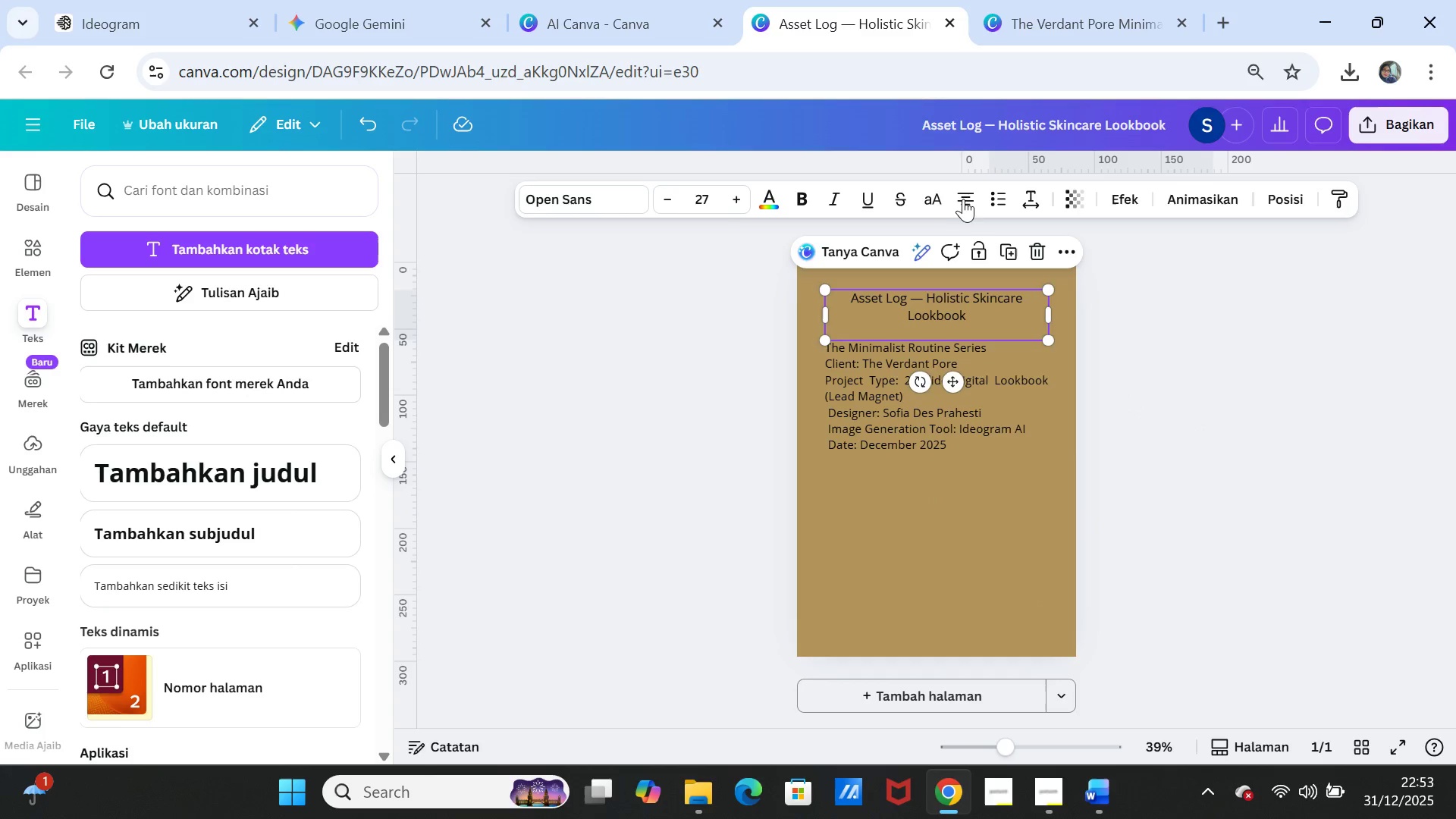 
left_click([964, 198])
 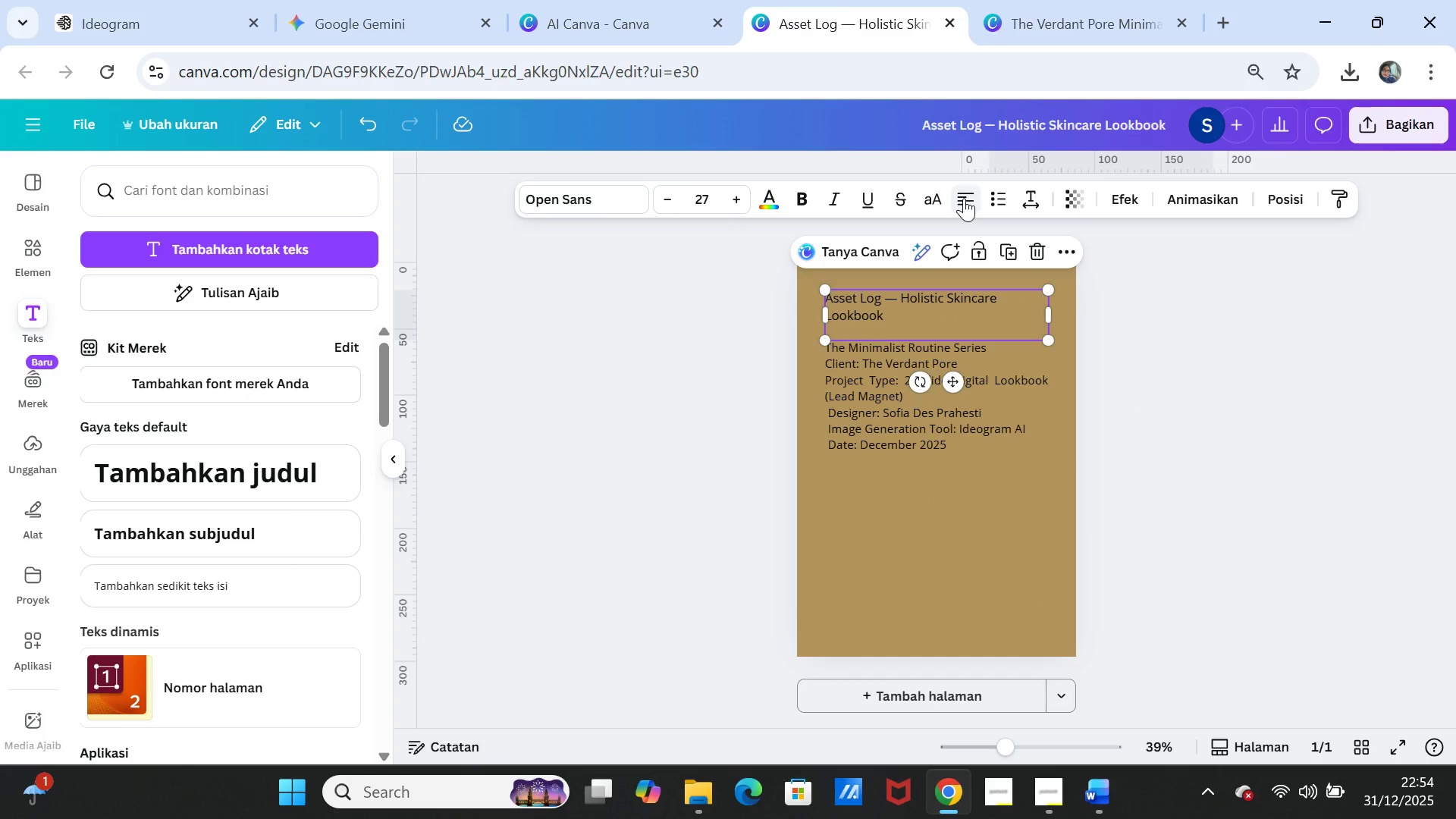 
left_click([964, 198])
 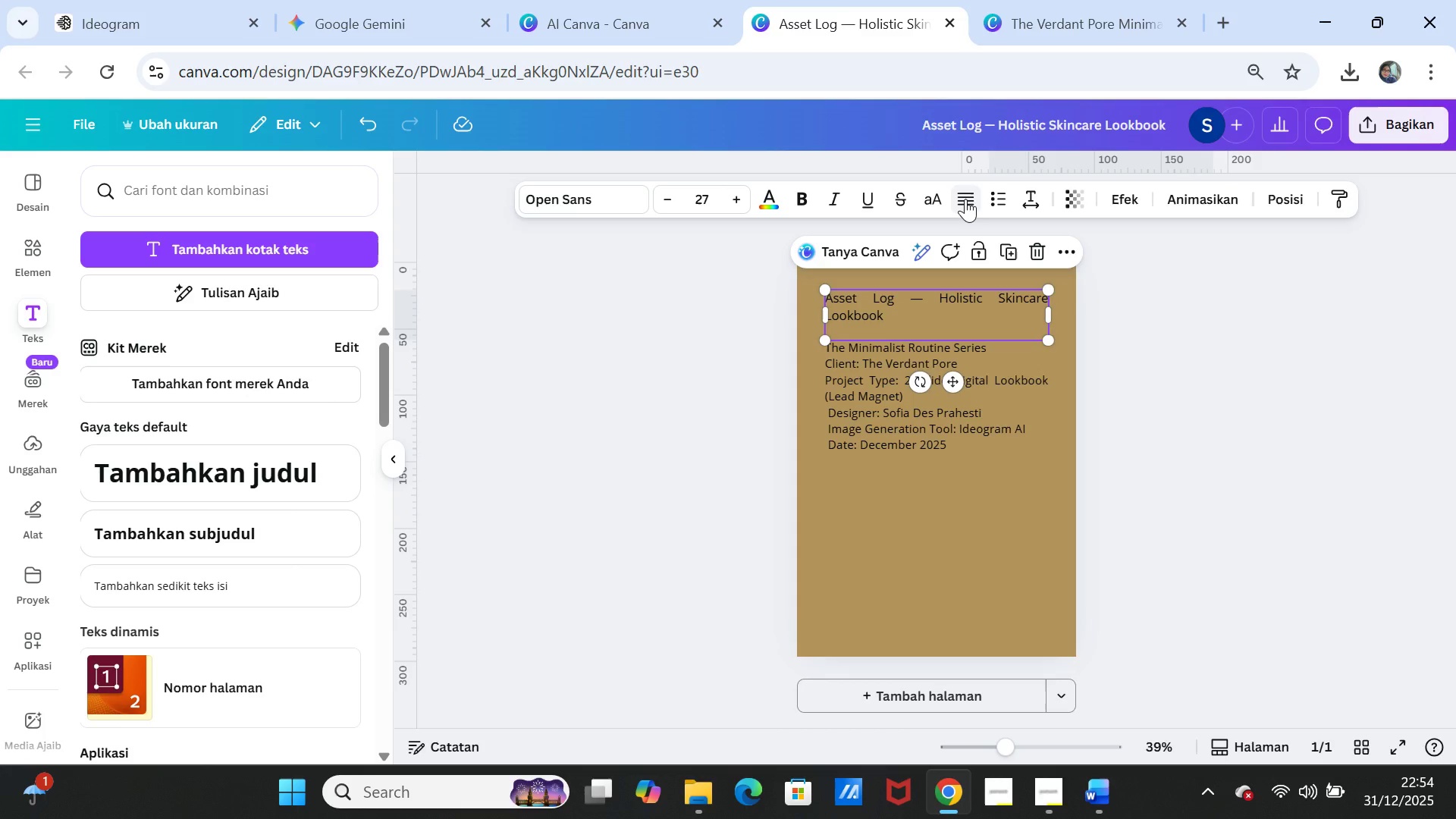 
left_click([965, 199])
 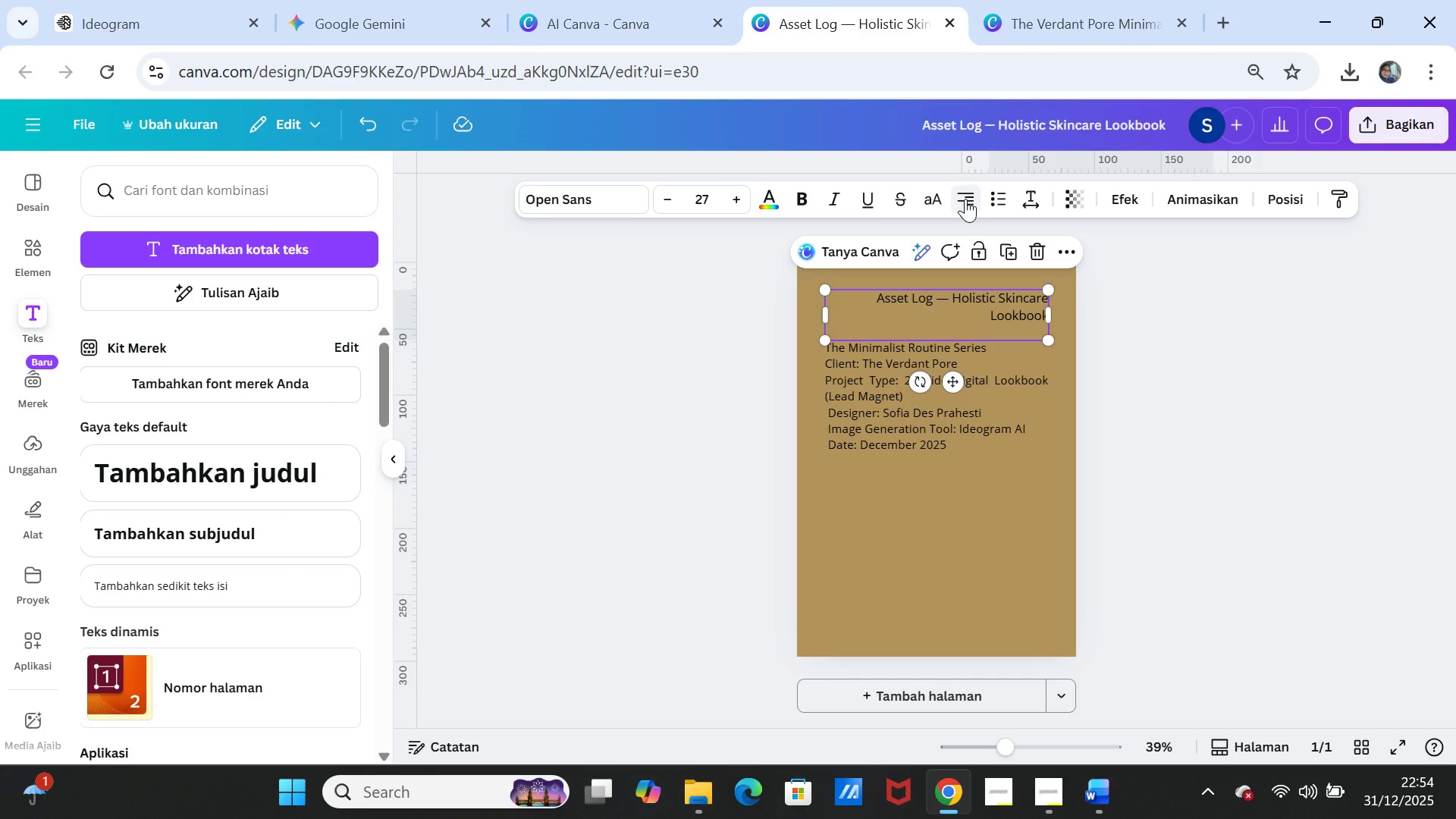 
left_click([965, 199])
 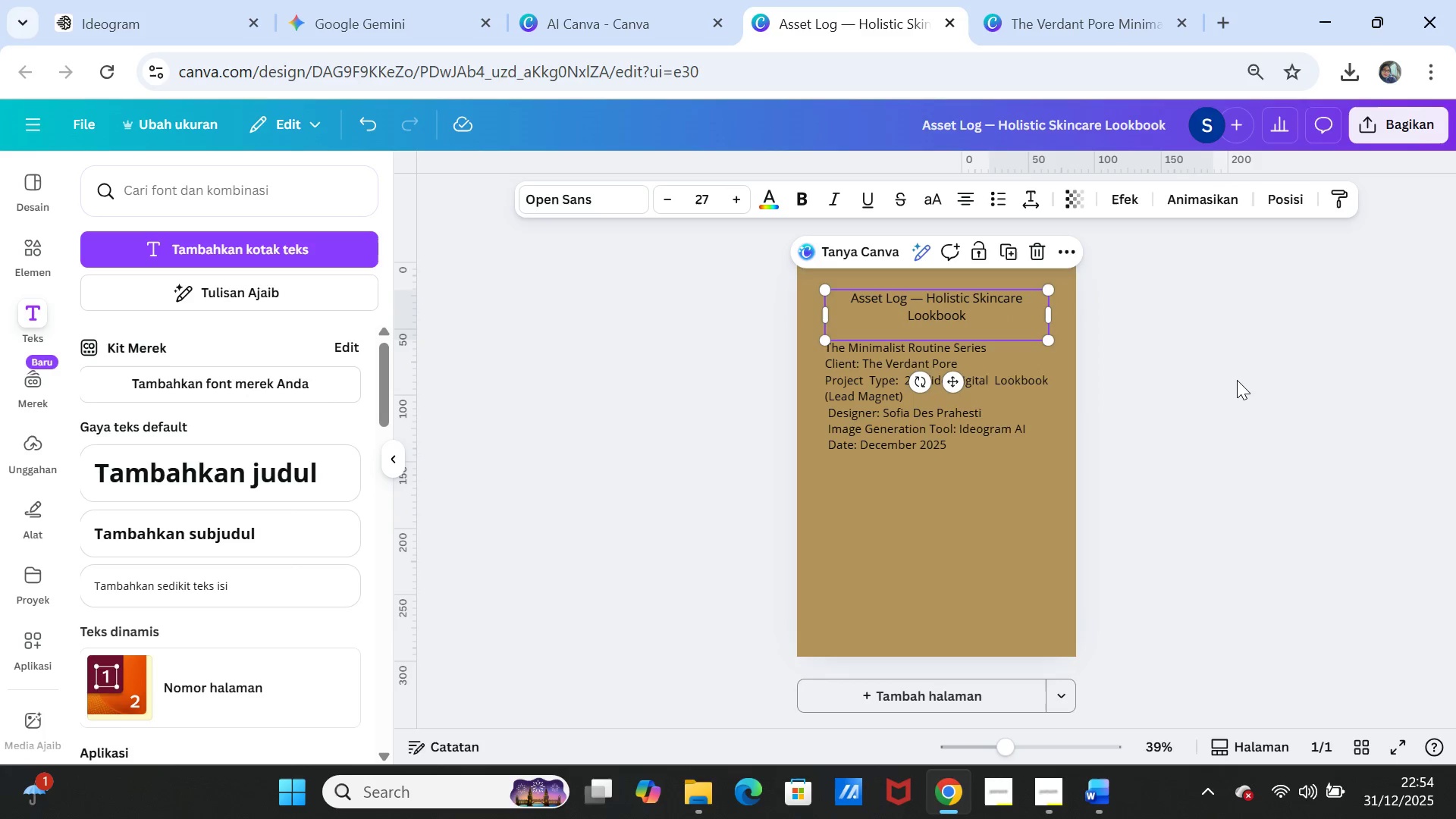 
left_click([1238, 384])
 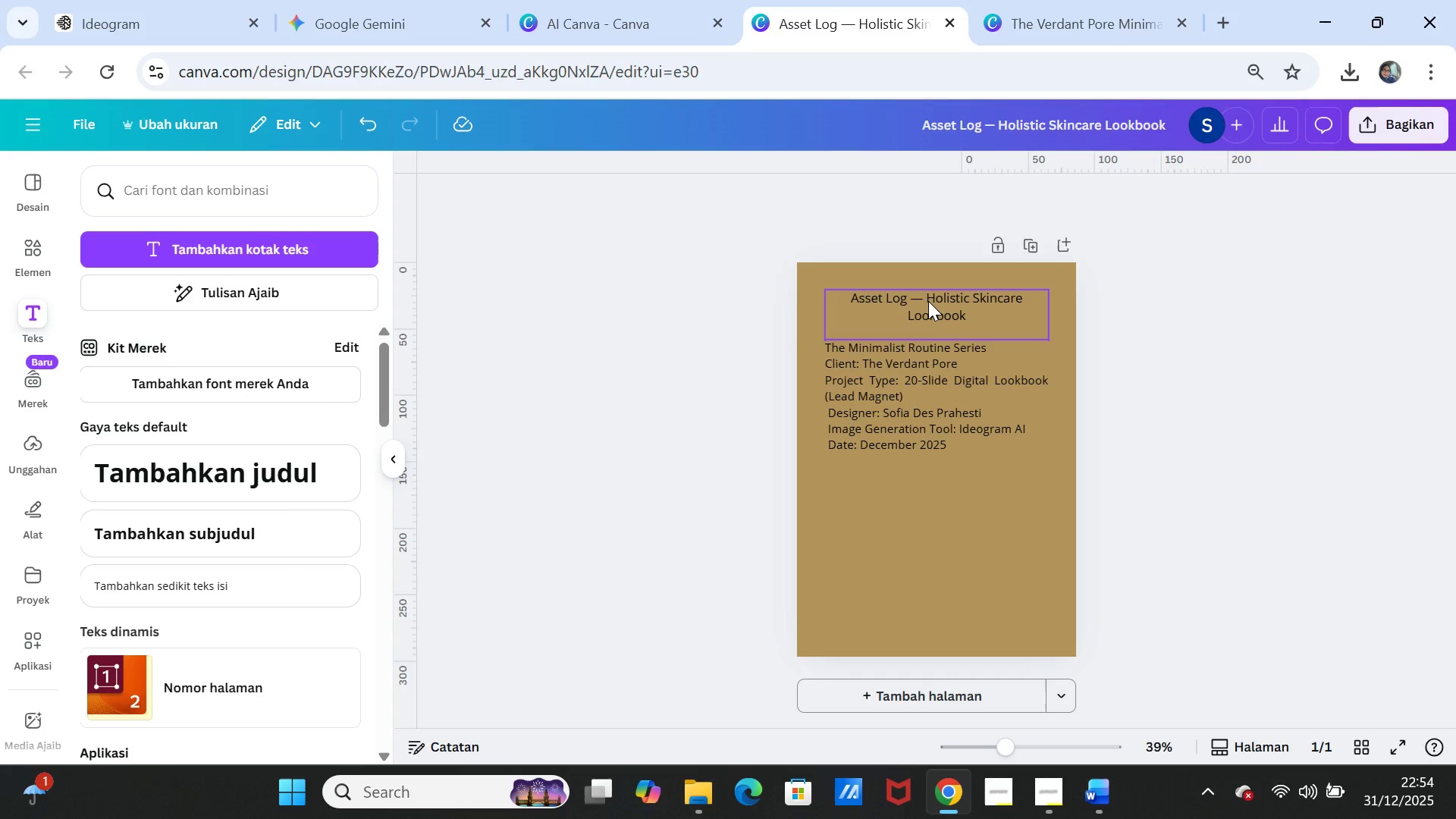 
left_click([928, 301])
 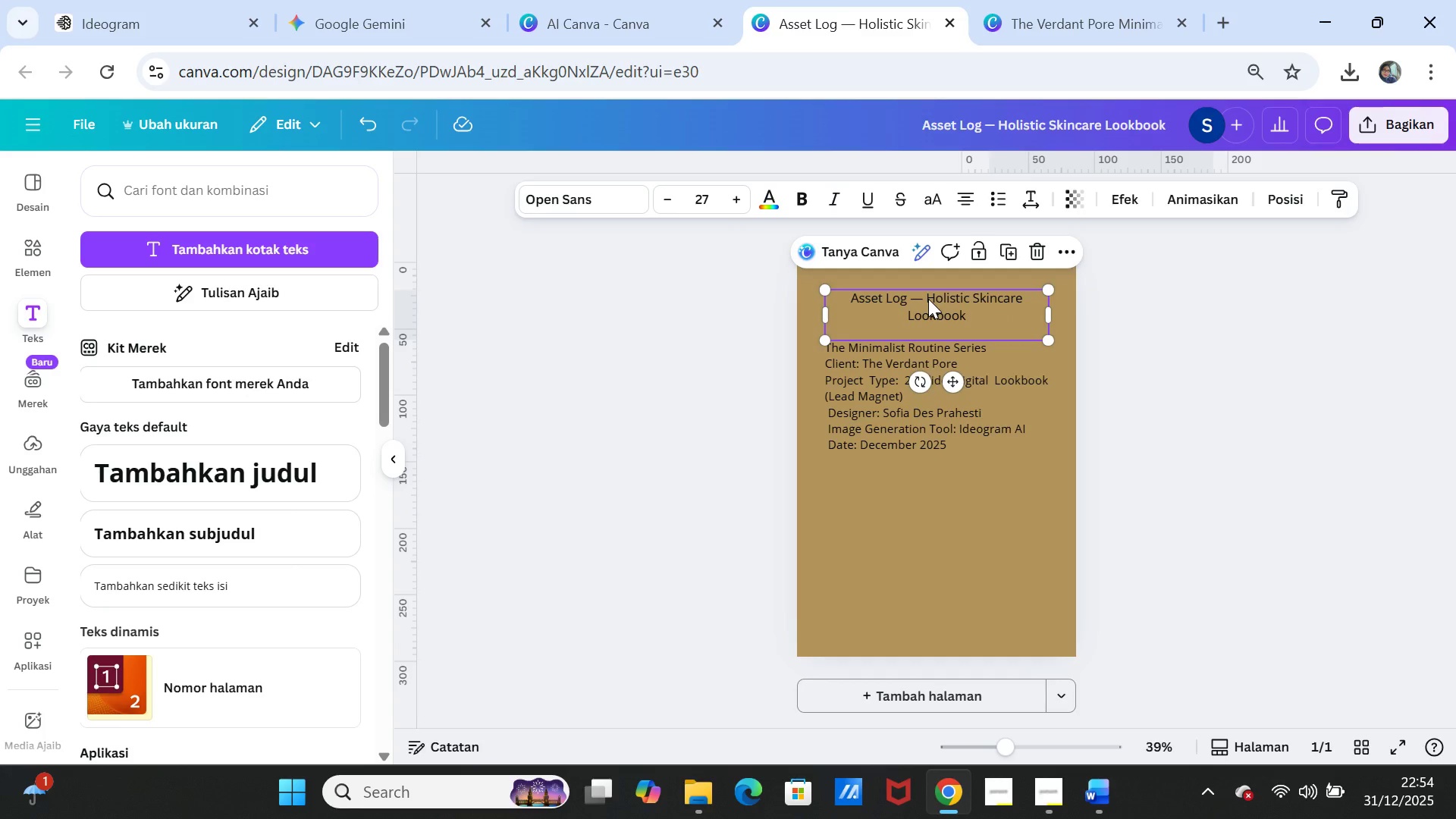 
left_click([928, 299])
 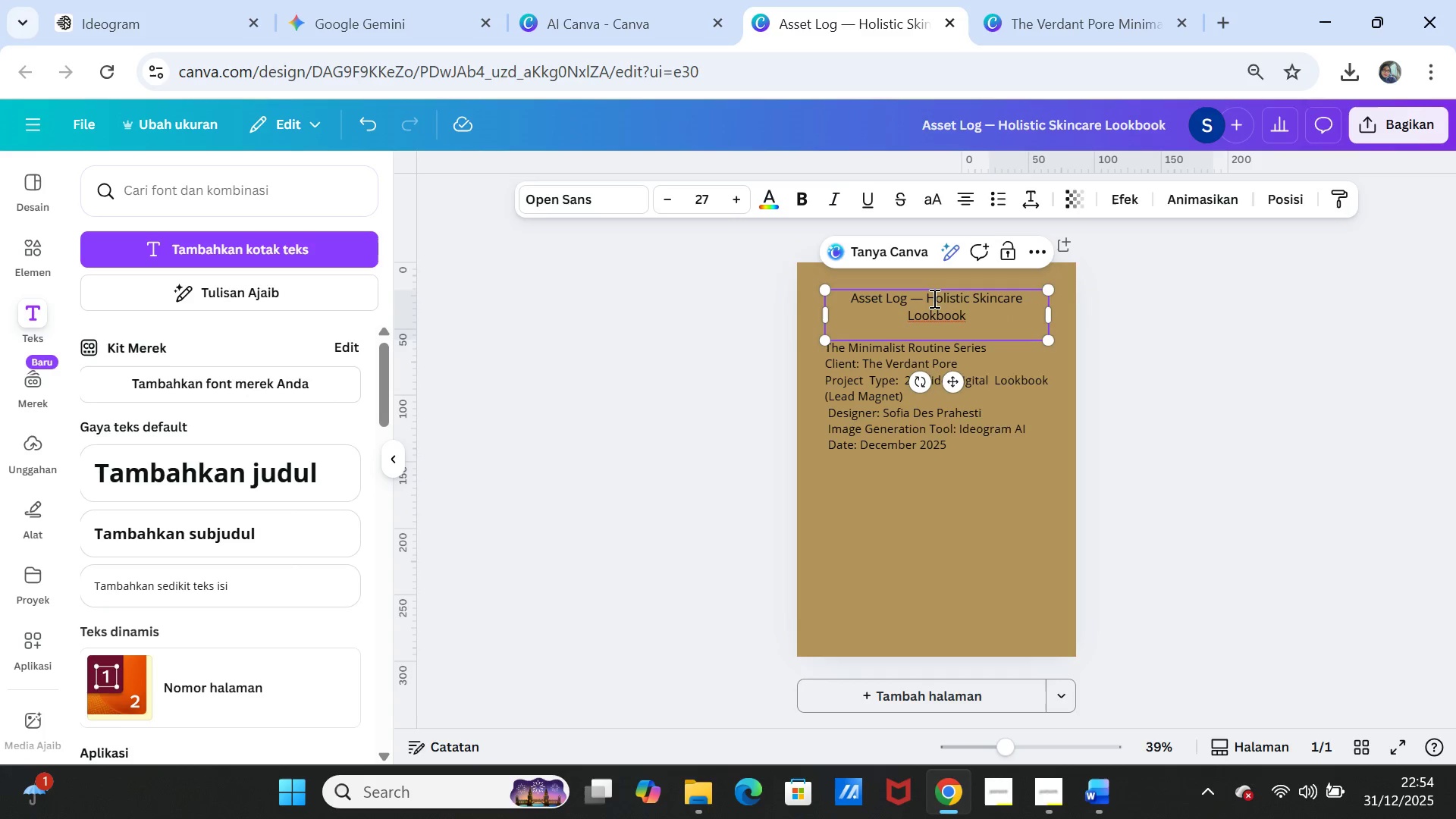 
key(Backspace)
 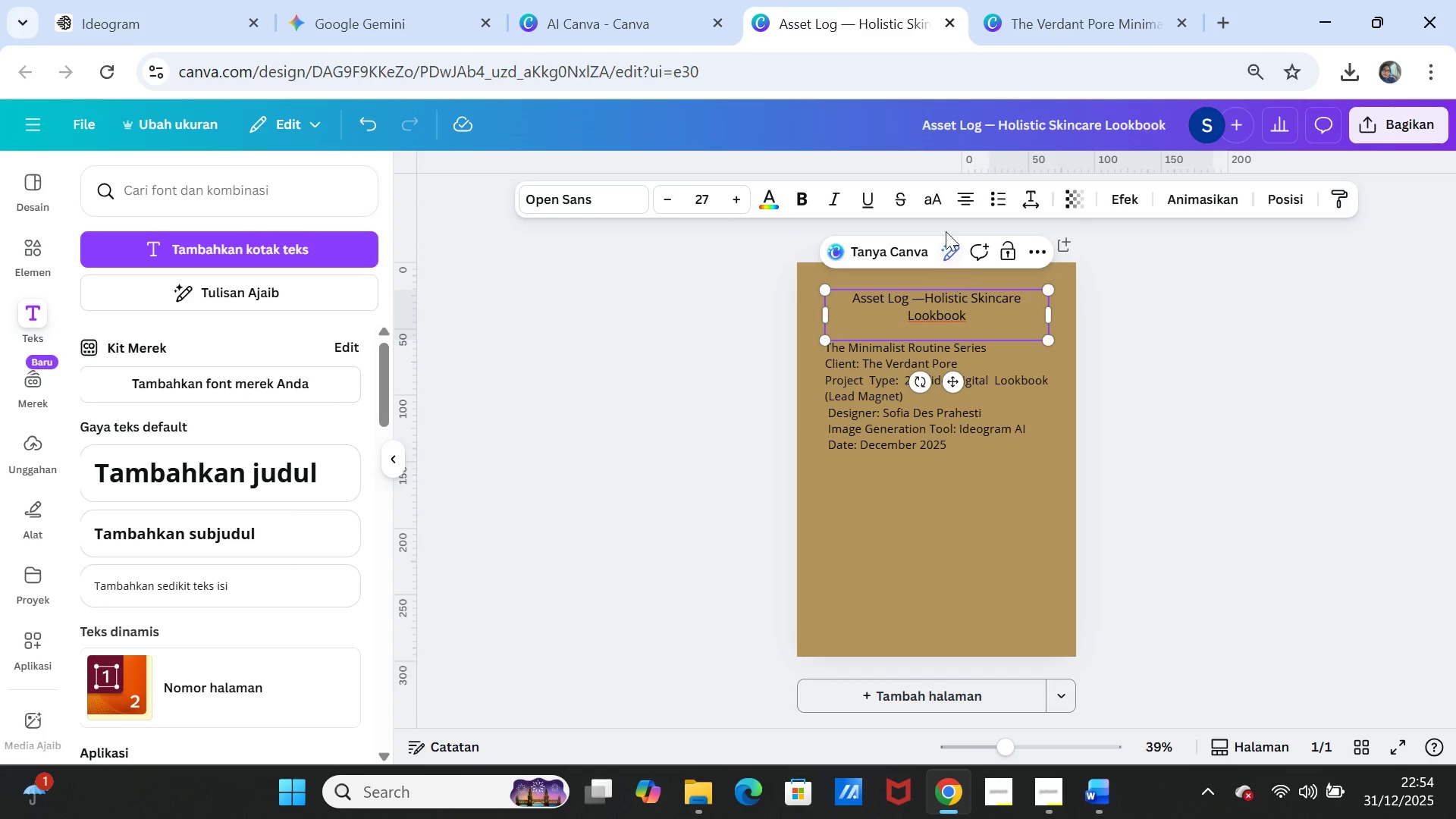 
key(Backspace)
 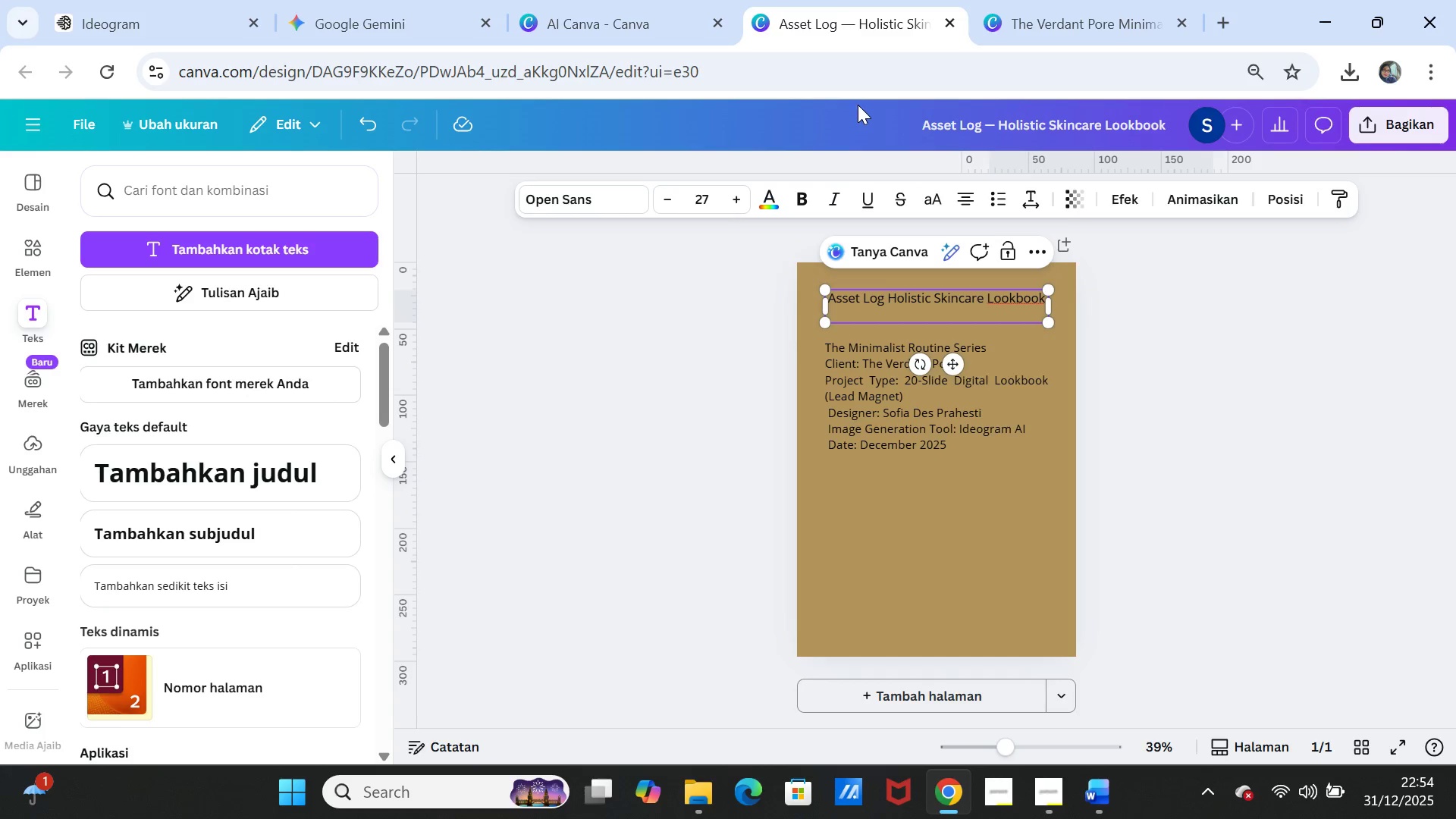 
key(Space)
 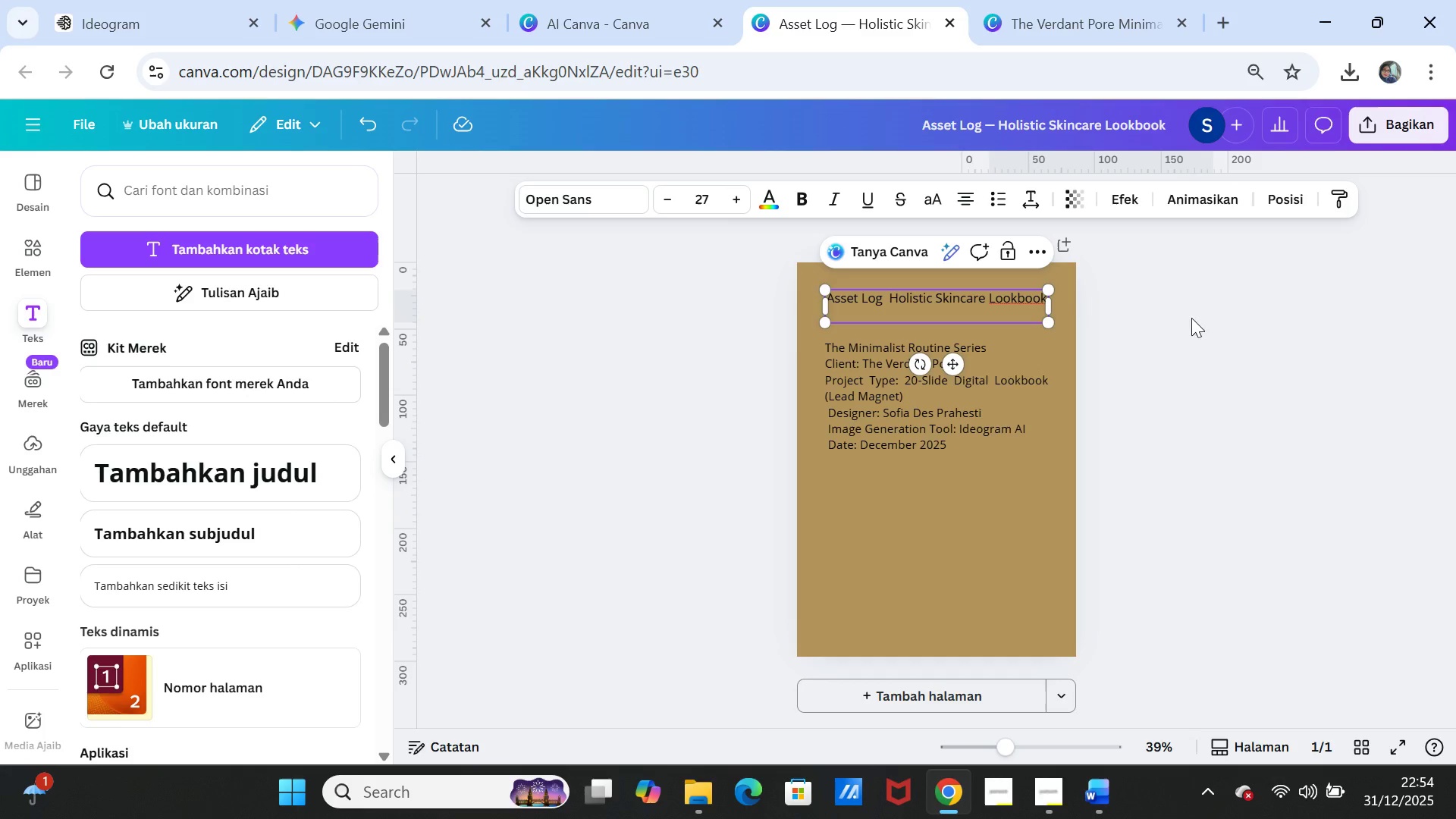 
left_click([1206, 368])
 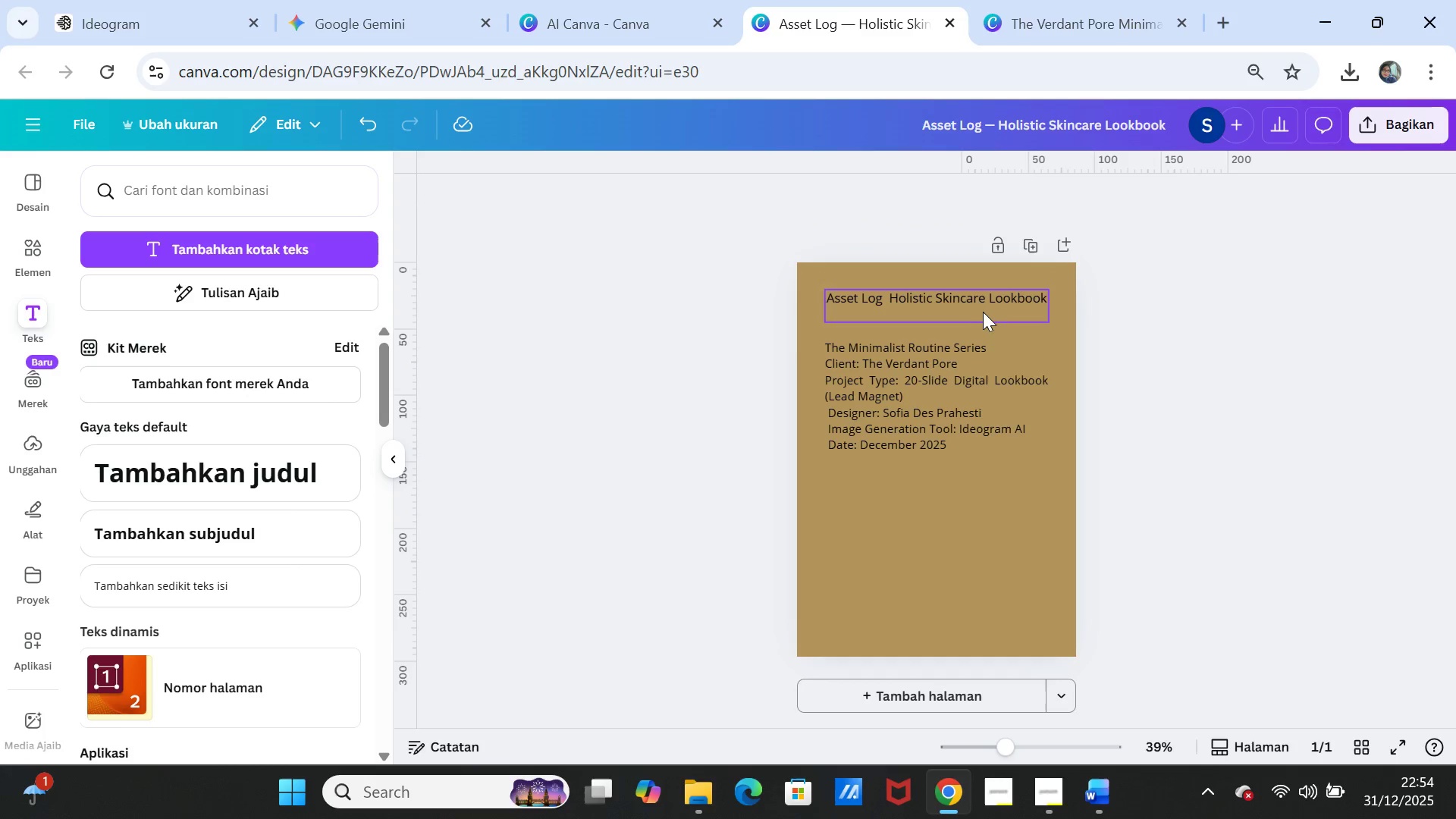 
left_click([977, 303])
 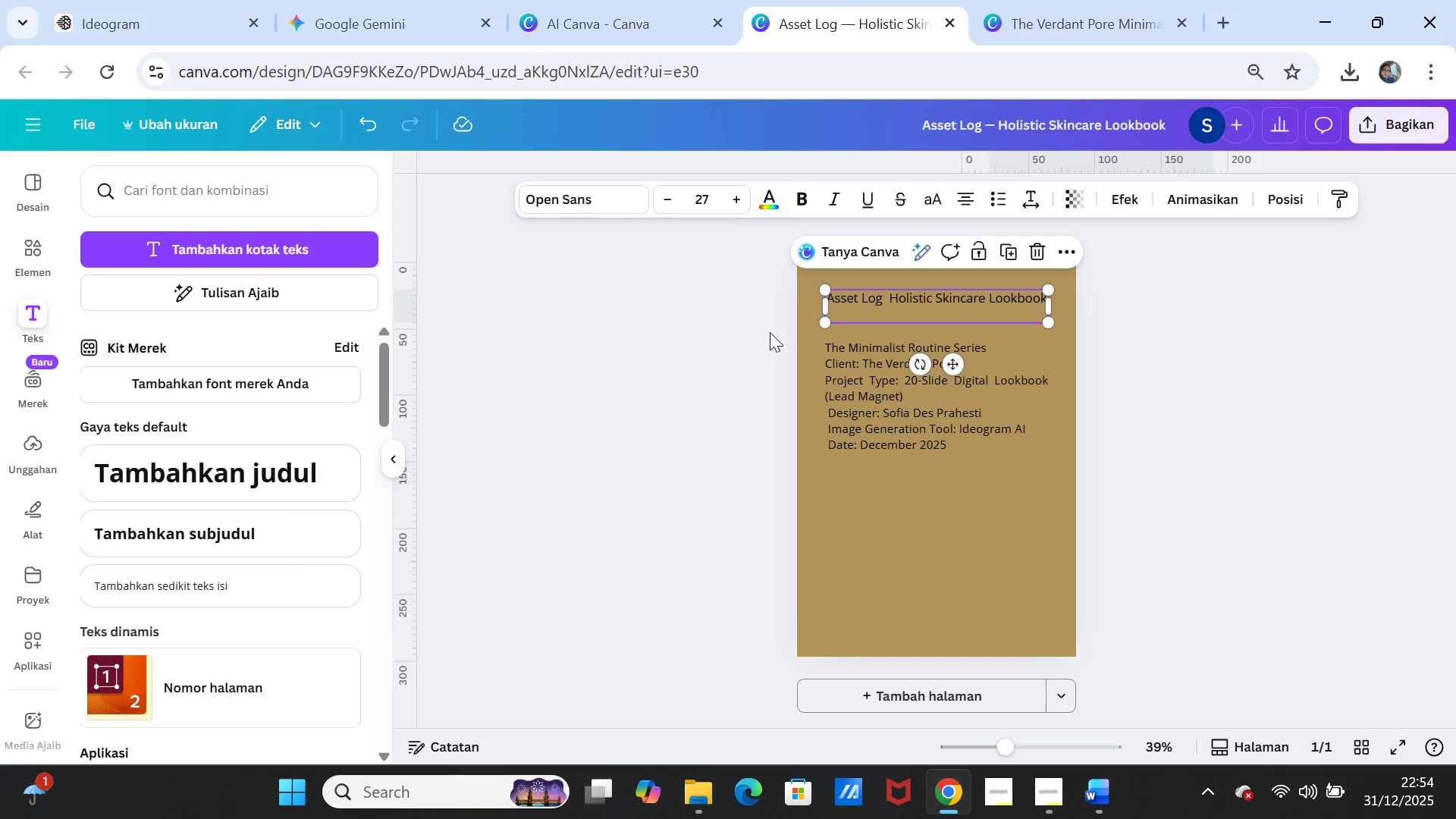 
left_click([858, 318])
 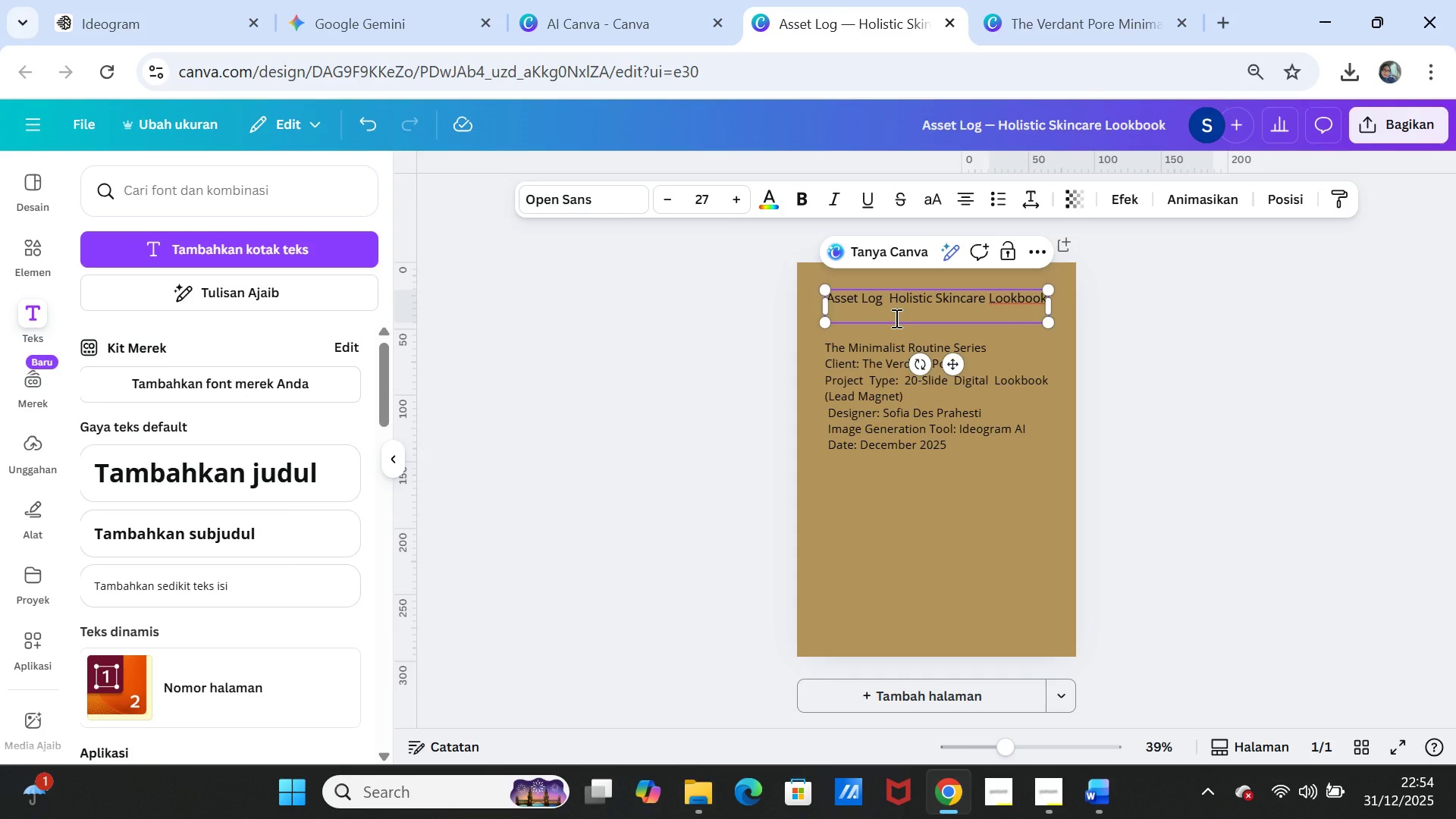 
key(Backspace)
 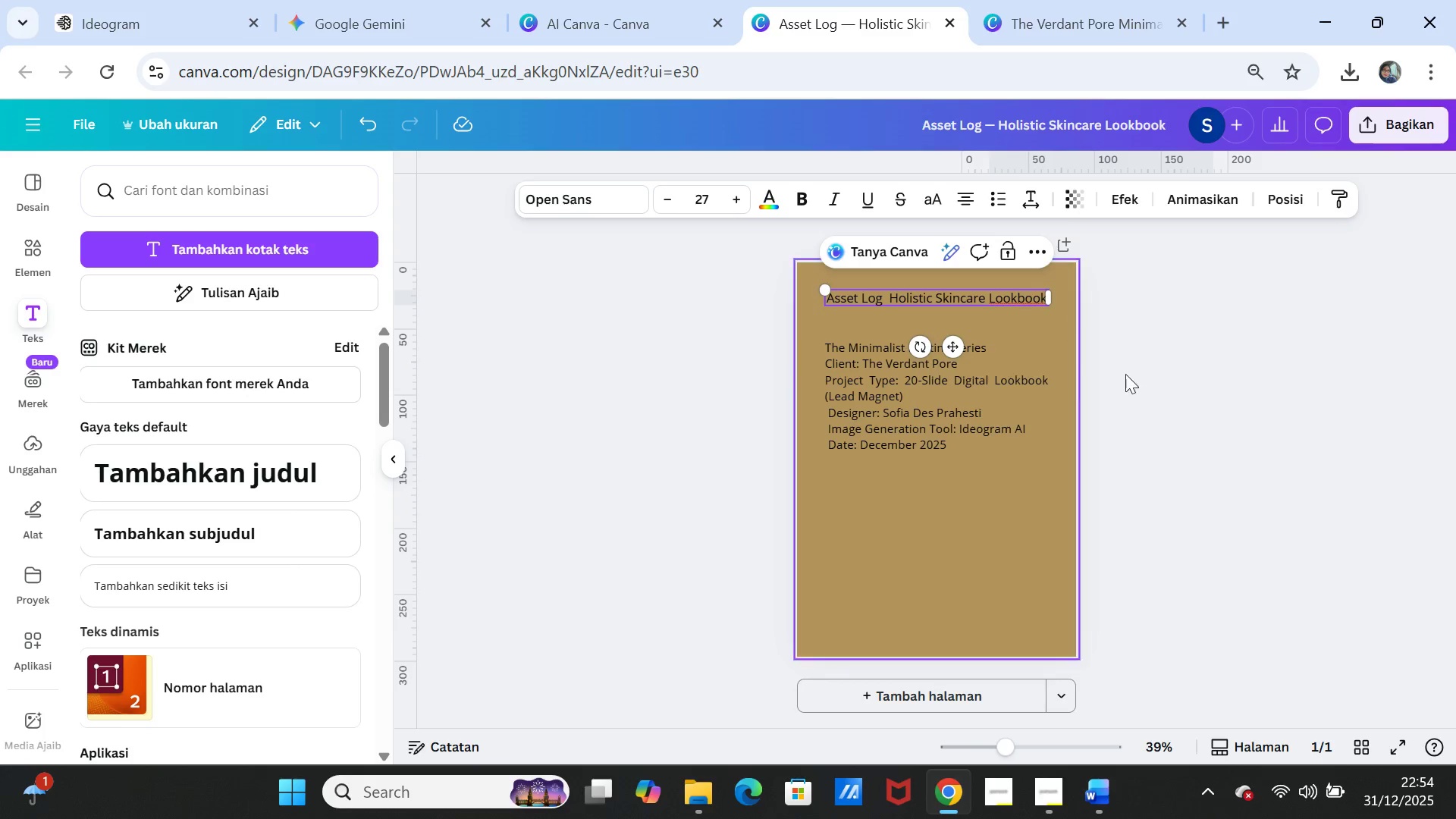 
left_click([1220, 413])
 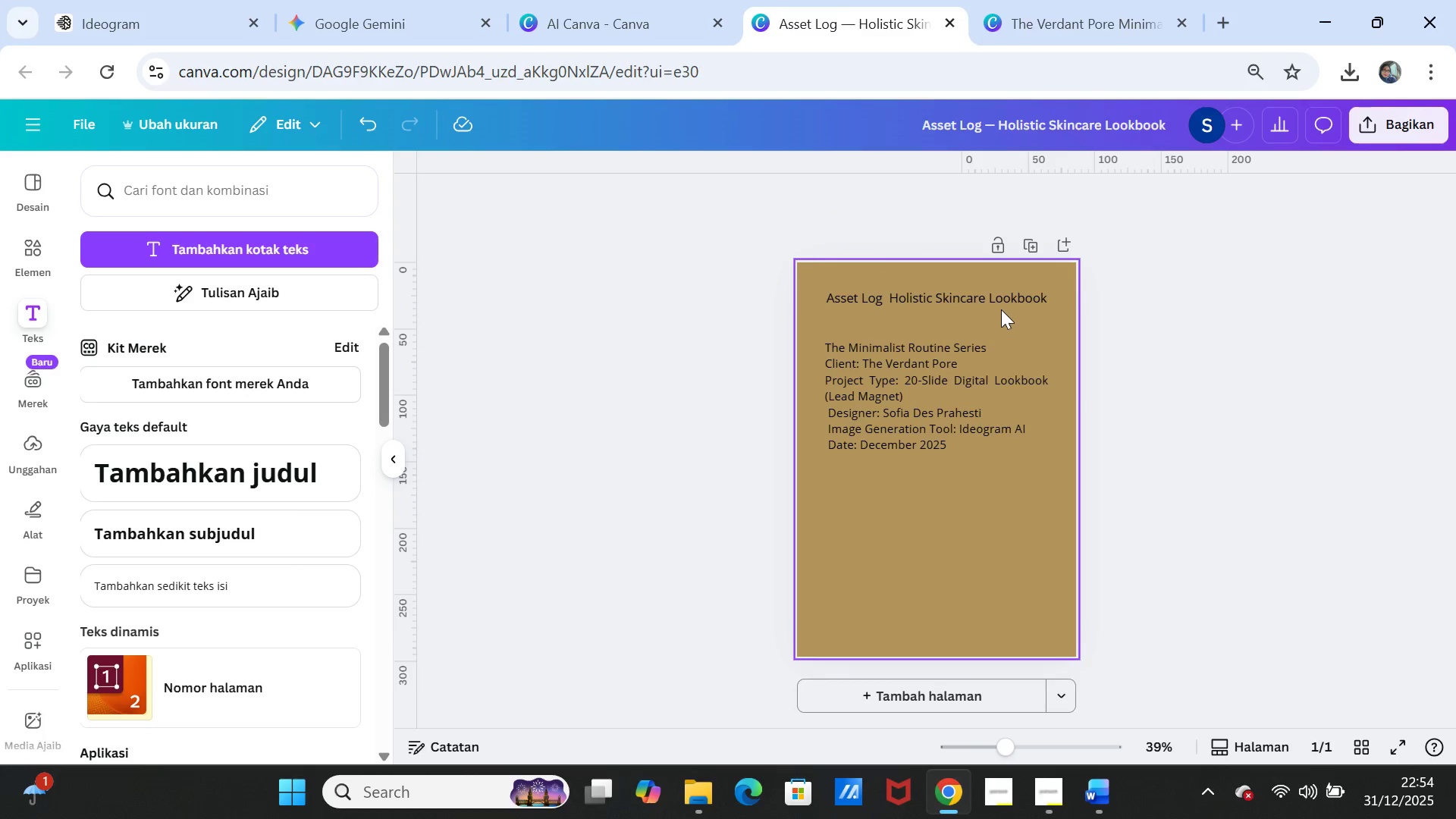 
left_click([1000, 309])
 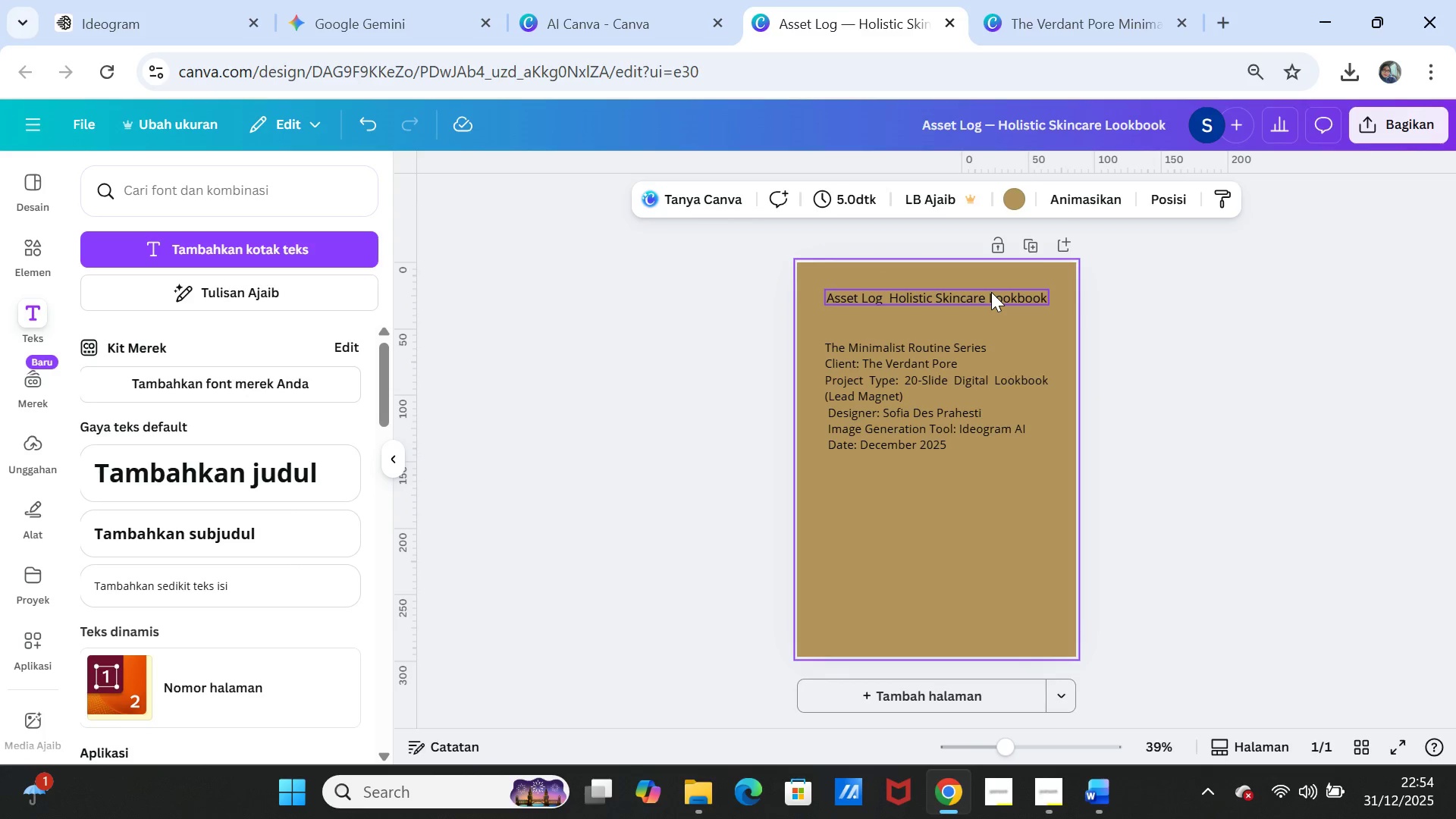 
left_click([991, 292])
 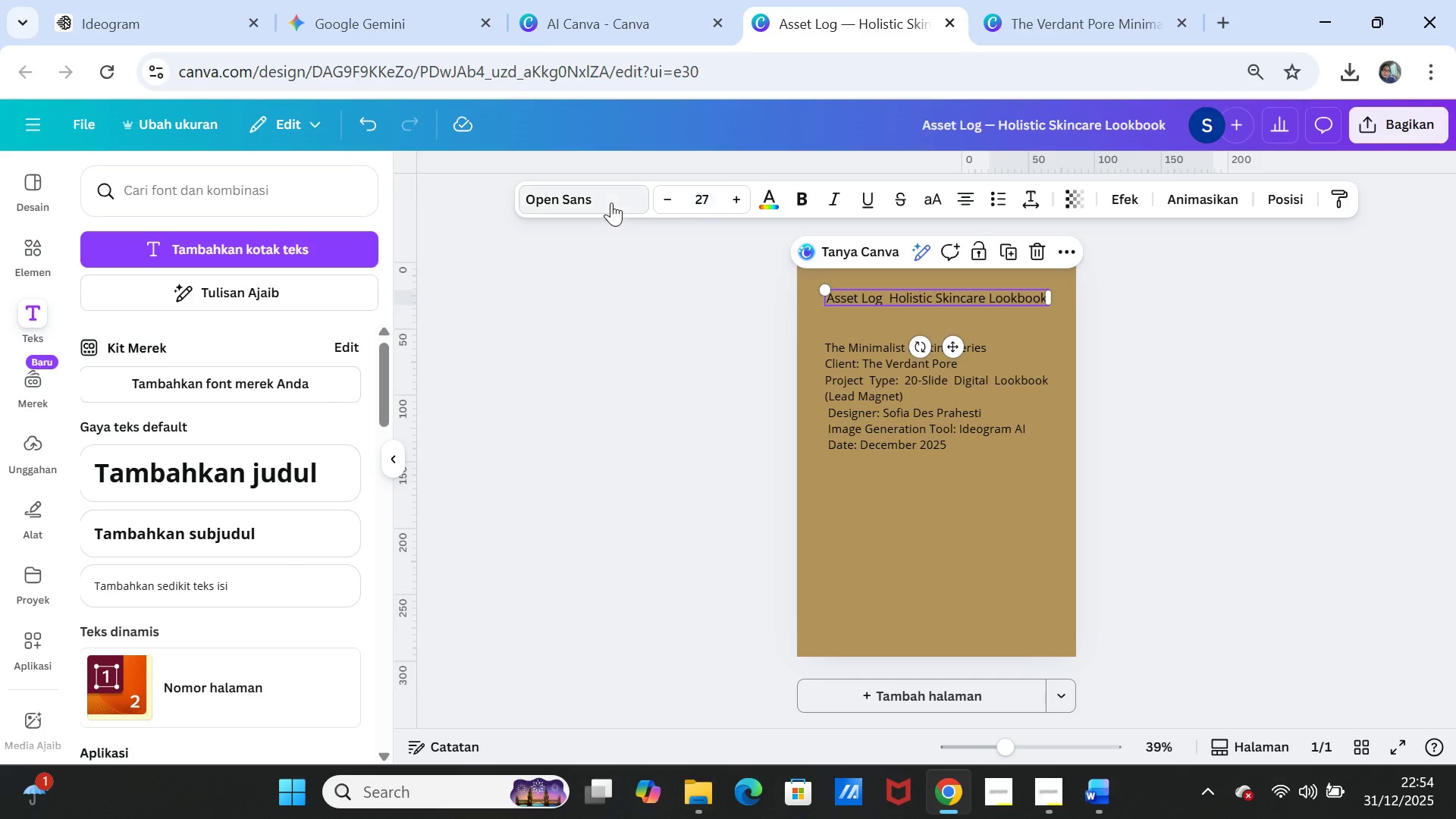 
left_click([611, 202])
 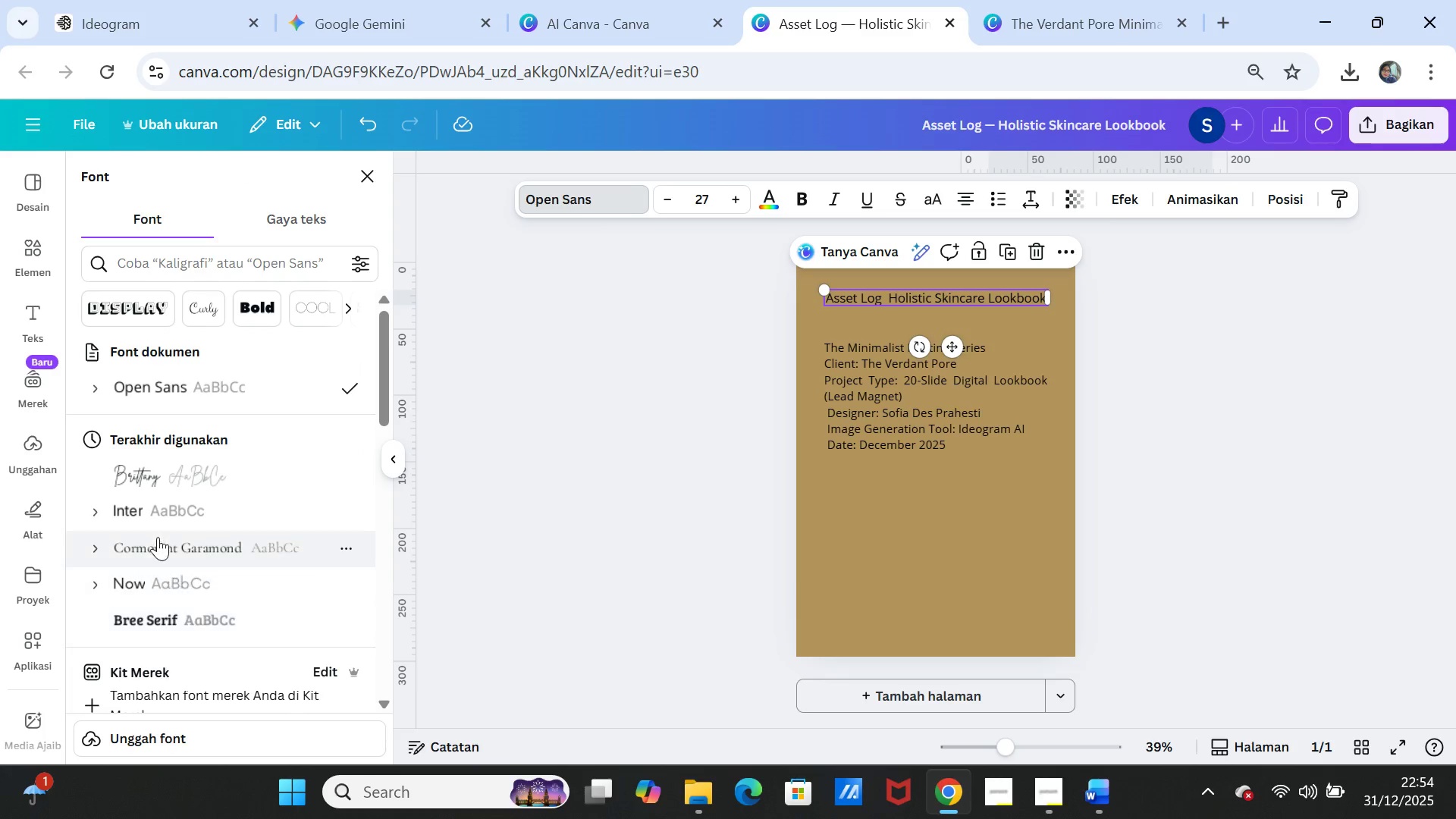 
left_click([147, 510])
 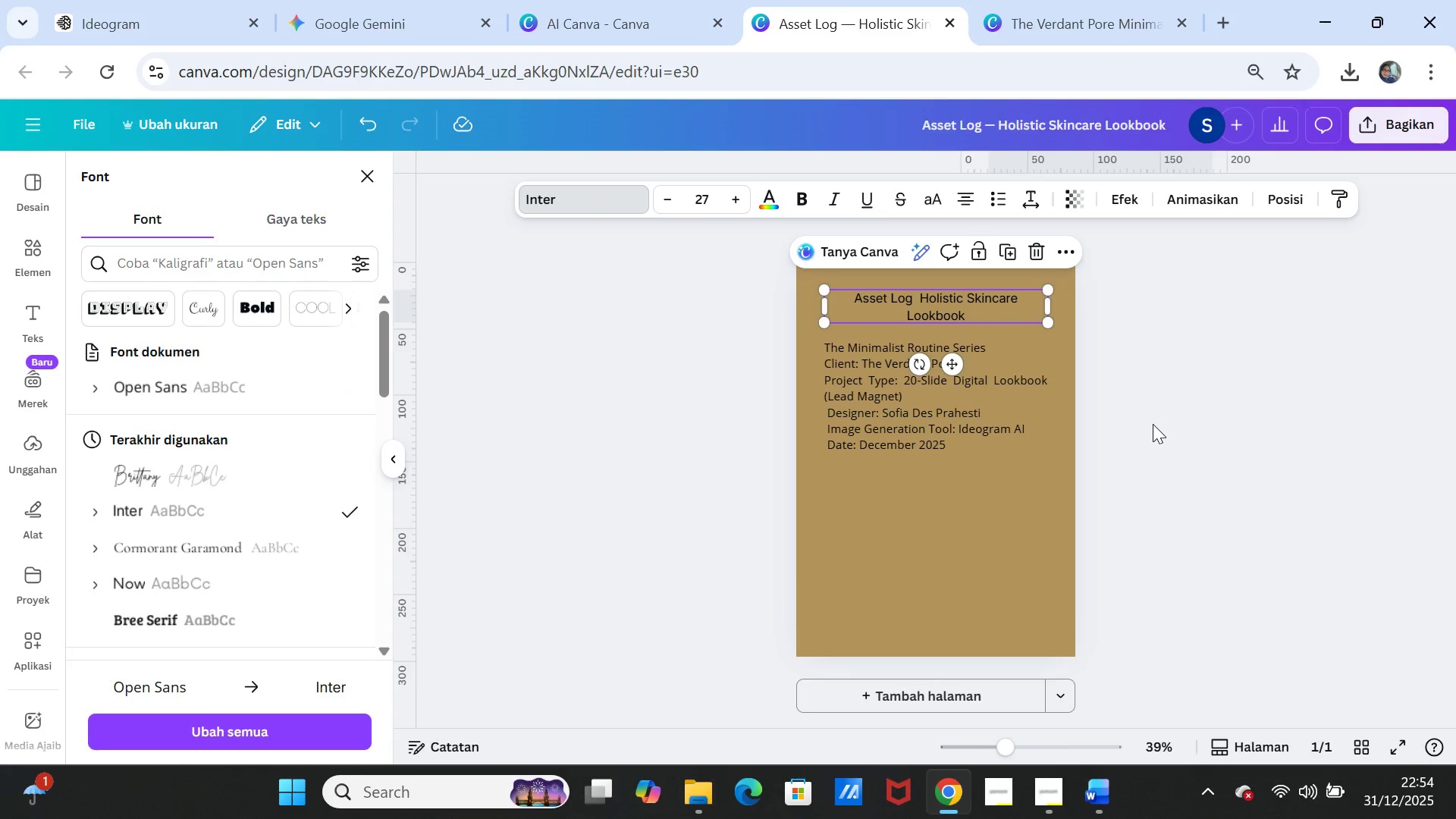 
left_click([1153, 424])
 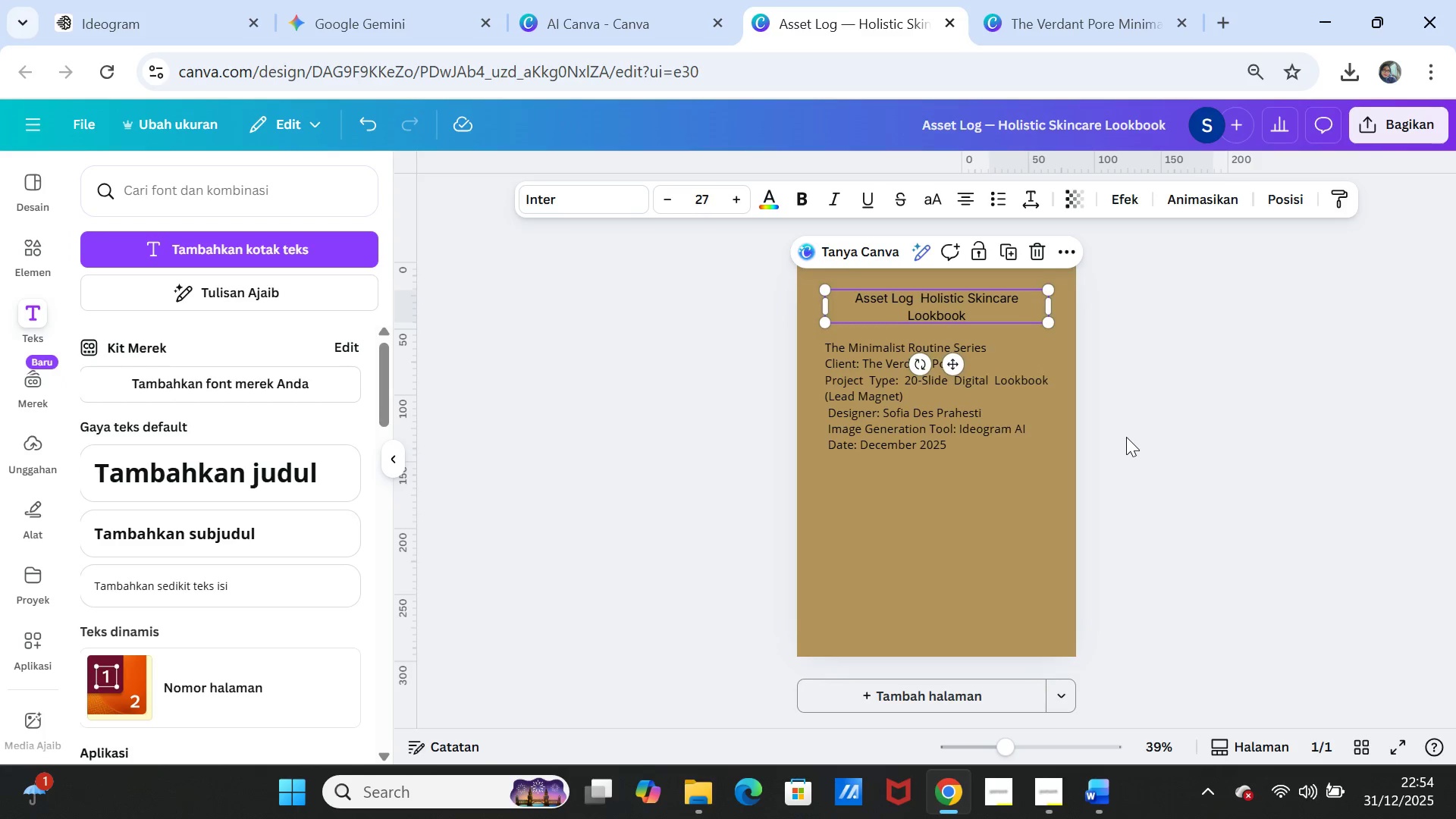 
left_click([1126, 437])
 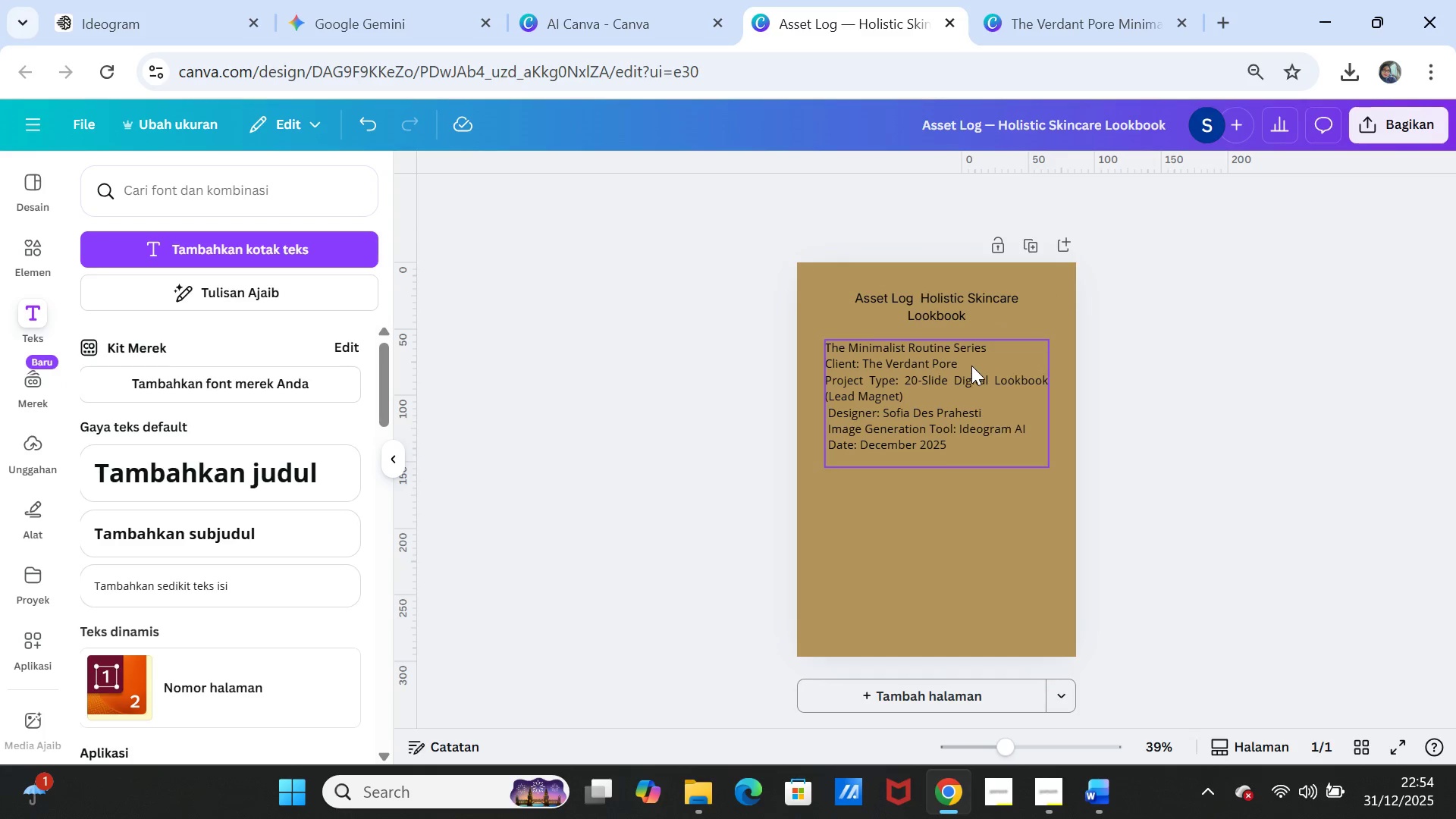 
left_click([971, 366])
 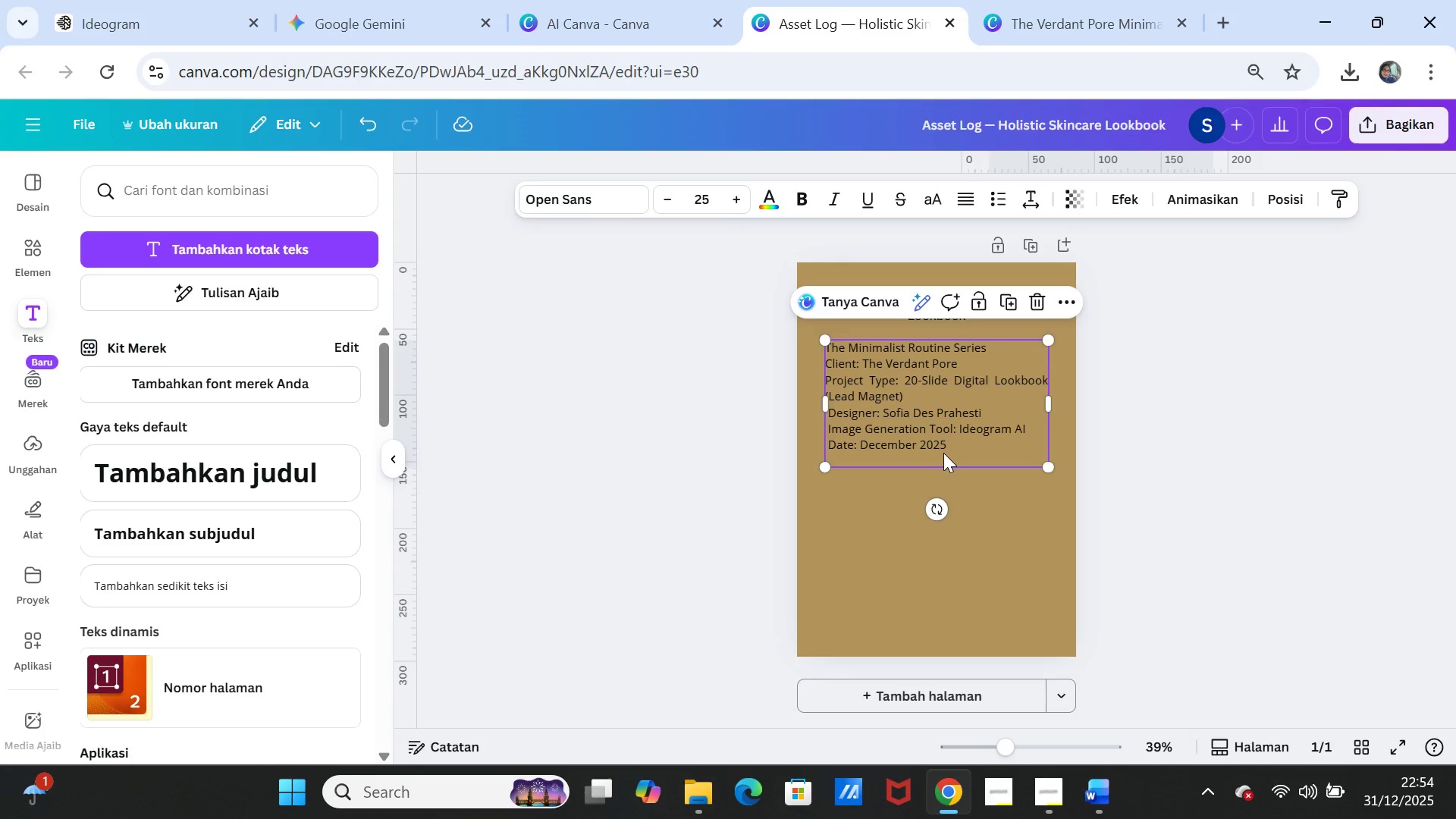 
left_click([943, 453])
 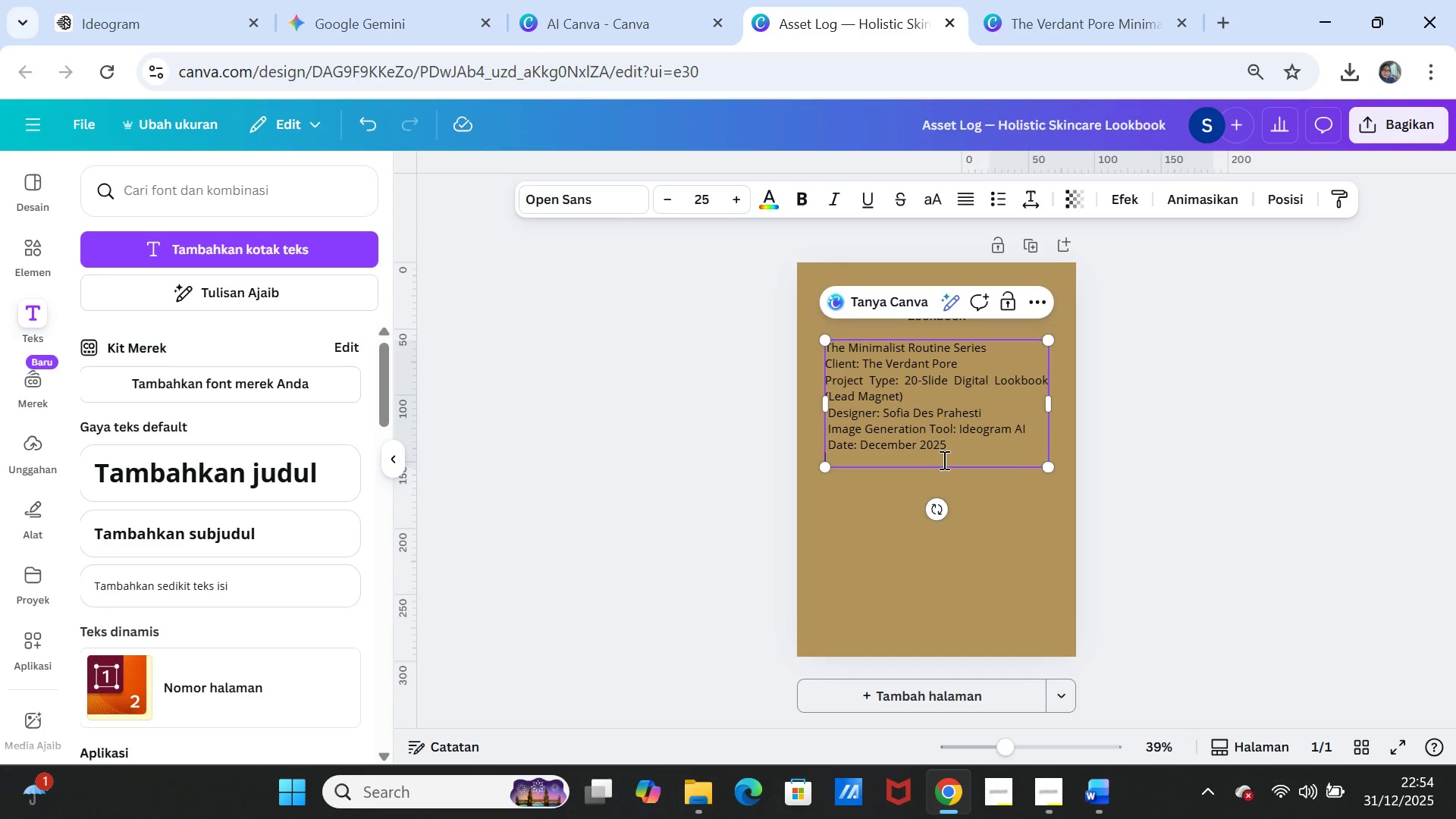 
left_click([943, 460])
 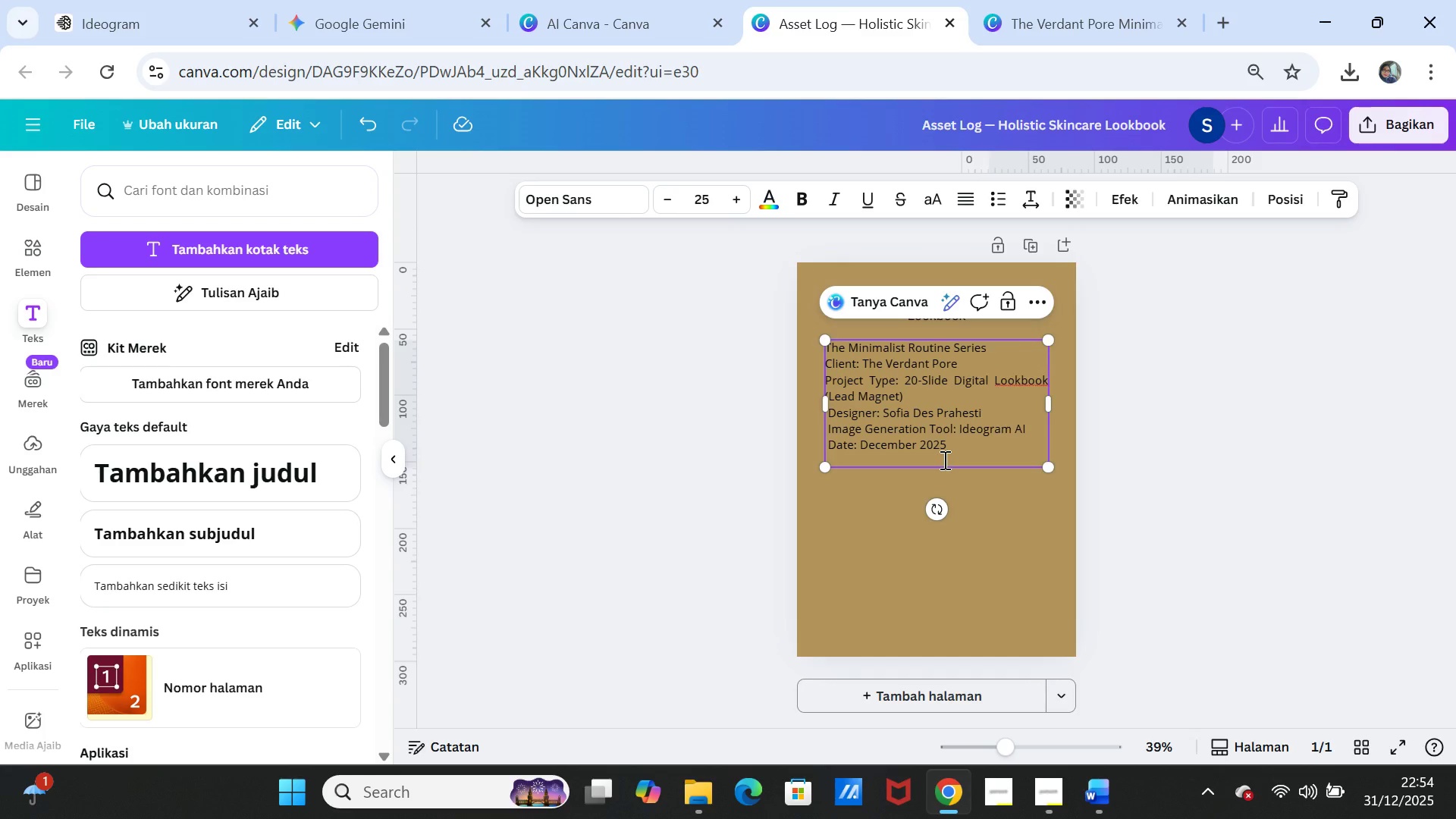 
key(Backspace)
 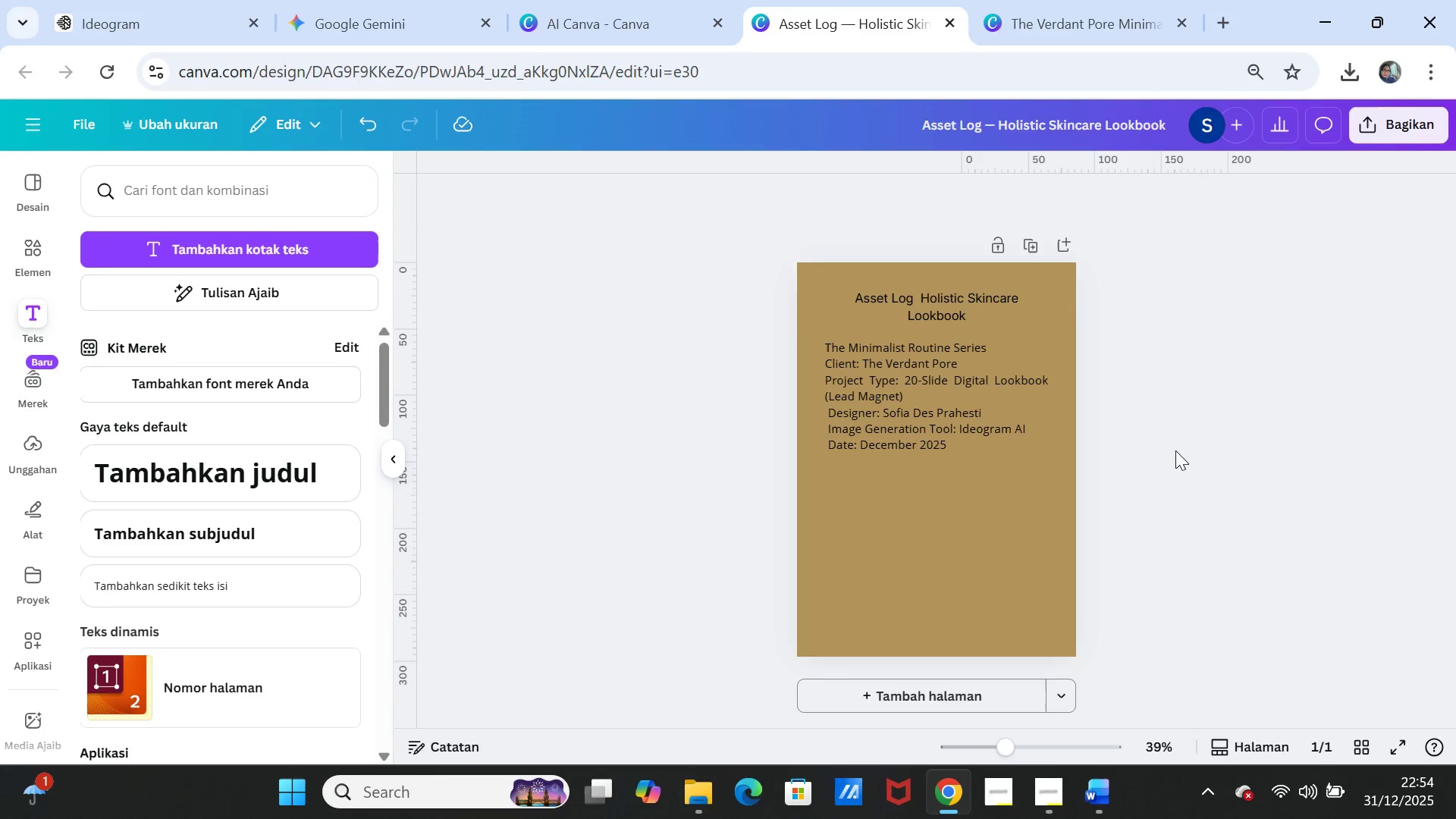 
left_click([946, 385])
 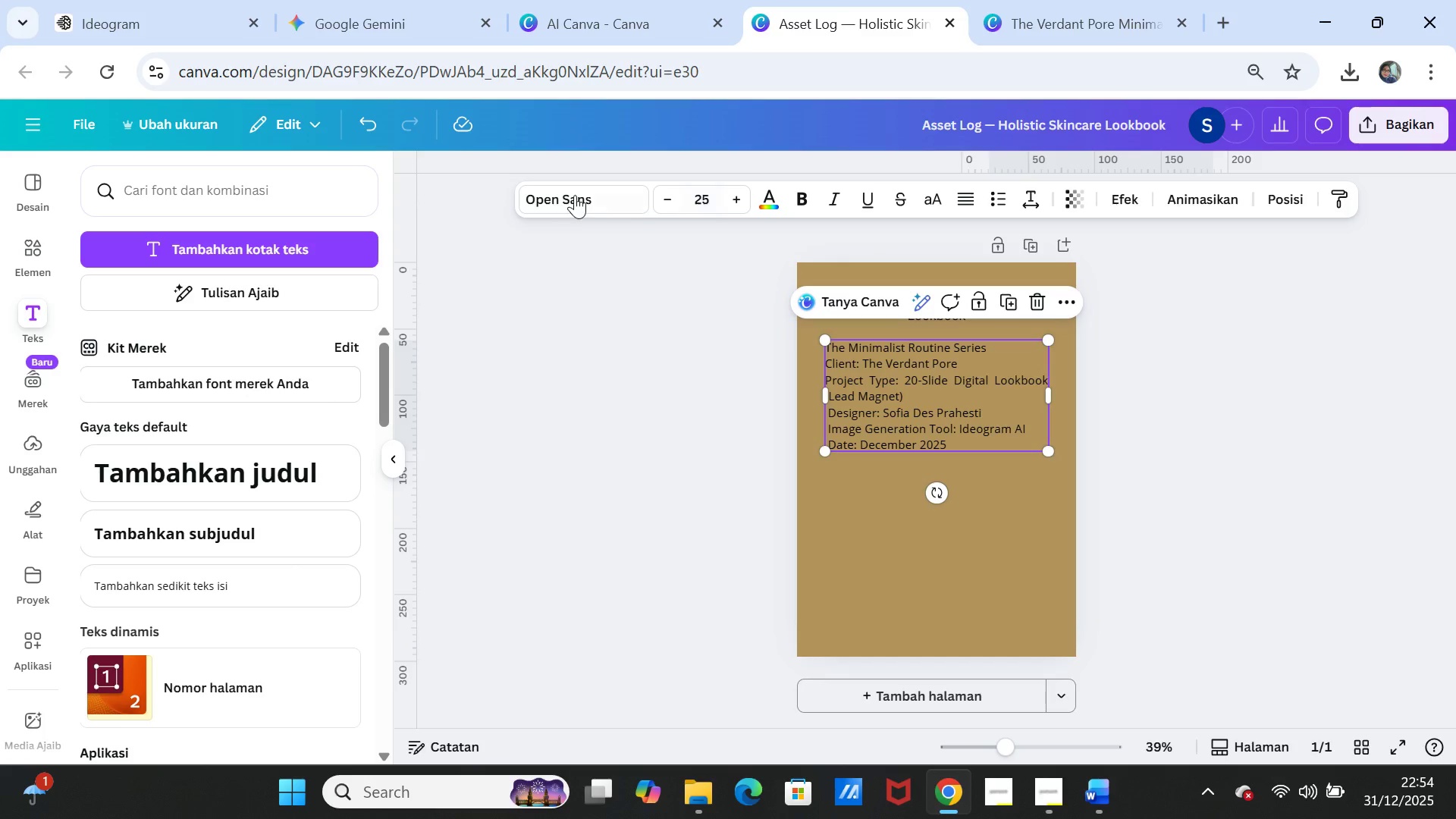 
left_click([574, 195])
 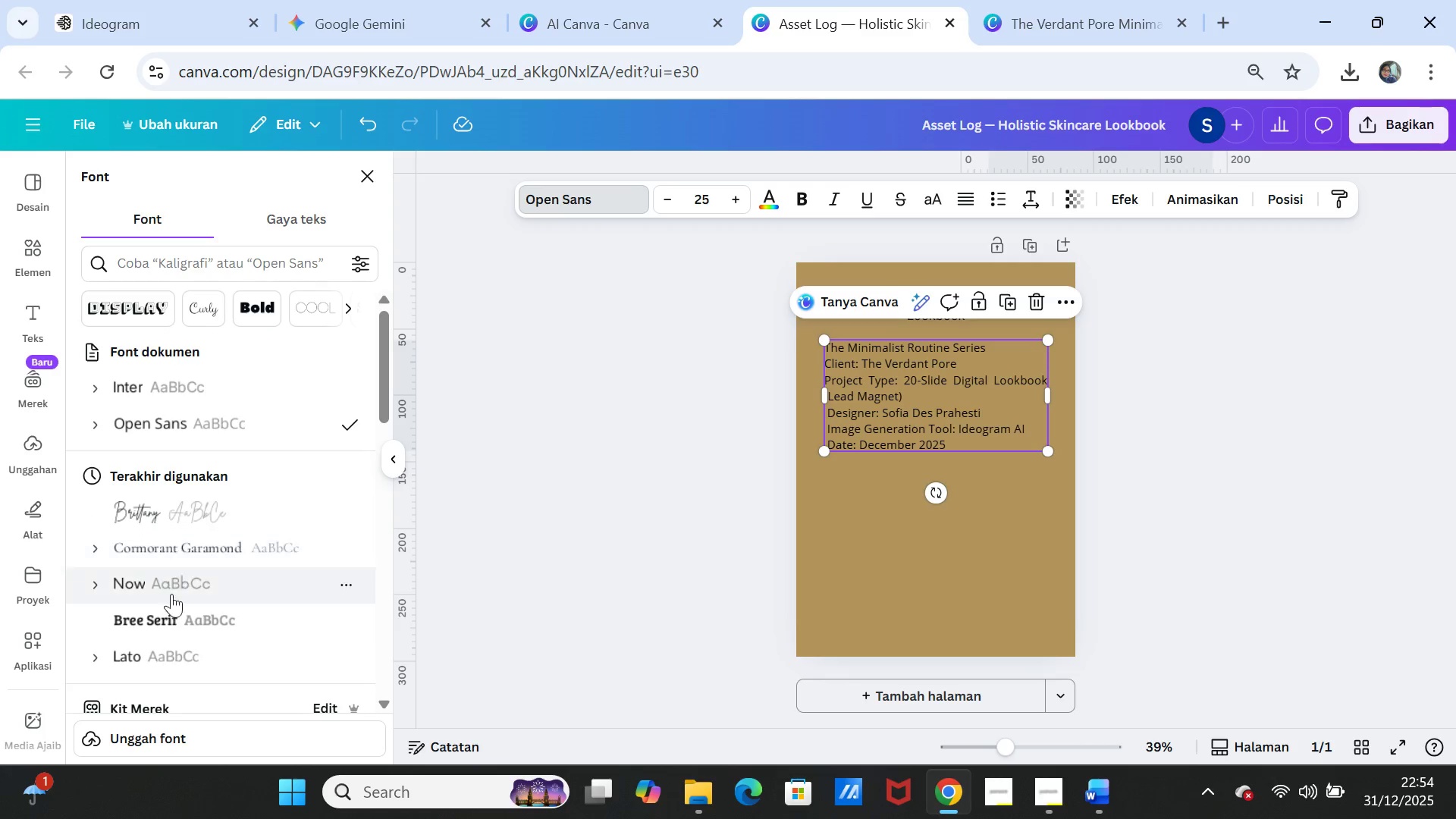 
left_click([140, 581])
 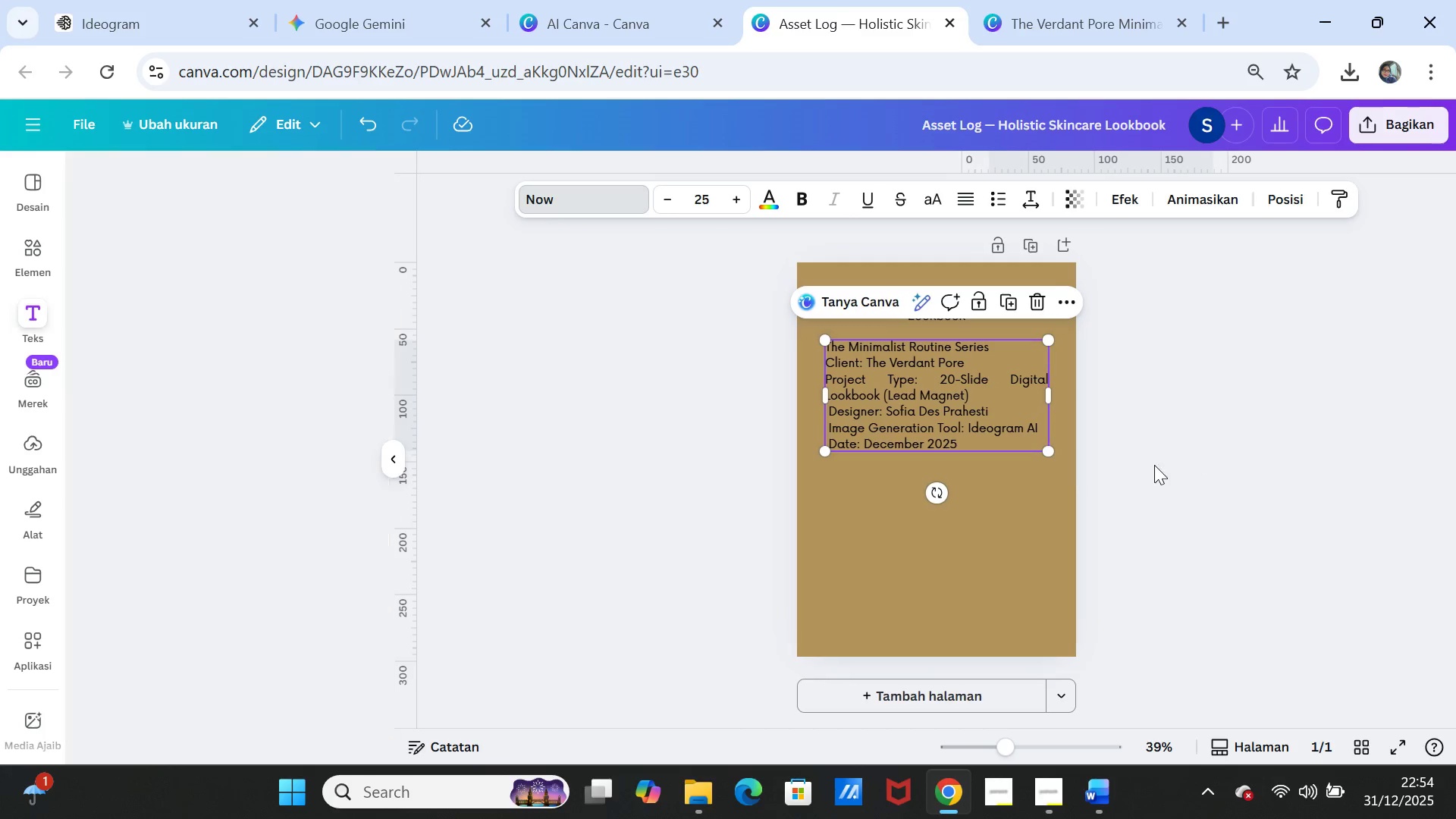 
left_click([1126, 488])
 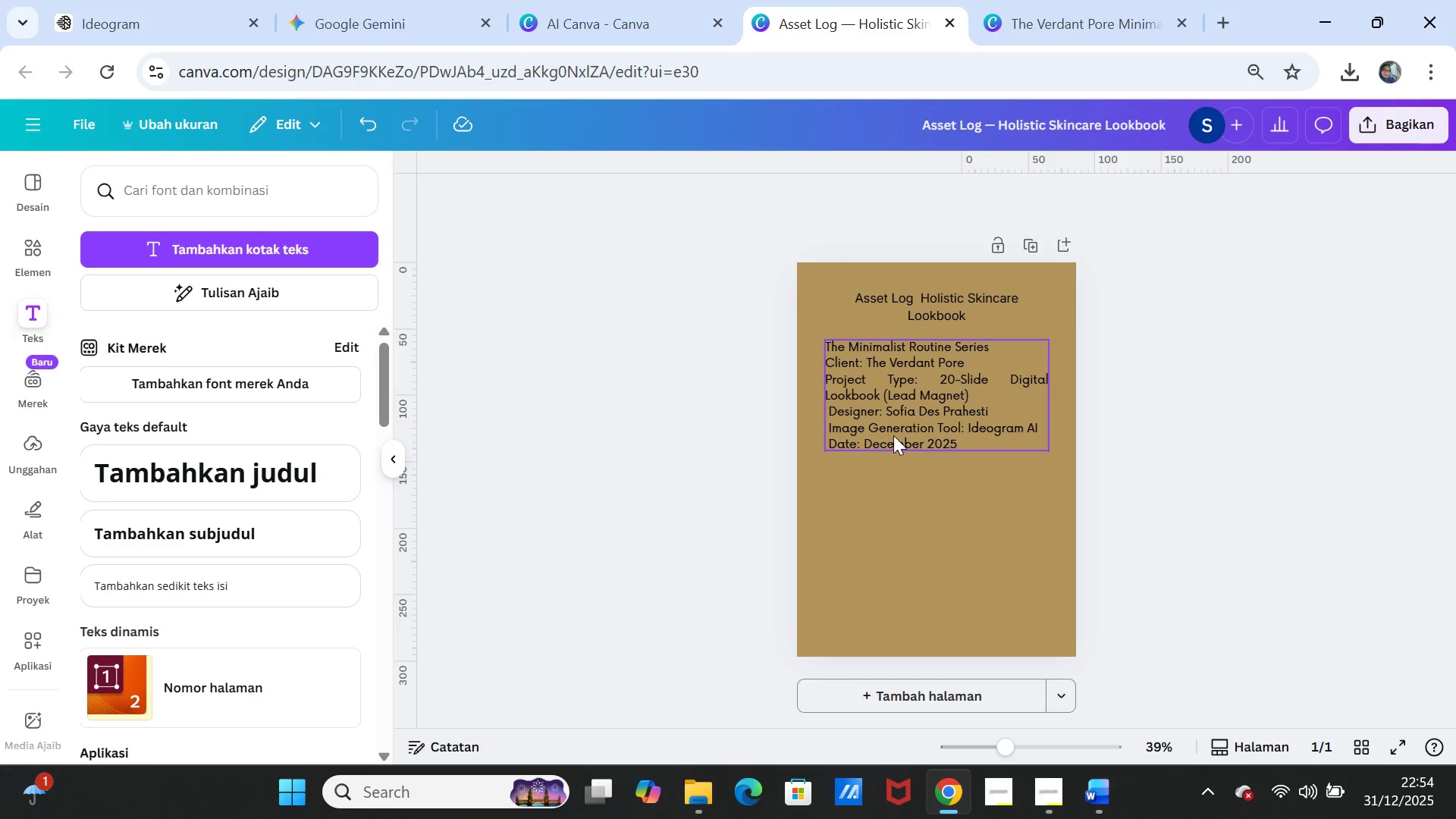 
left_click([893, 435])
 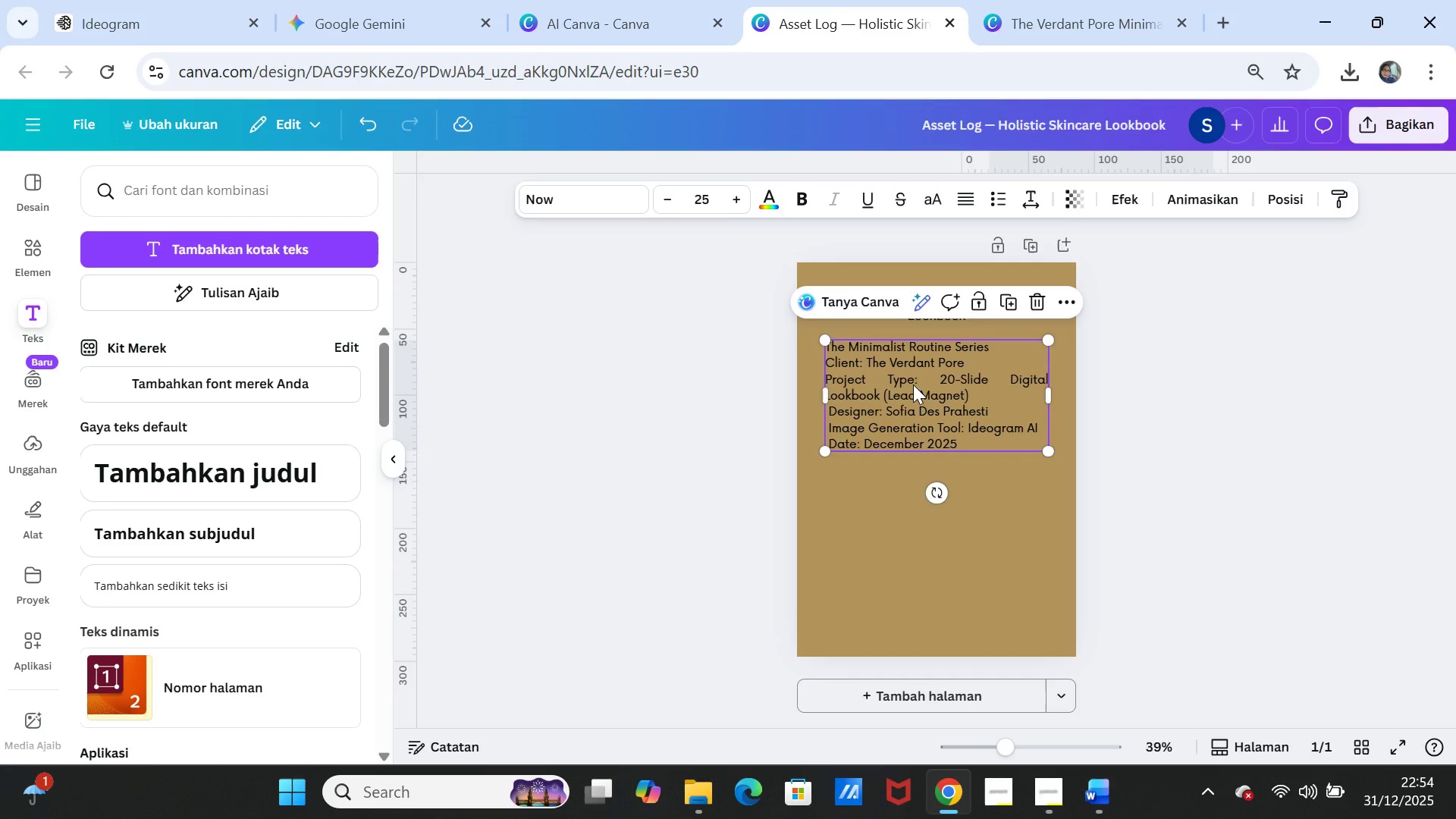 
left_click([913, 384])
 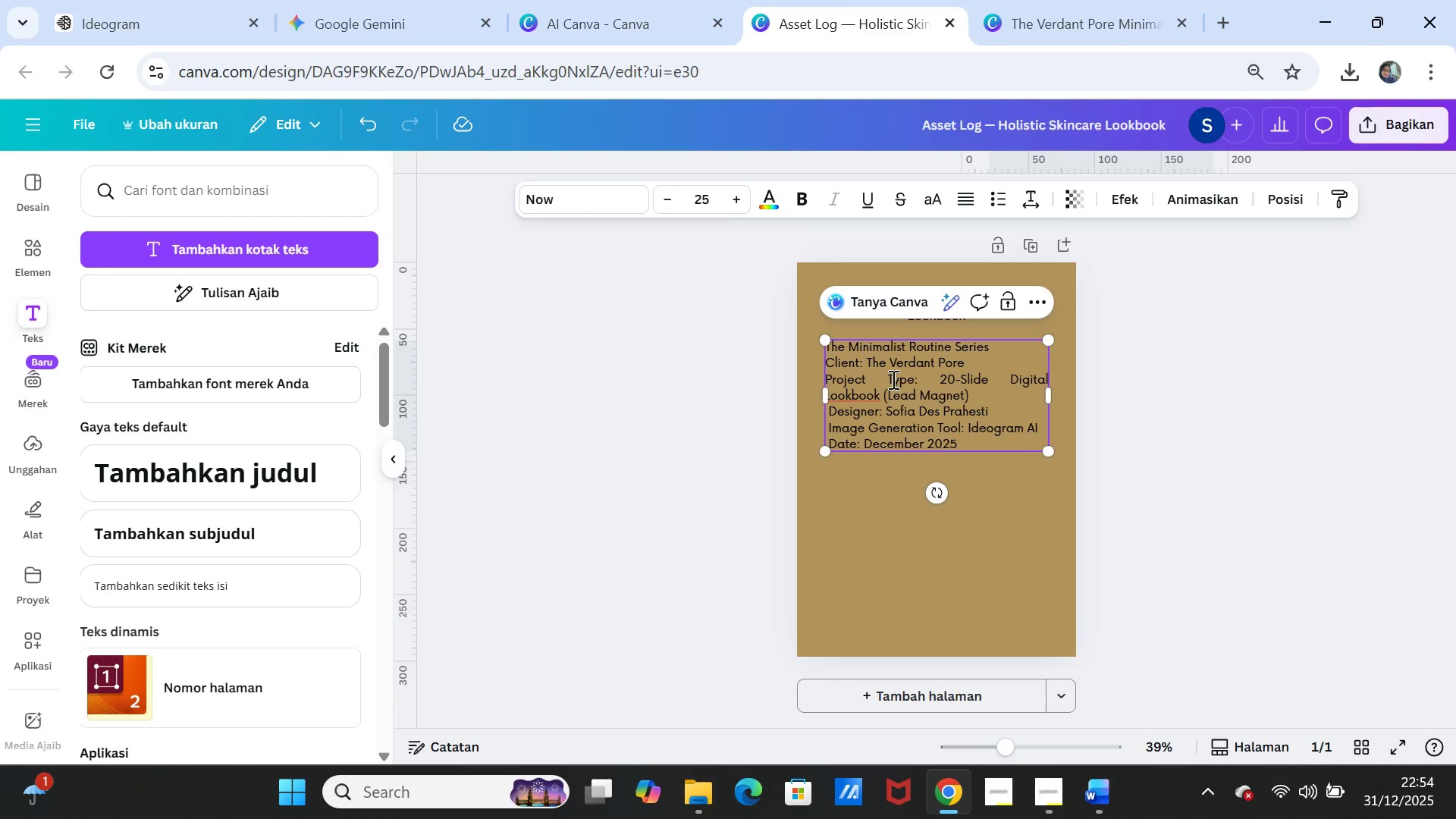 
left_click([892, 379])
 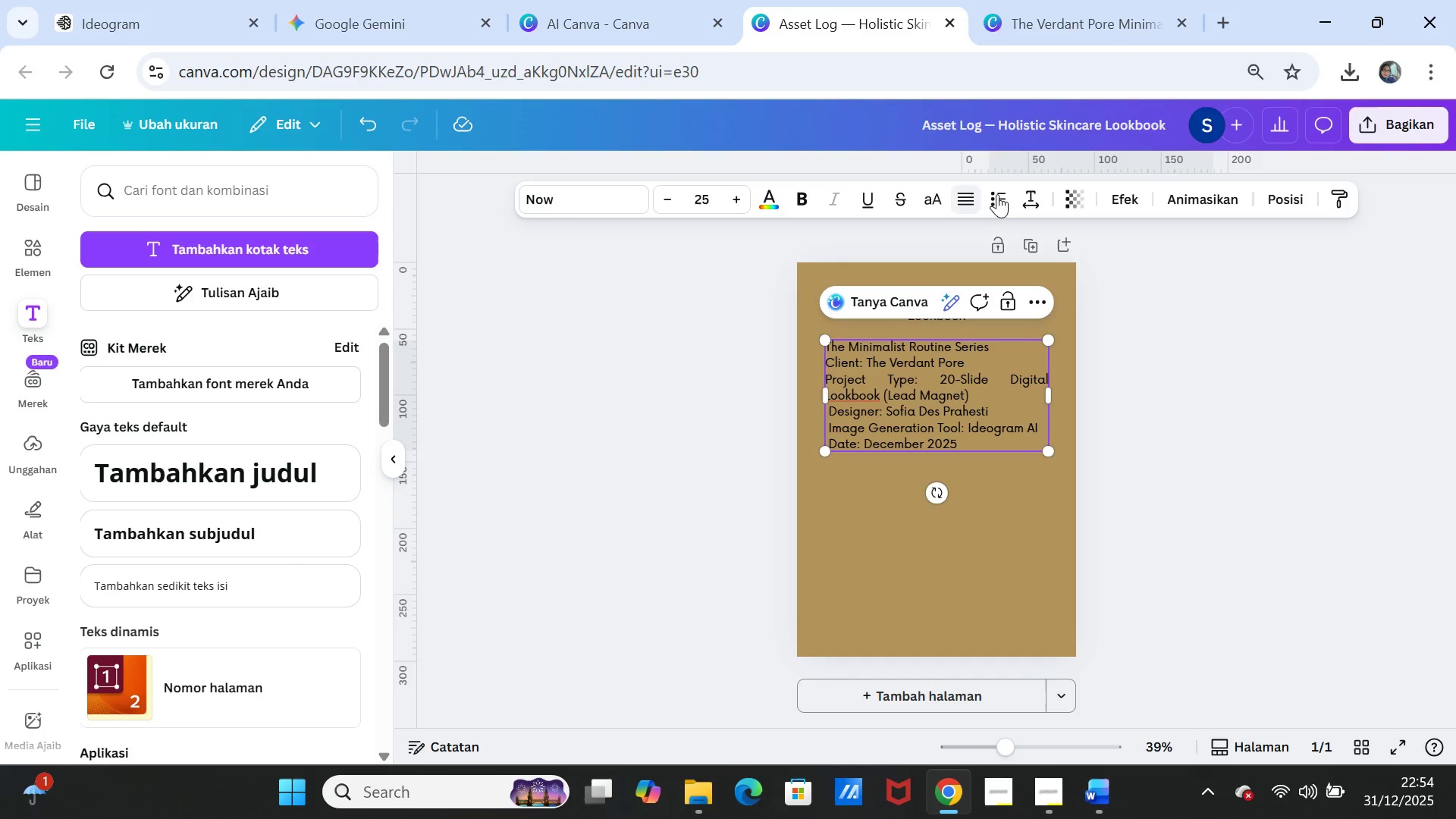 
left_click([957, 191])
 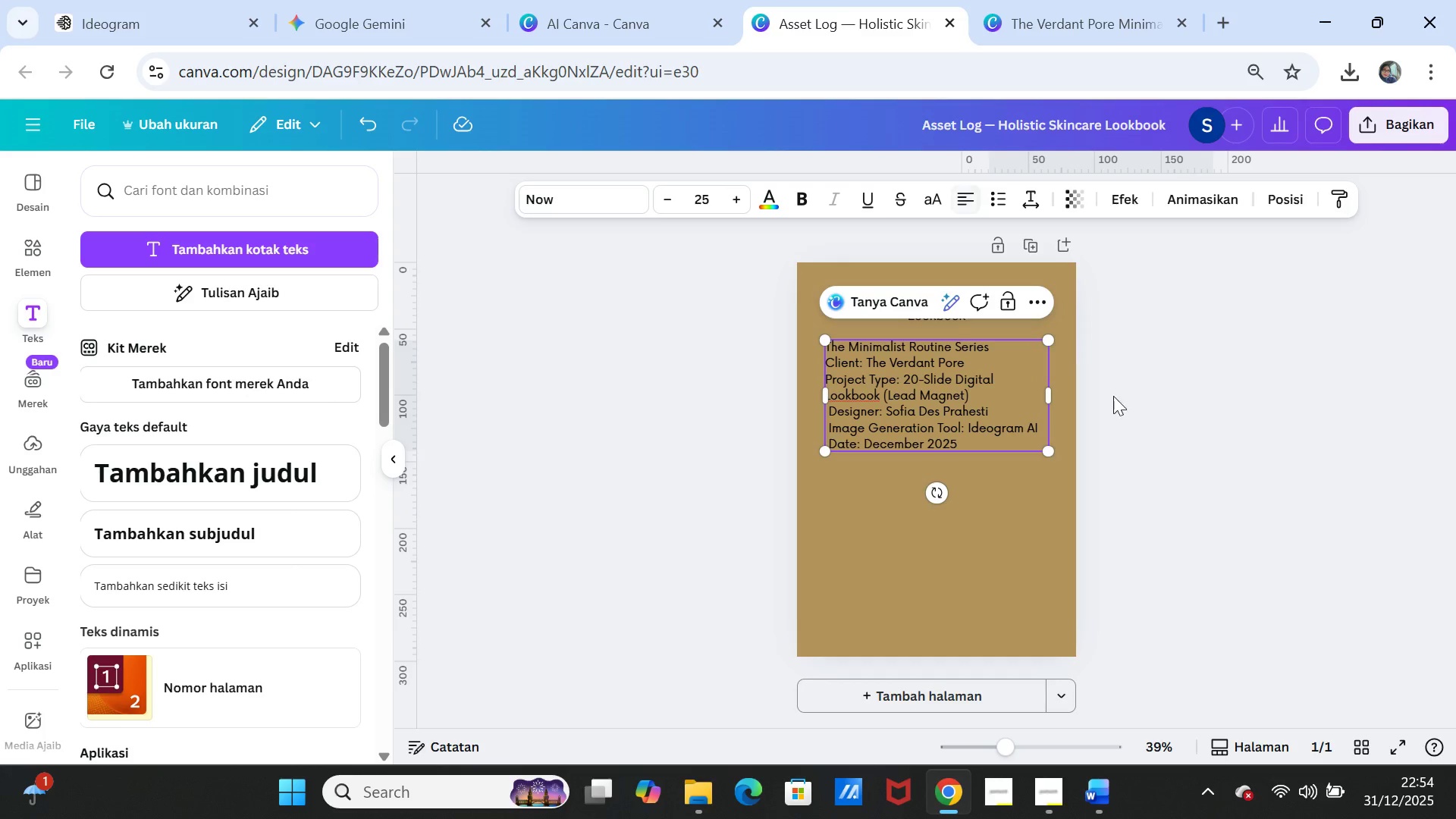 
left_click([1119, 408])
 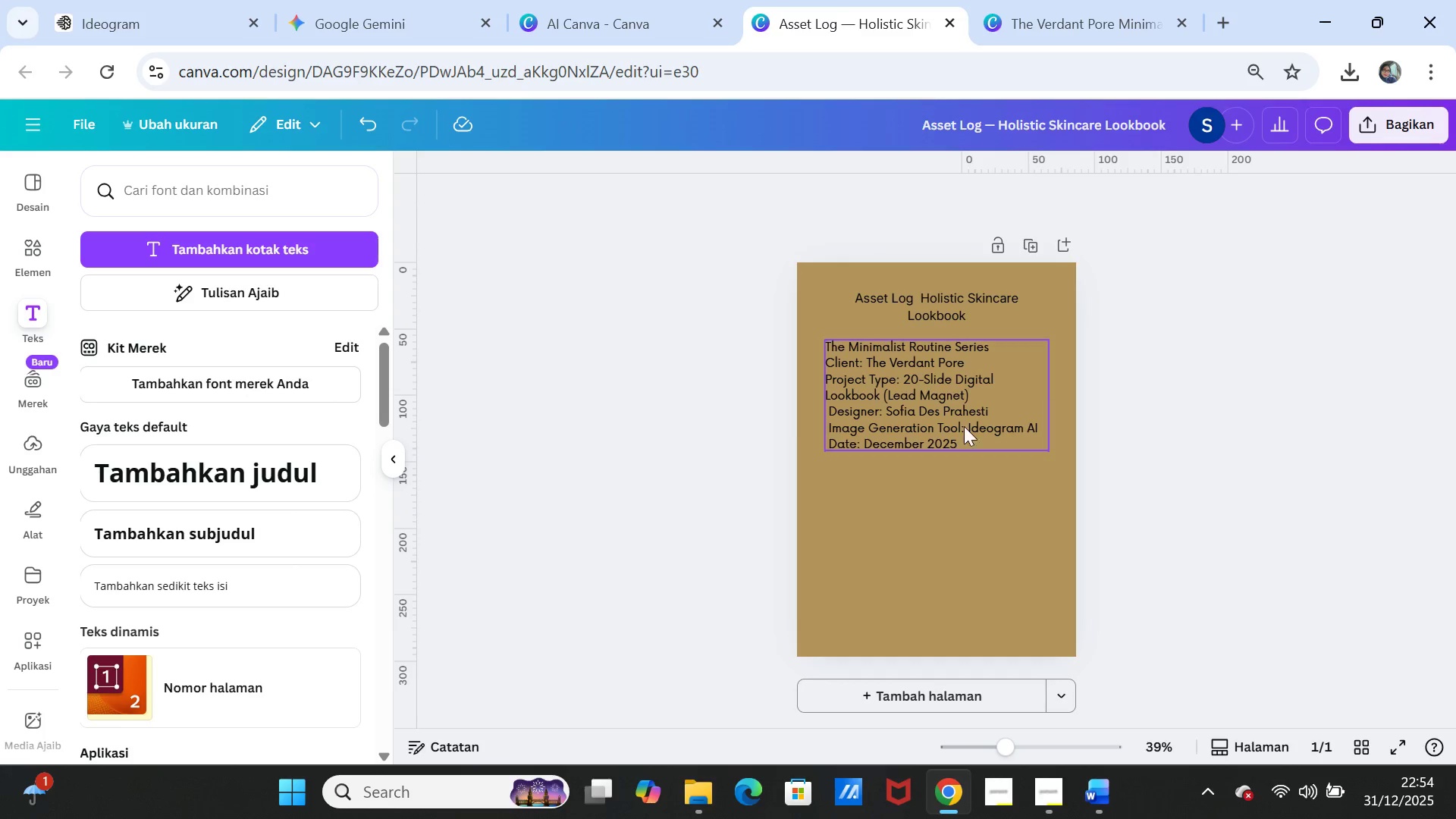 
left_click([943, 414])
 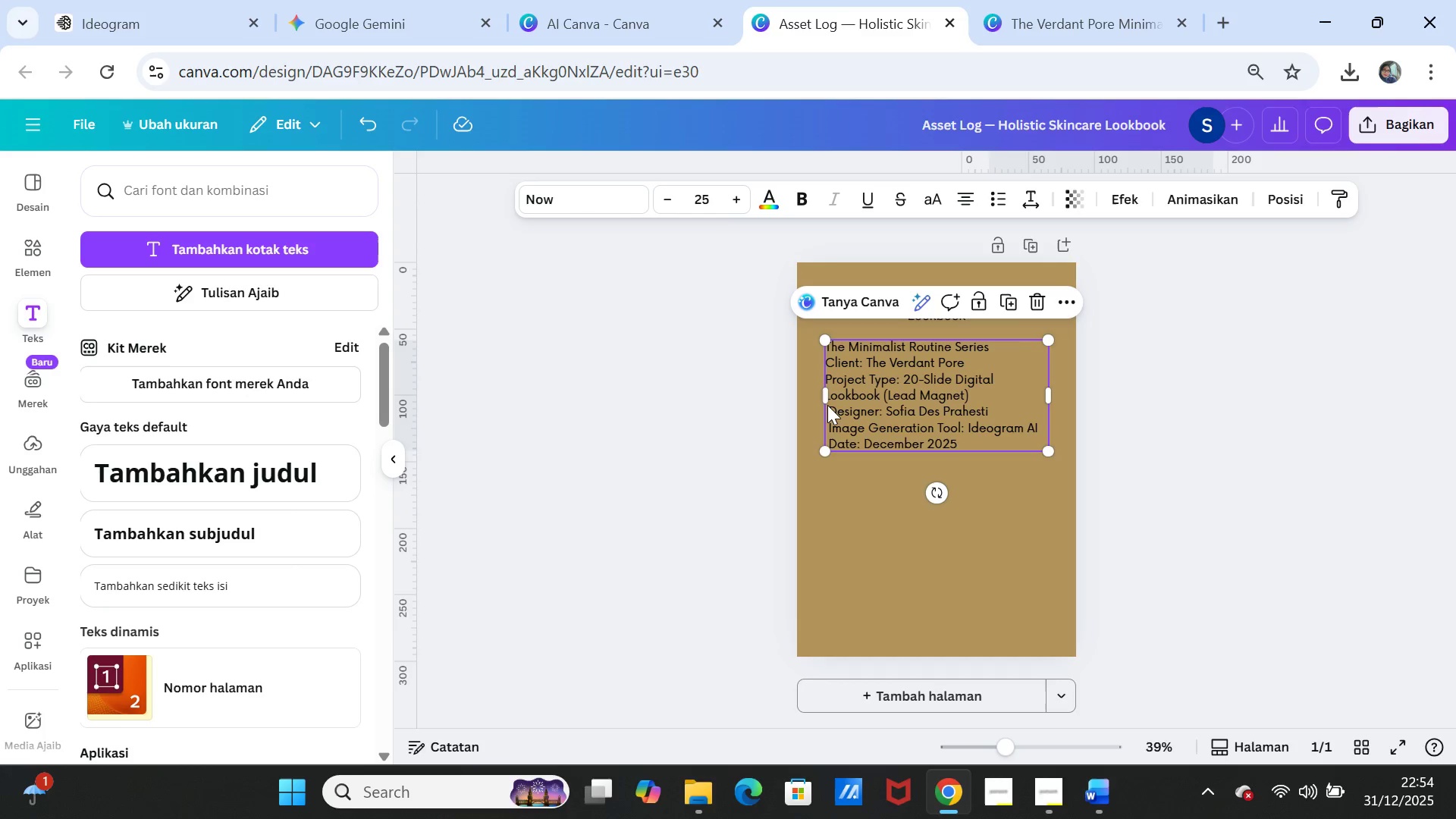 
left_click([827, 406])
 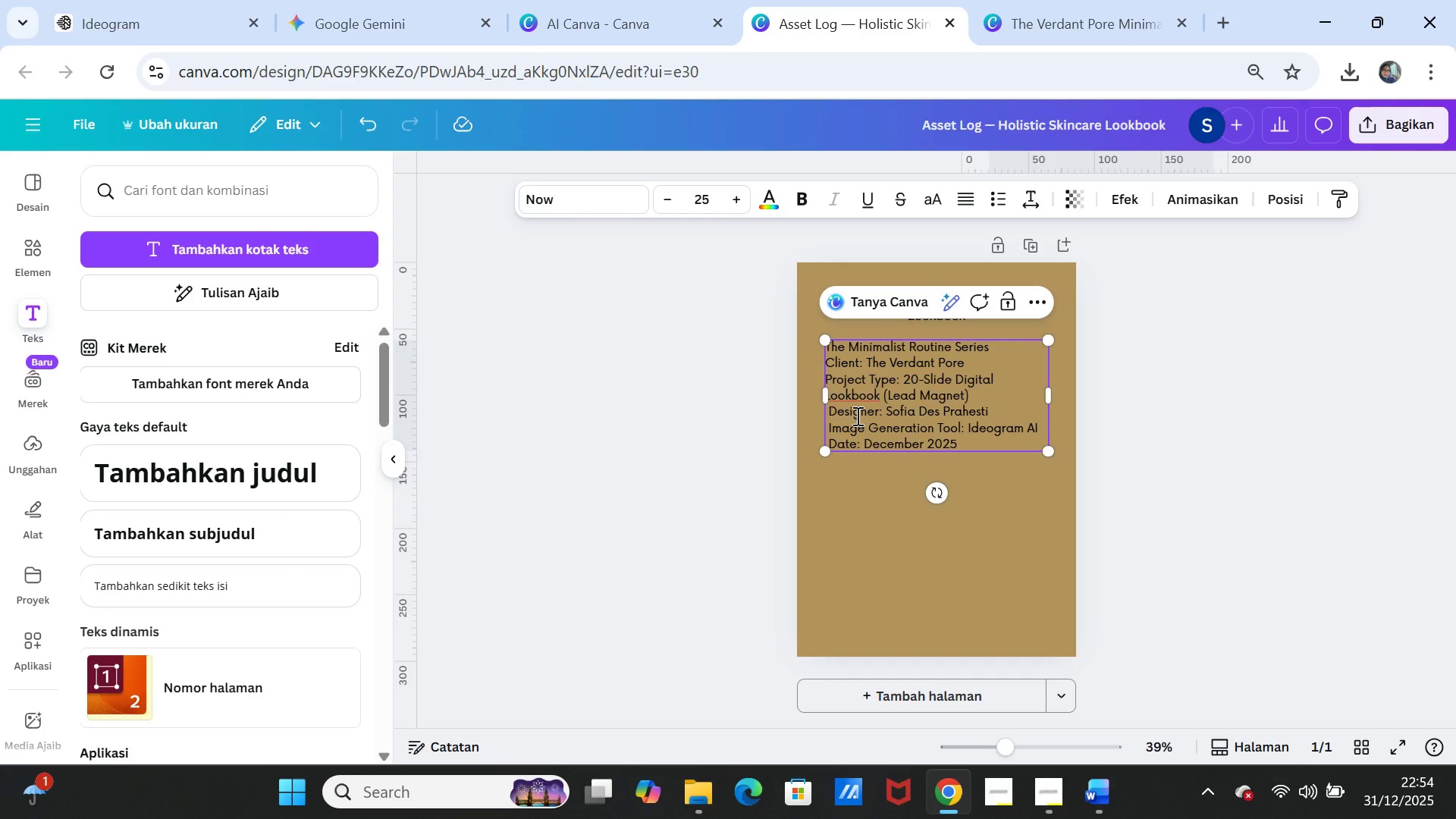 
key(Backspace)
 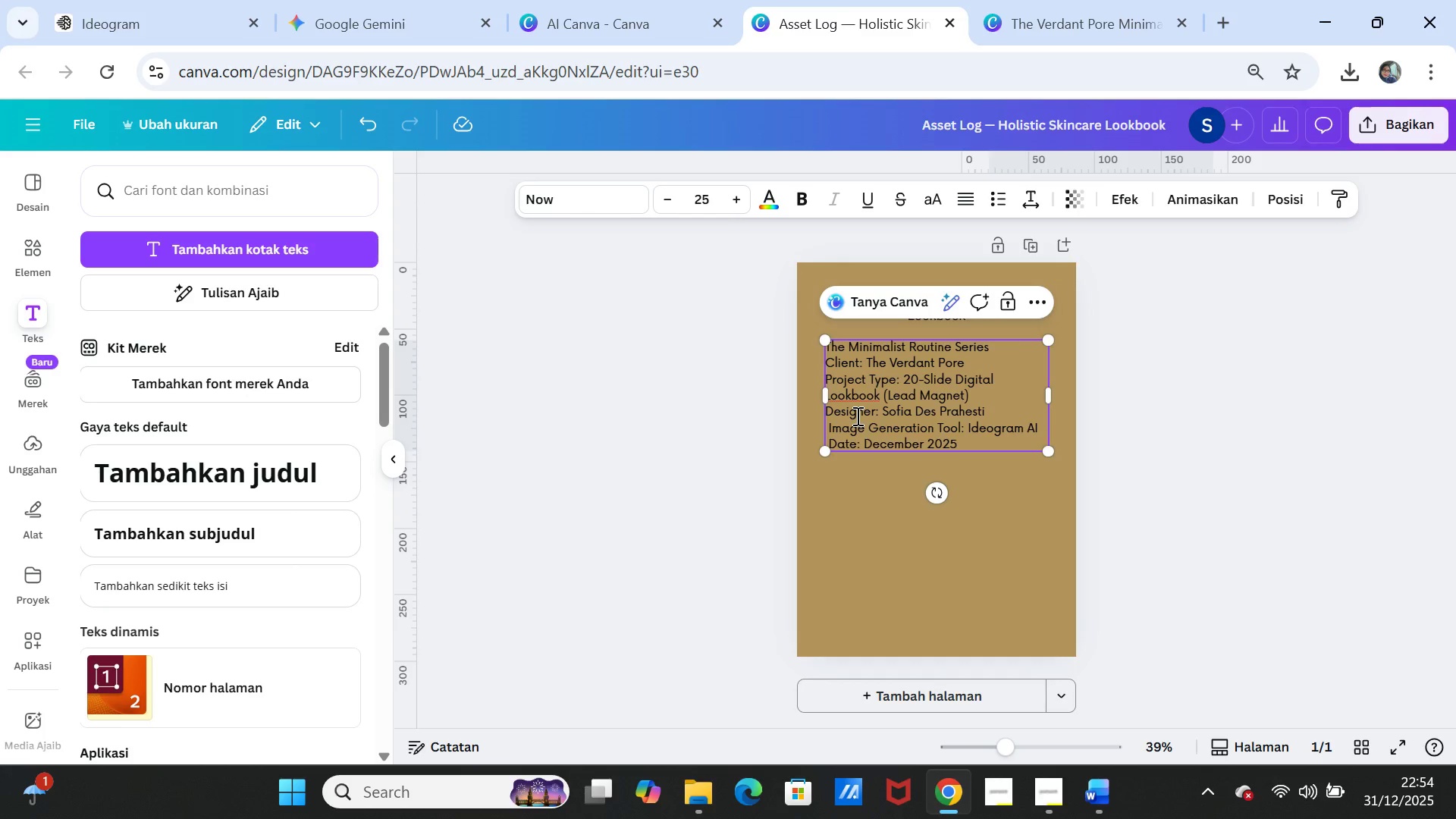 
key(ArrowDown)
 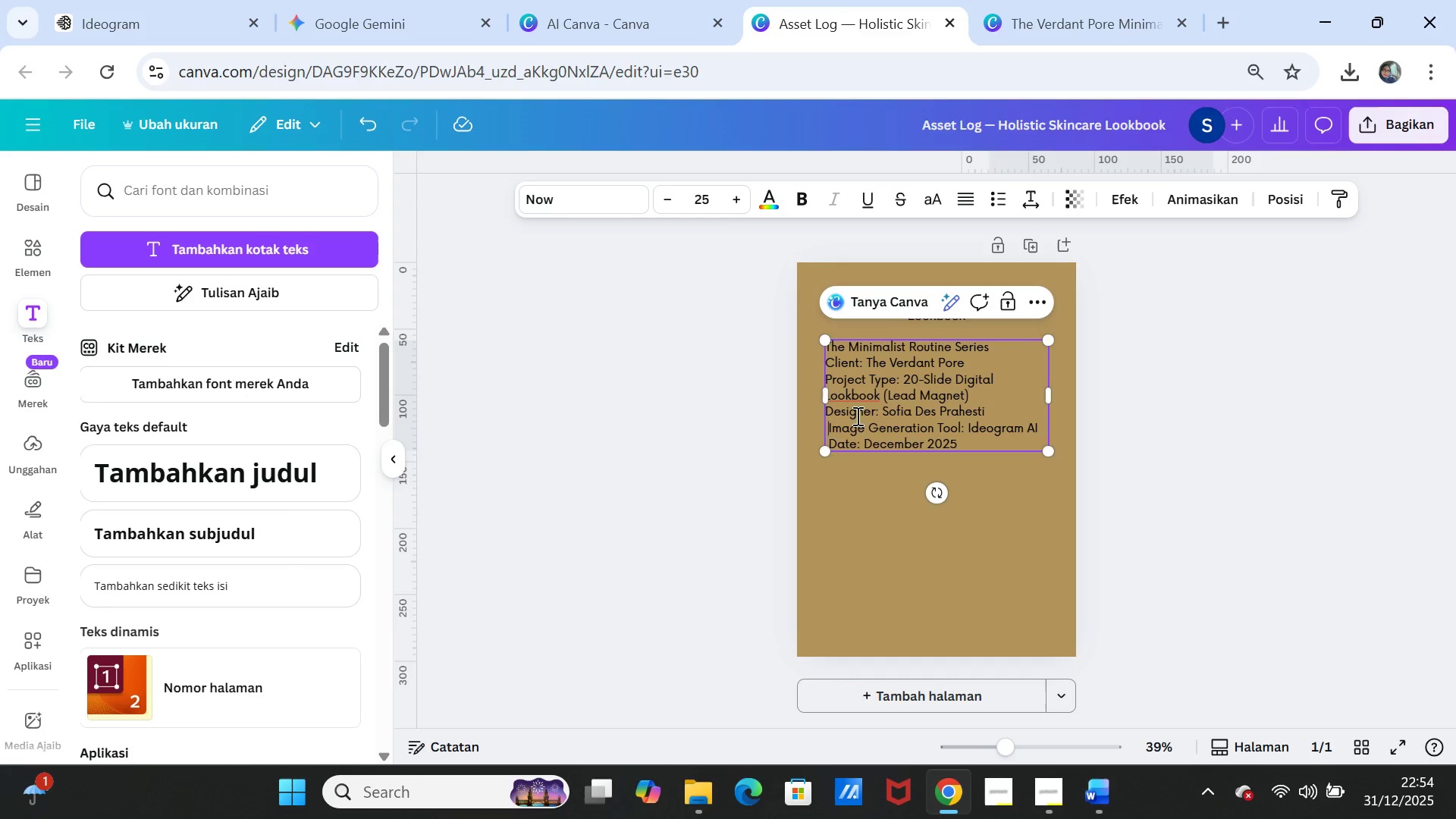 
key(ArrowRight)
 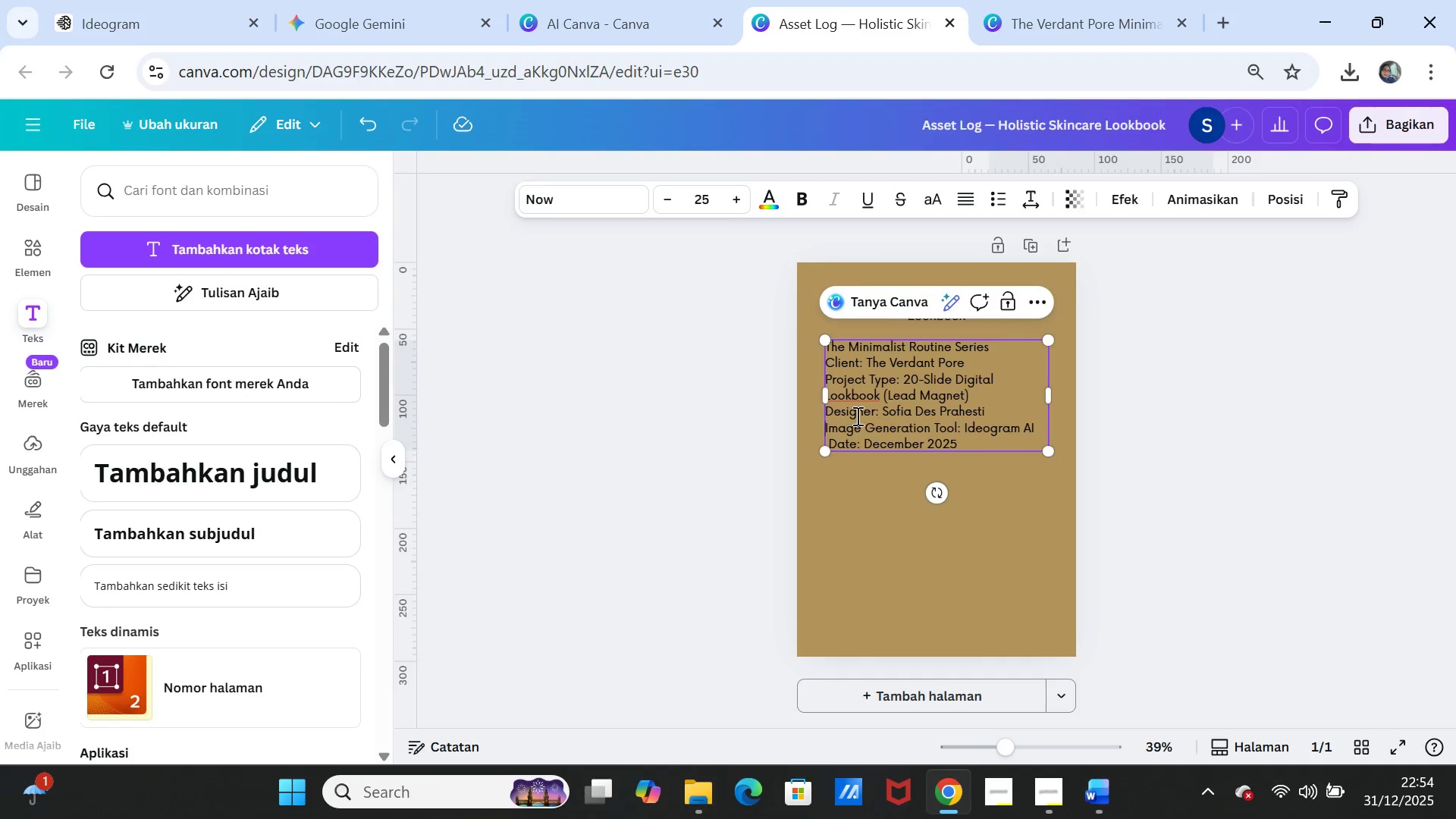 
key(Backspace)
 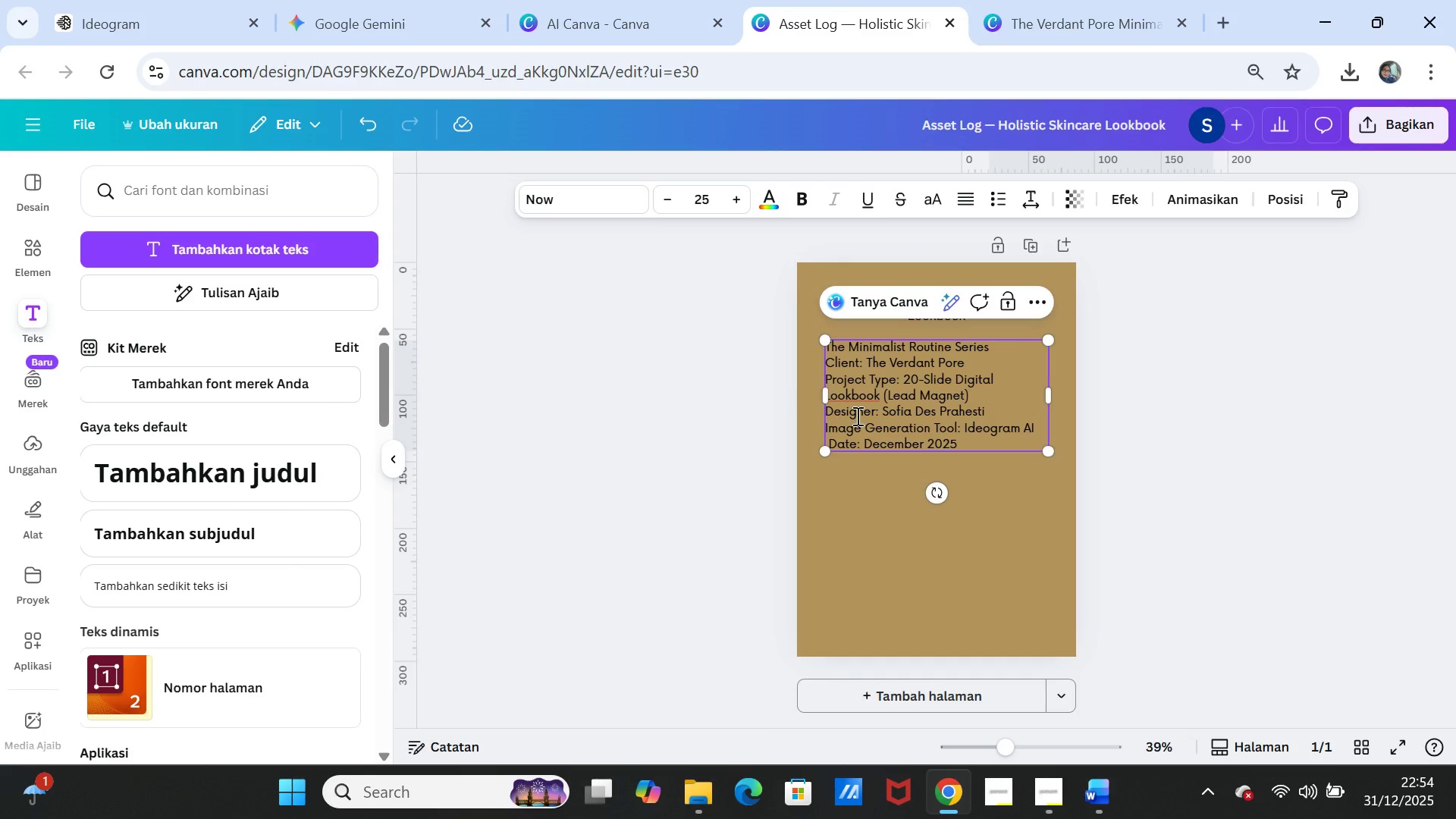 
key(ArrowDown)
 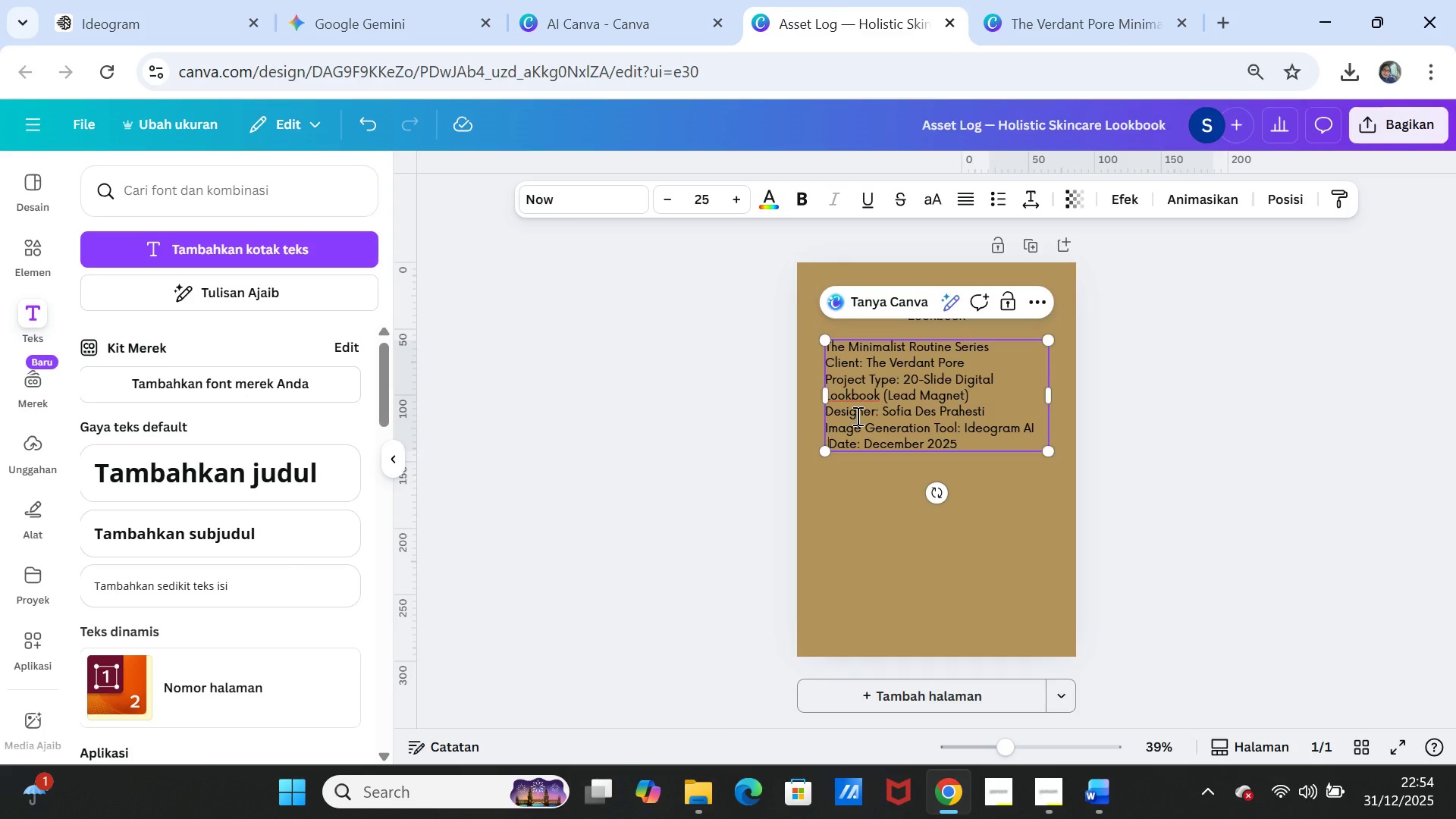 
key(ArrowRight)
 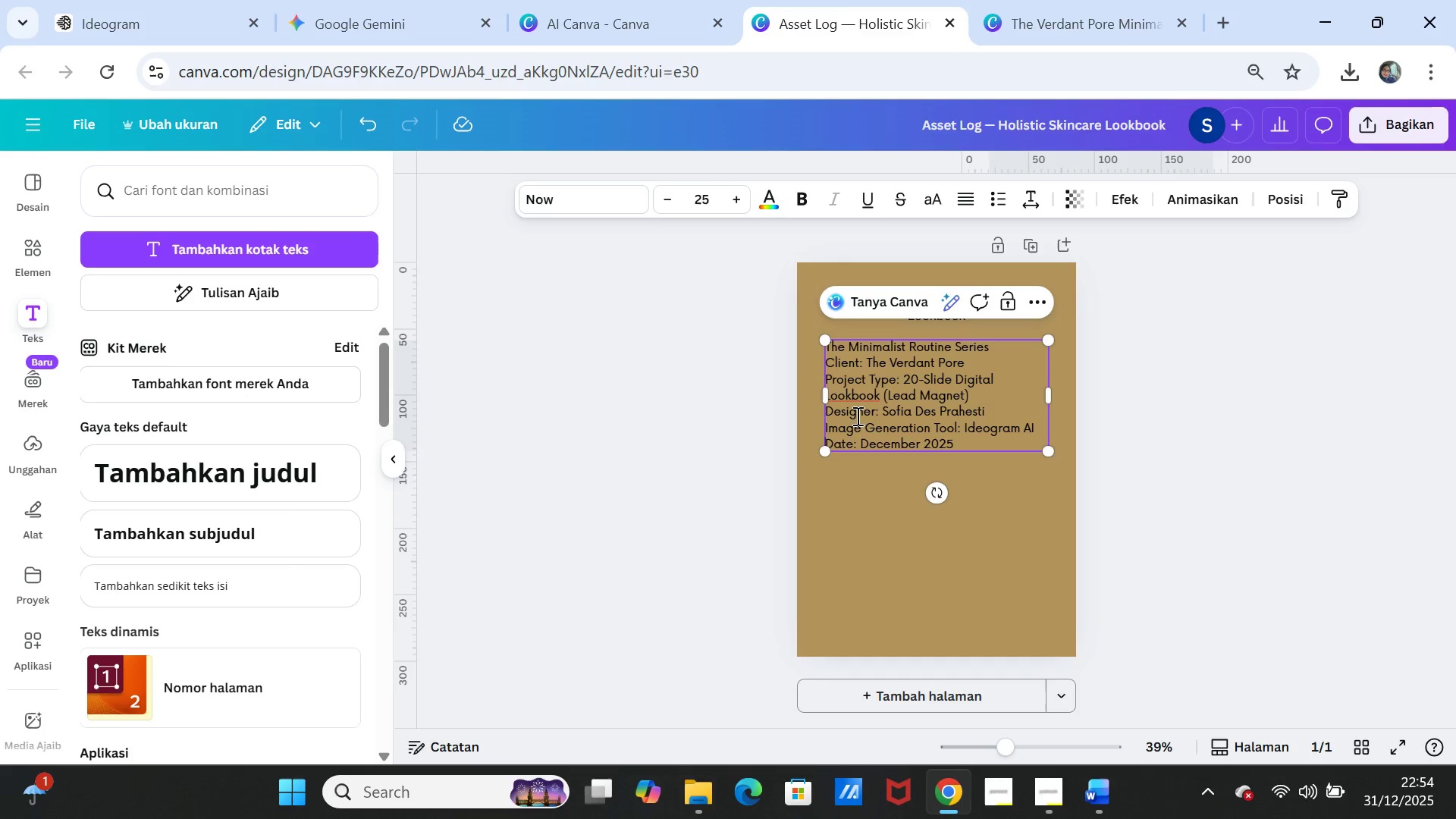 
key(Backspace)
 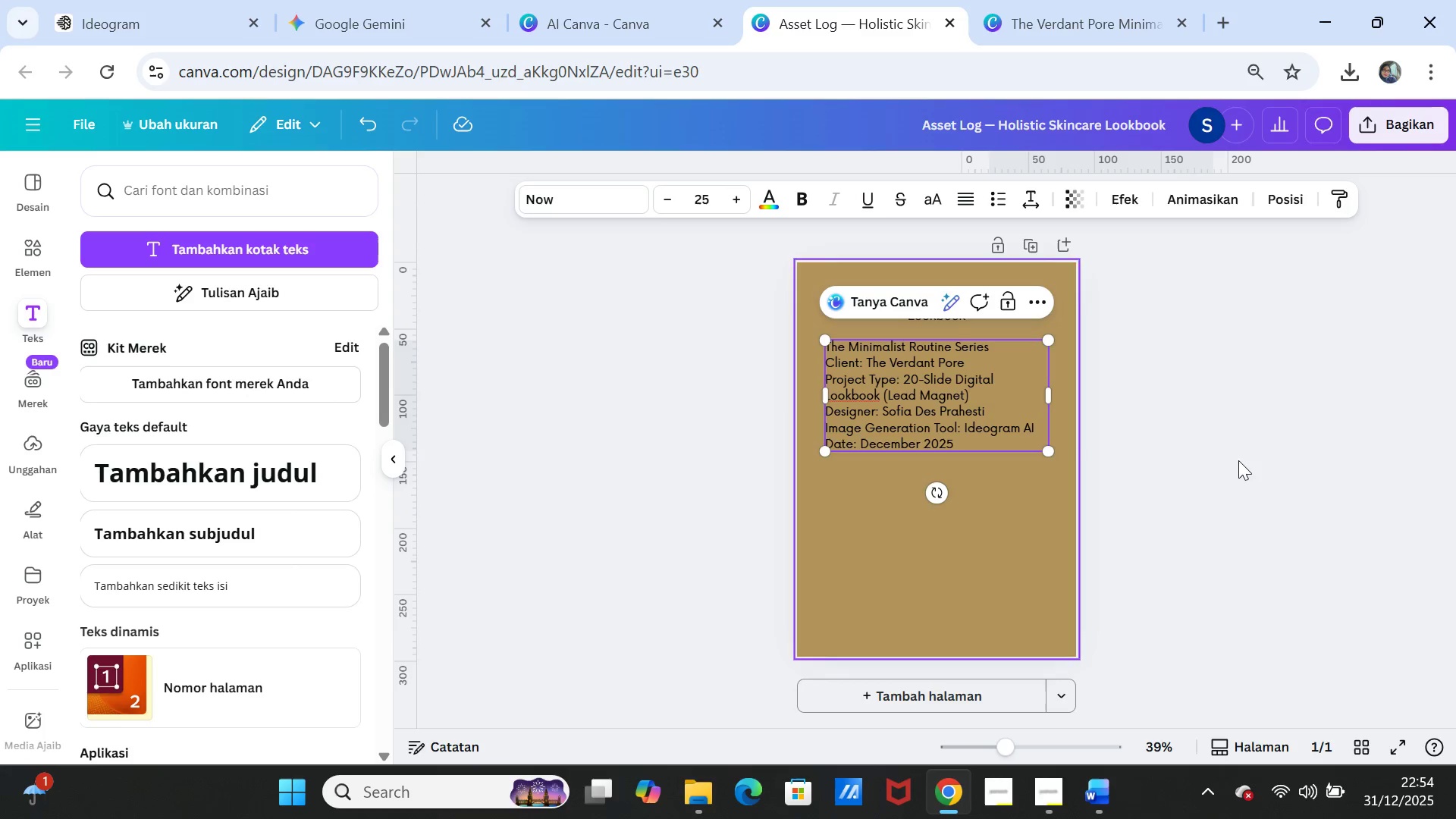 
left_click([1257, 460])
 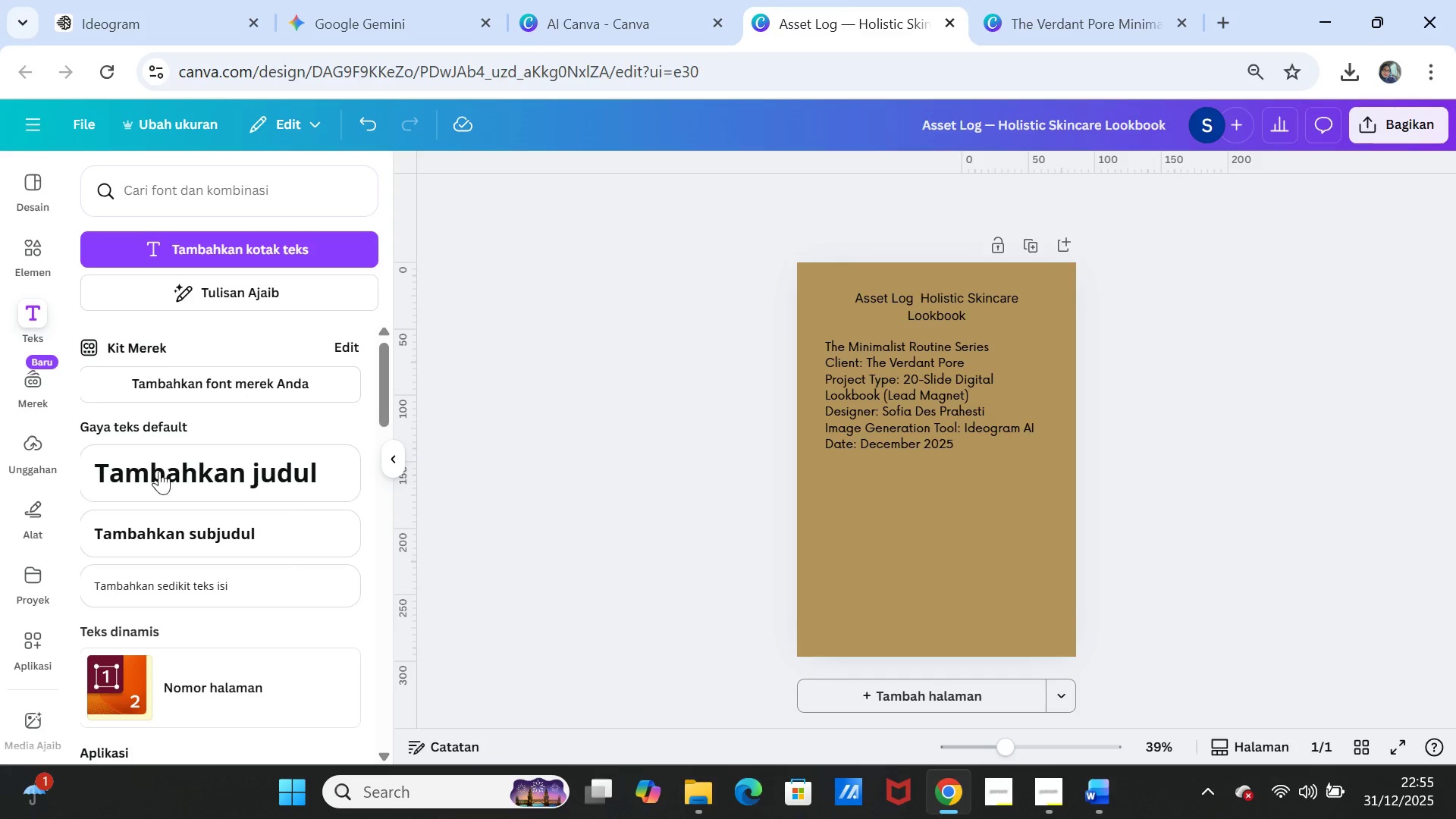 
left_click([930, 388])
 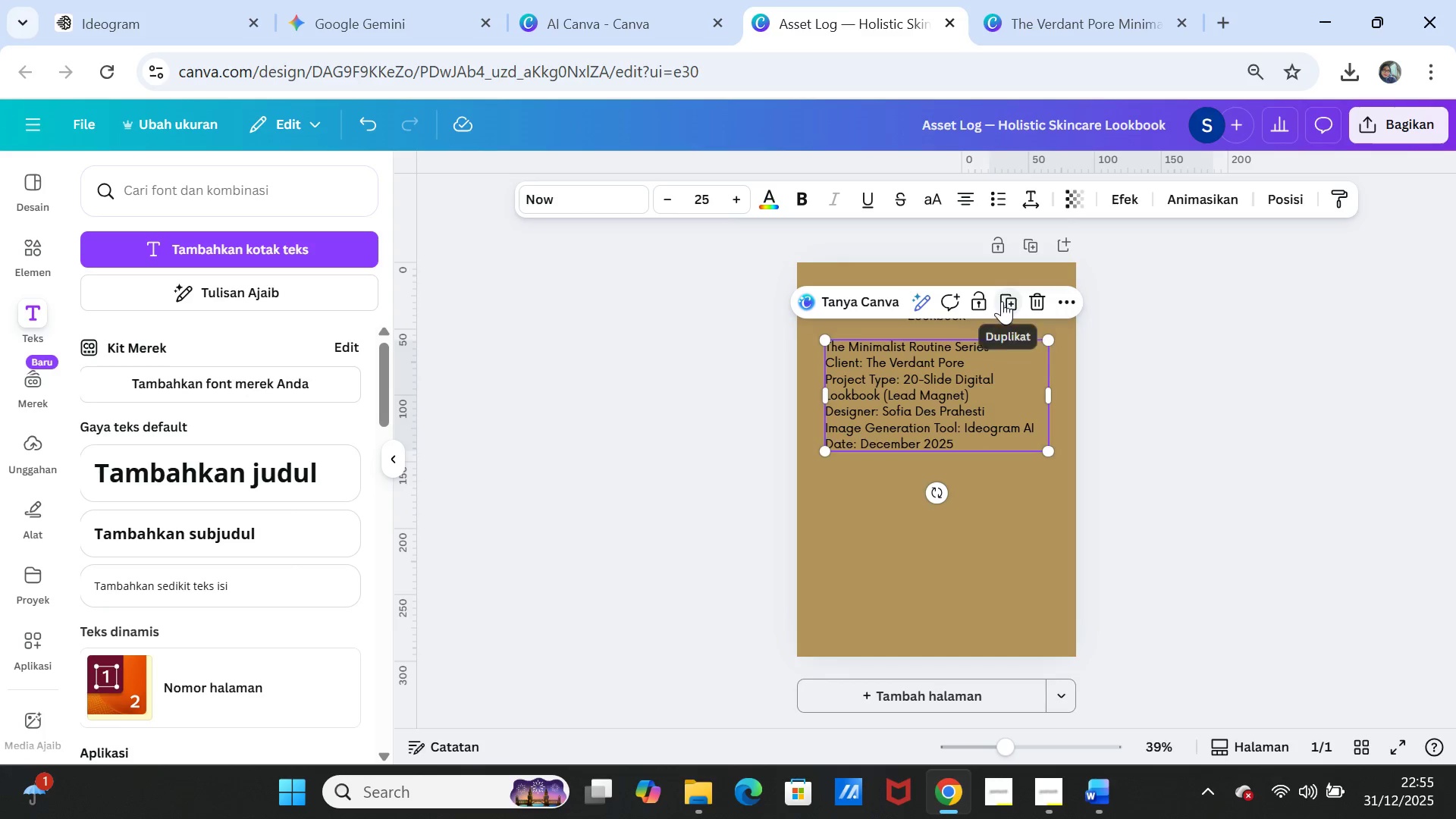 
left_click([1006, 301])
 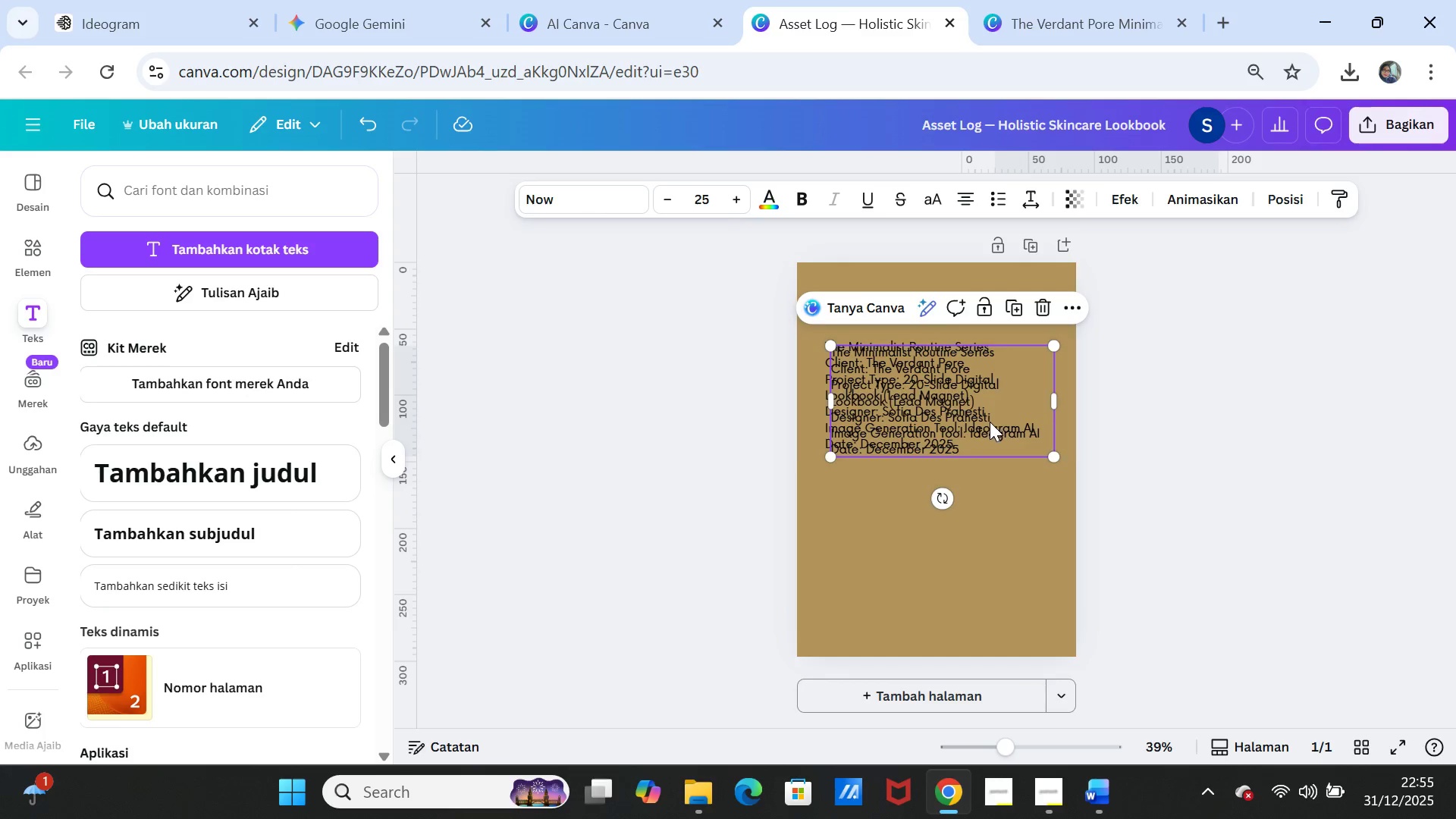 
left_click_drag(start_coordinate=[990, 419], to_coordinate=[981, 541])
 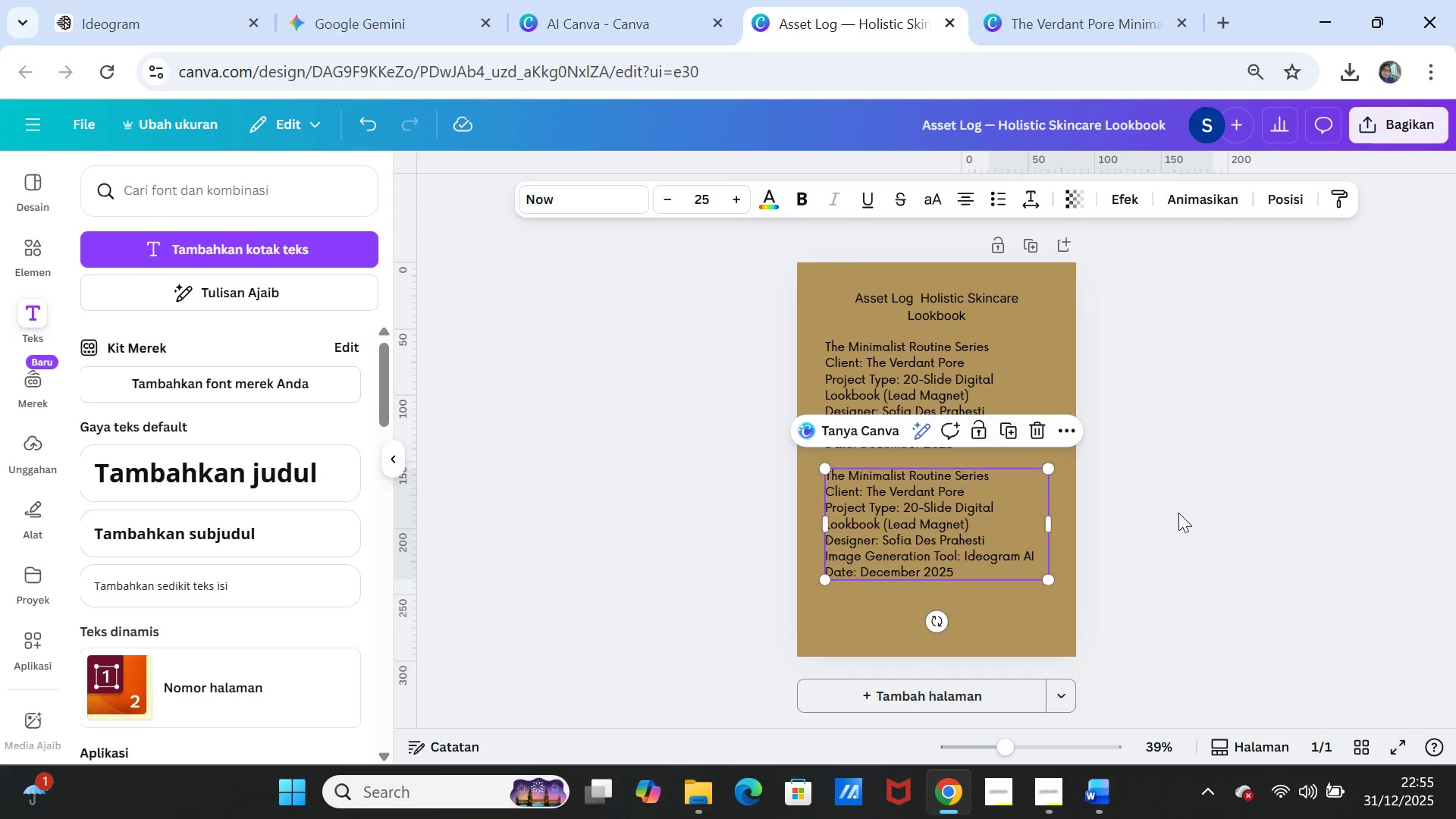 
left_click([1178, 513])
 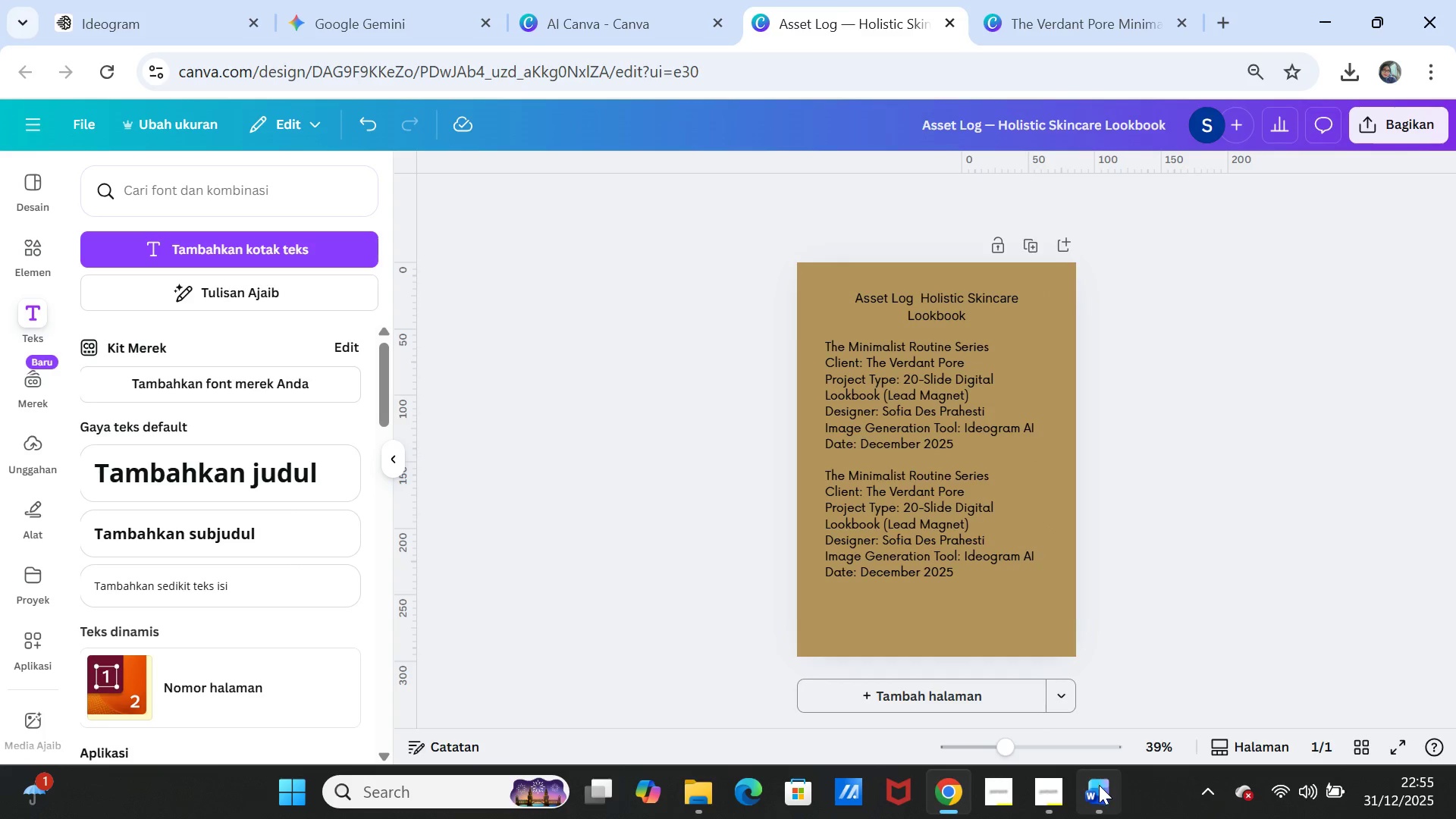 
left_click([1099, 785])
 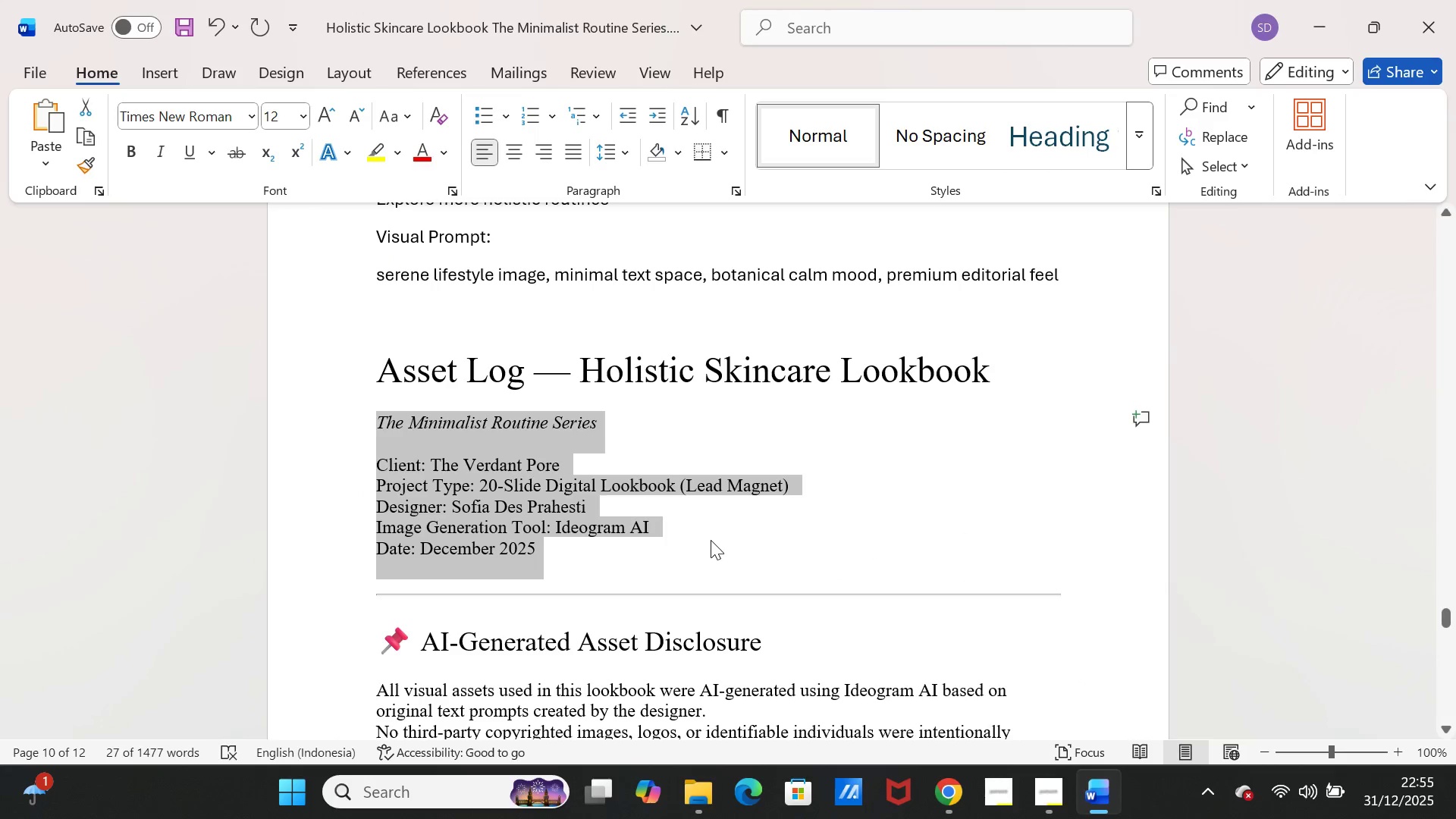 
scroll: coordinate [612, 529], scroll_direction: down, amount: 4.0
 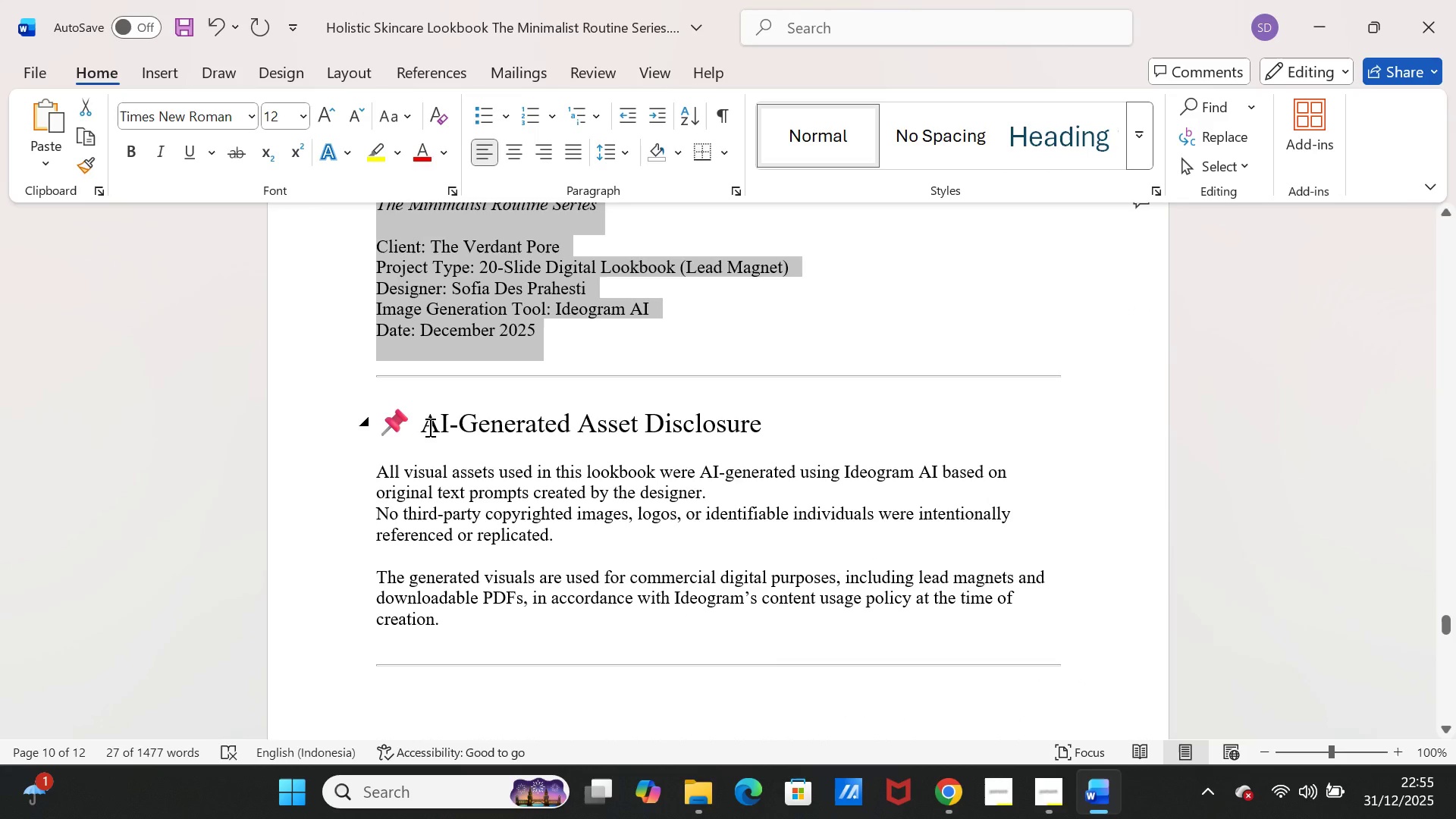 
left_click_drag(start_coordinate=[425, 428], to_coordinate=[500, 622])
 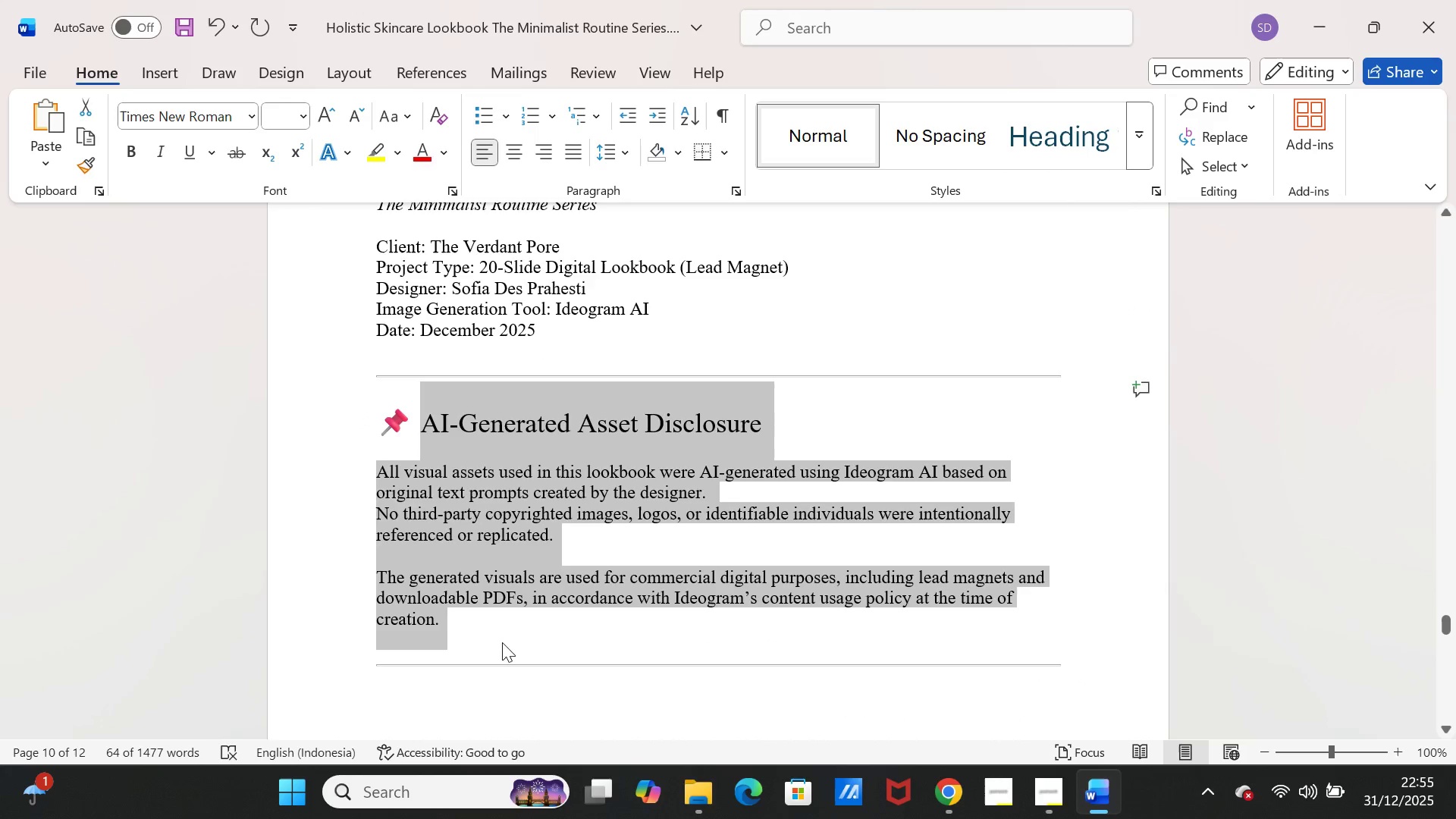 
key(Control+C)
 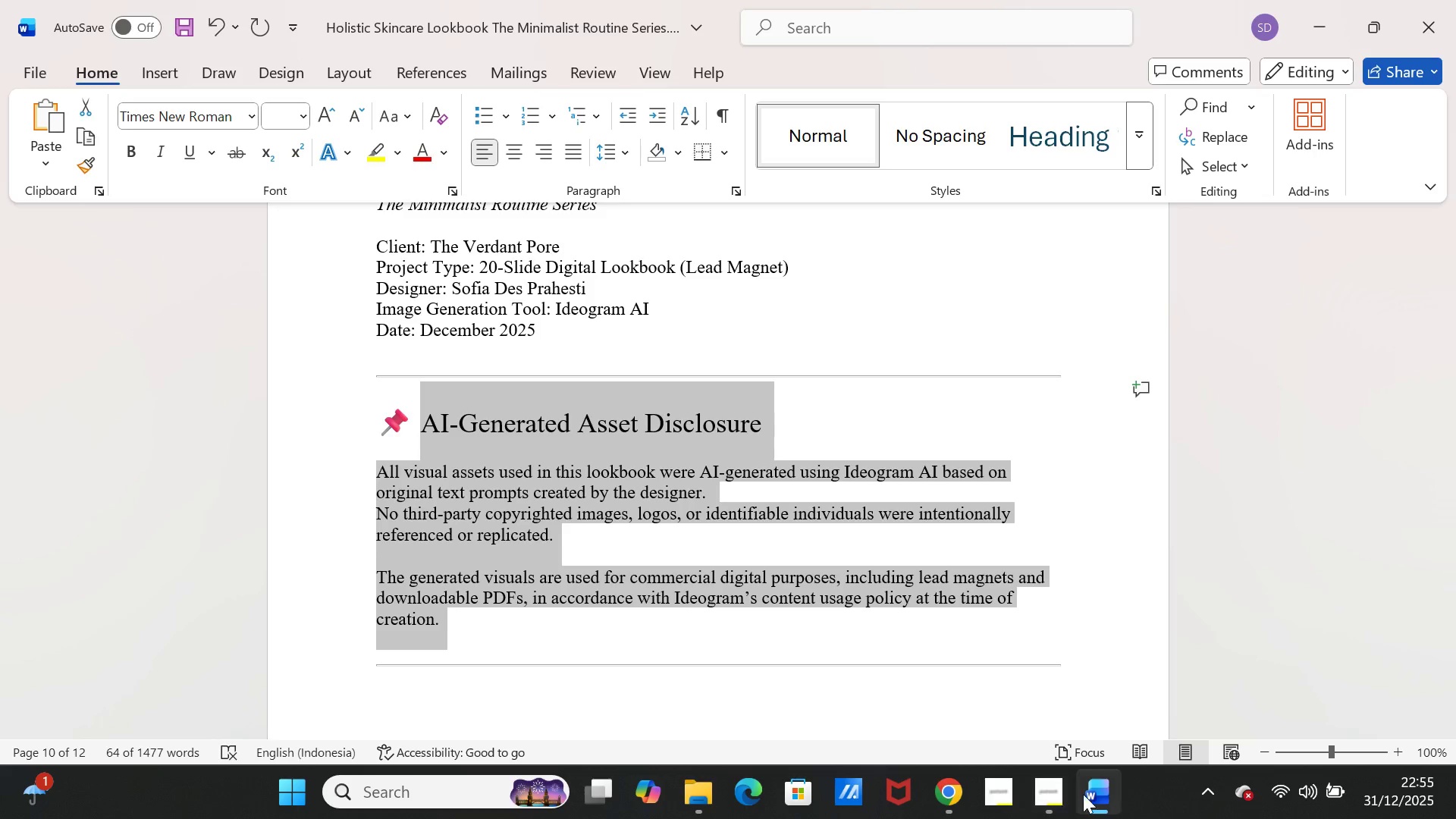 
left_click([1091, 789])
 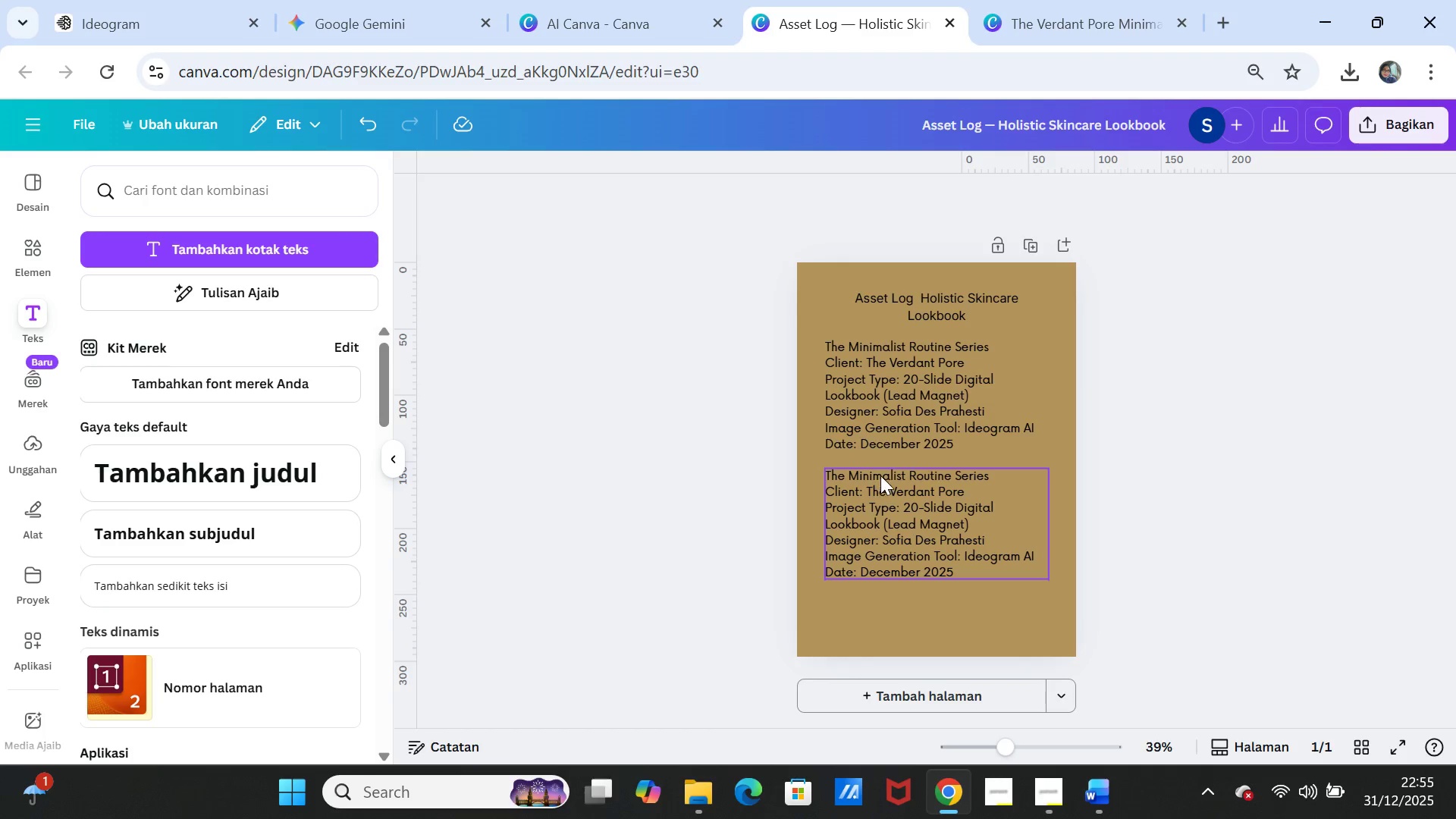 
double_click([880, 475])
 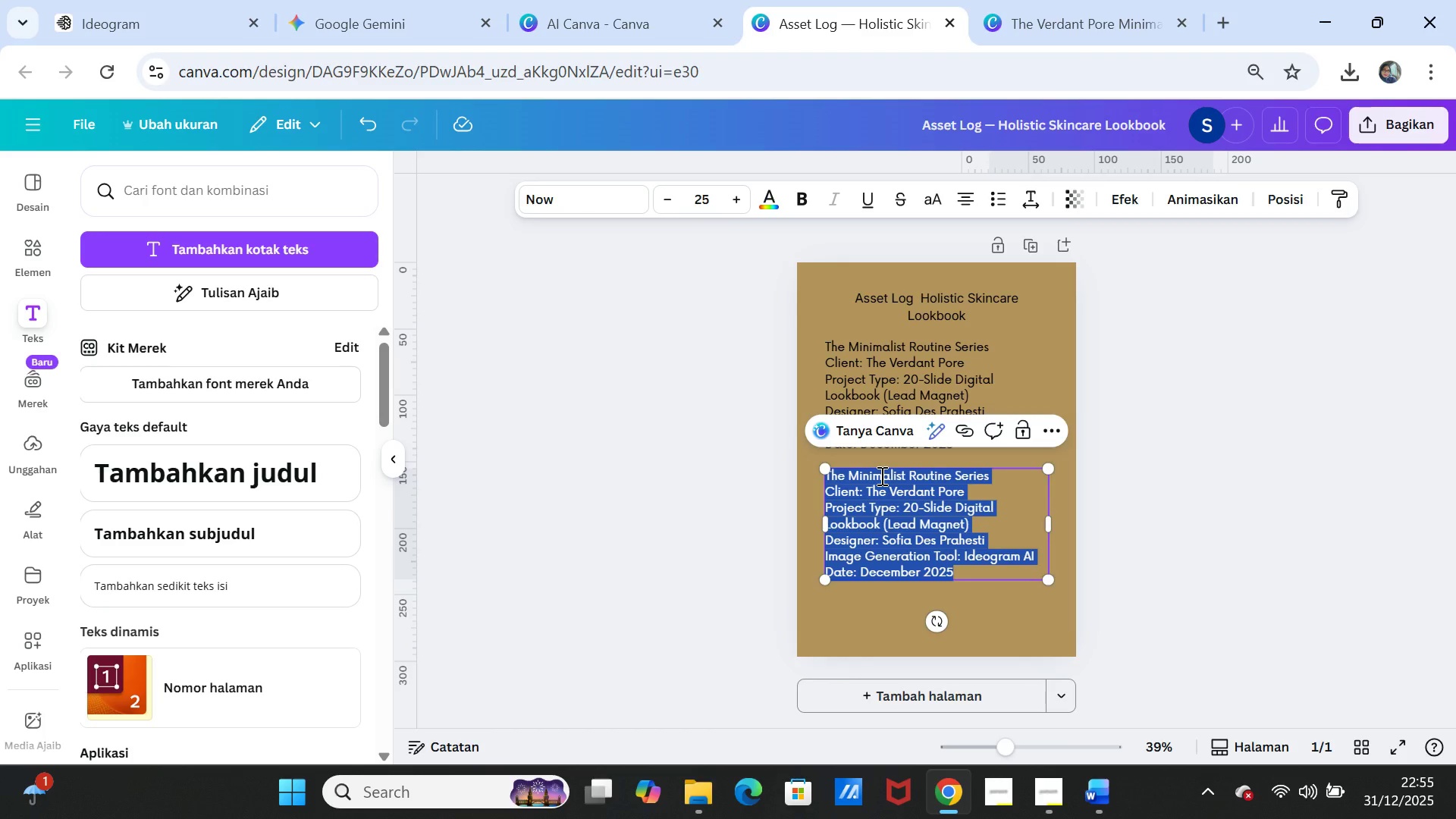 
key(Control+V)
 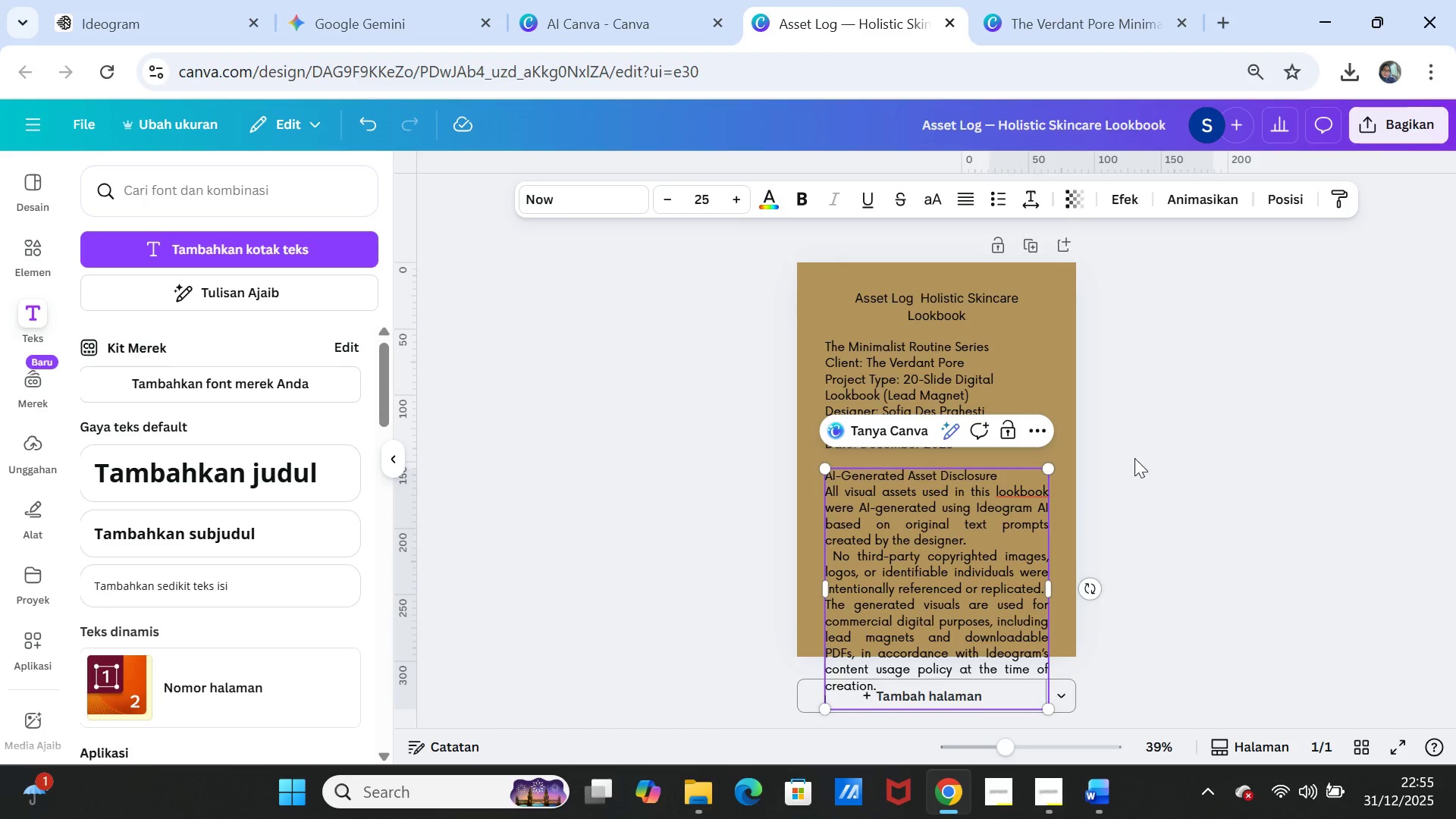 
wait(6.19)
 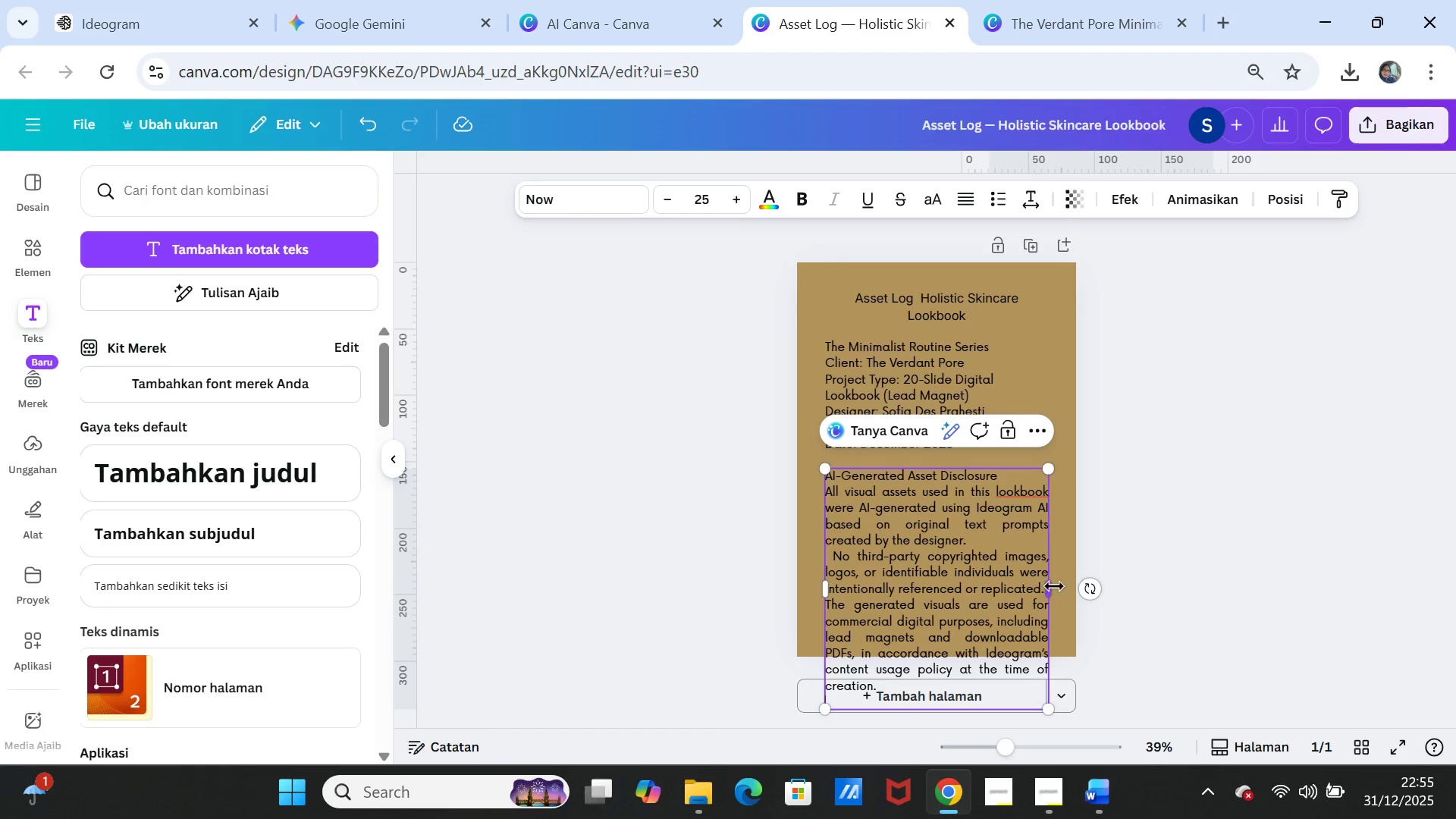 
left_click([1175, 624])
 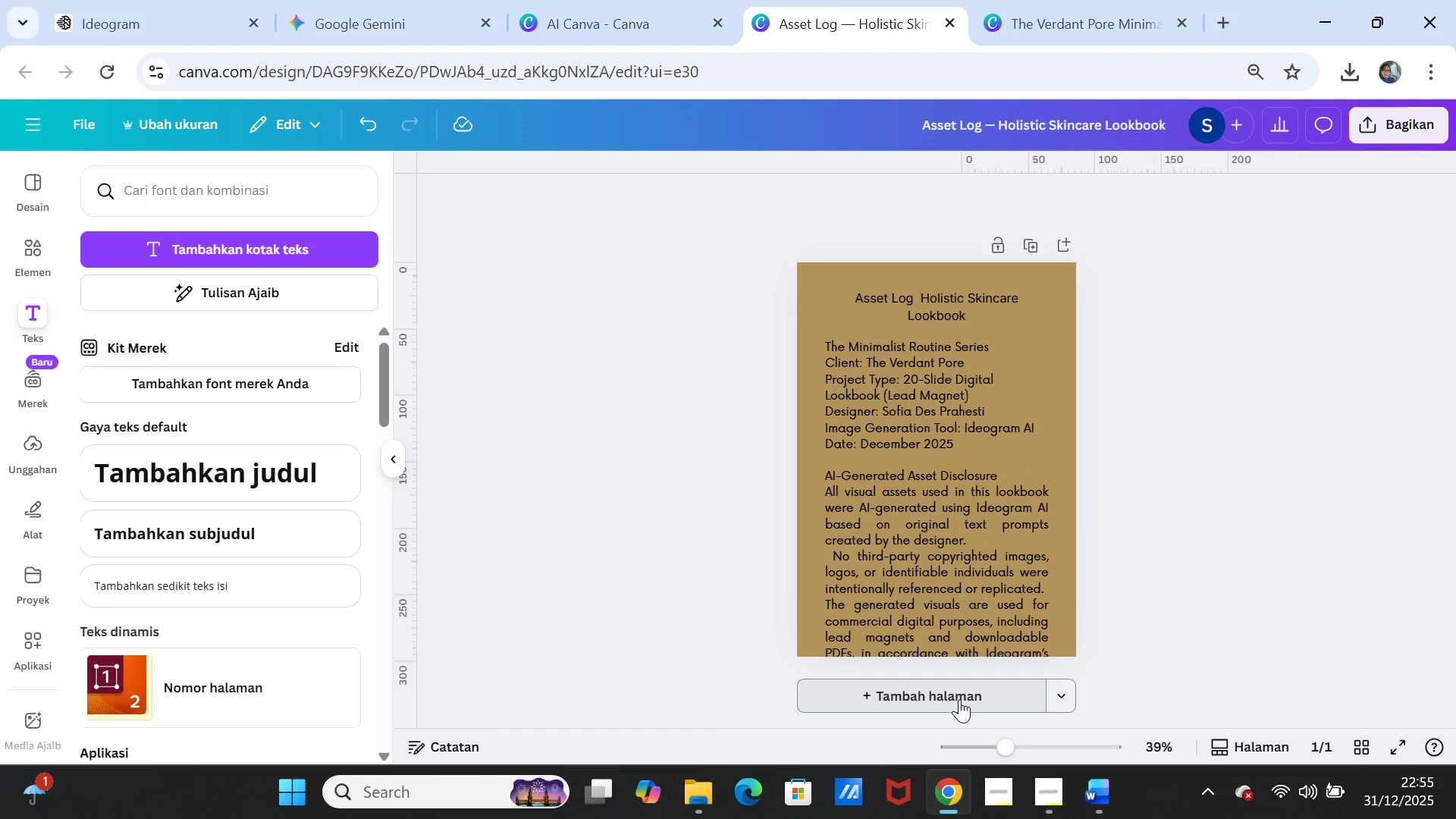 
left_click([959, 699])
 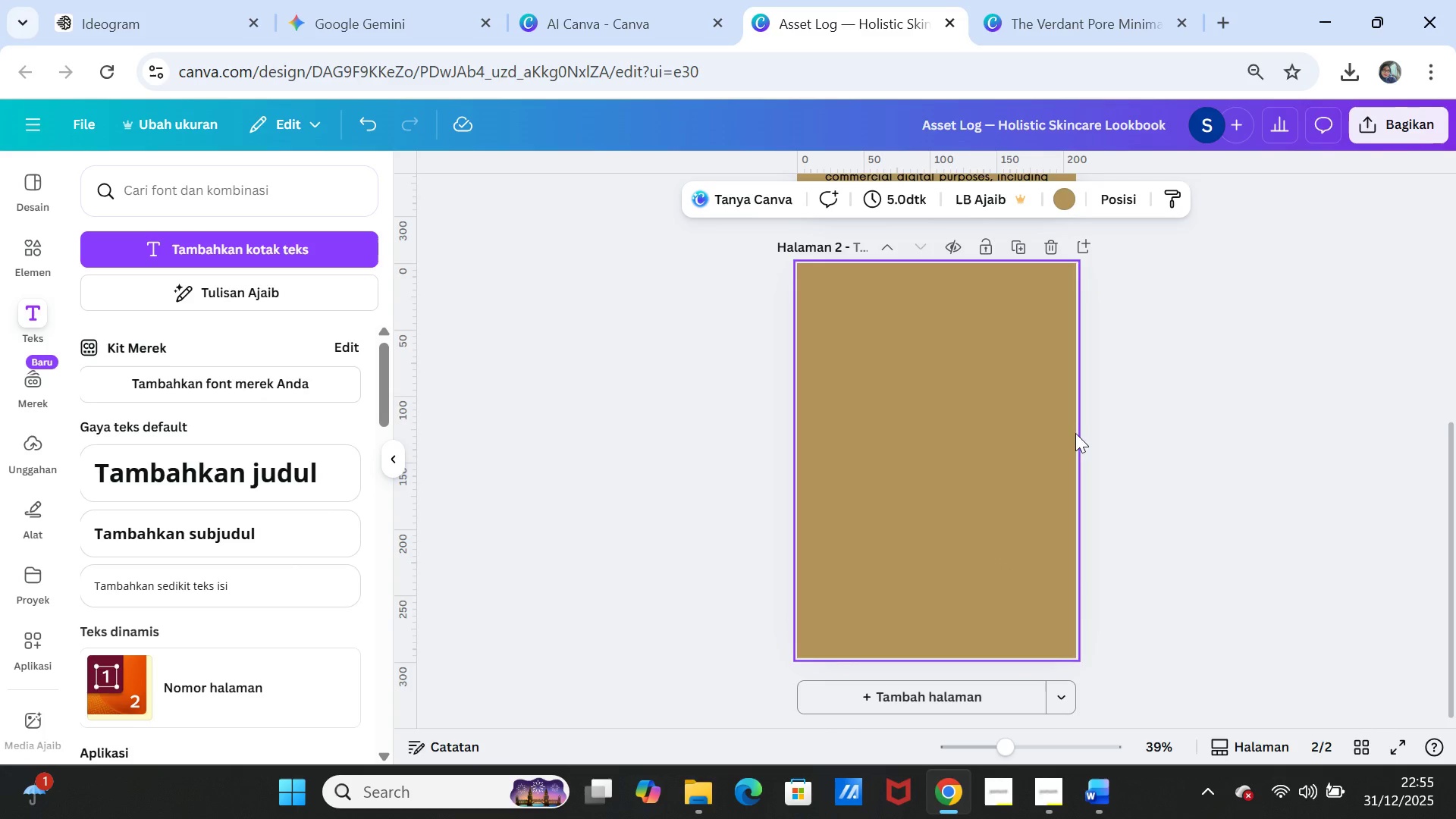 
scroll: coordinate [1120, 460], scroll_direction: up, amount: 1.0
 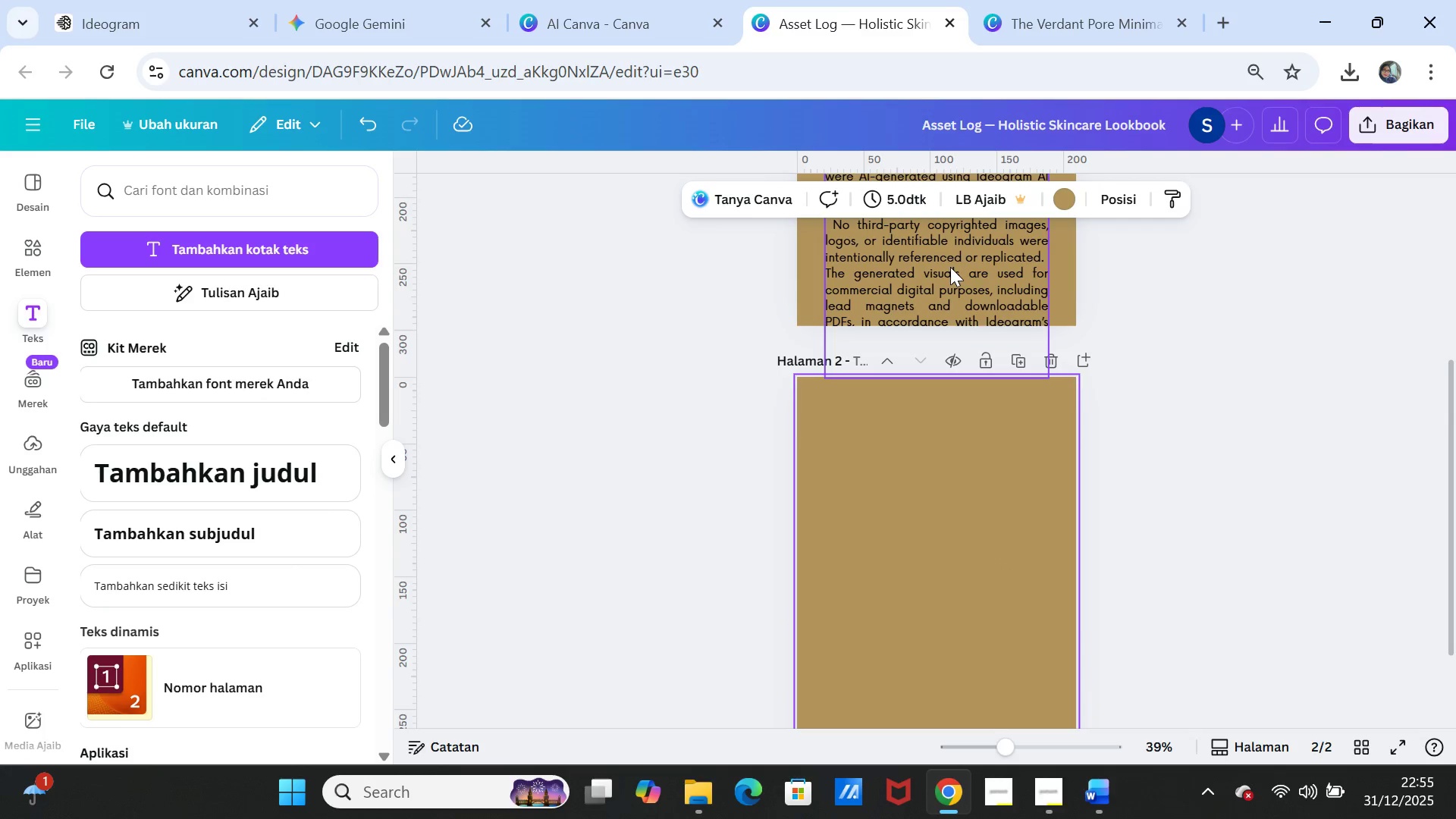 
left_click_drag(start_coordinate=[950, 267], to_coordinate=[951, 573])
 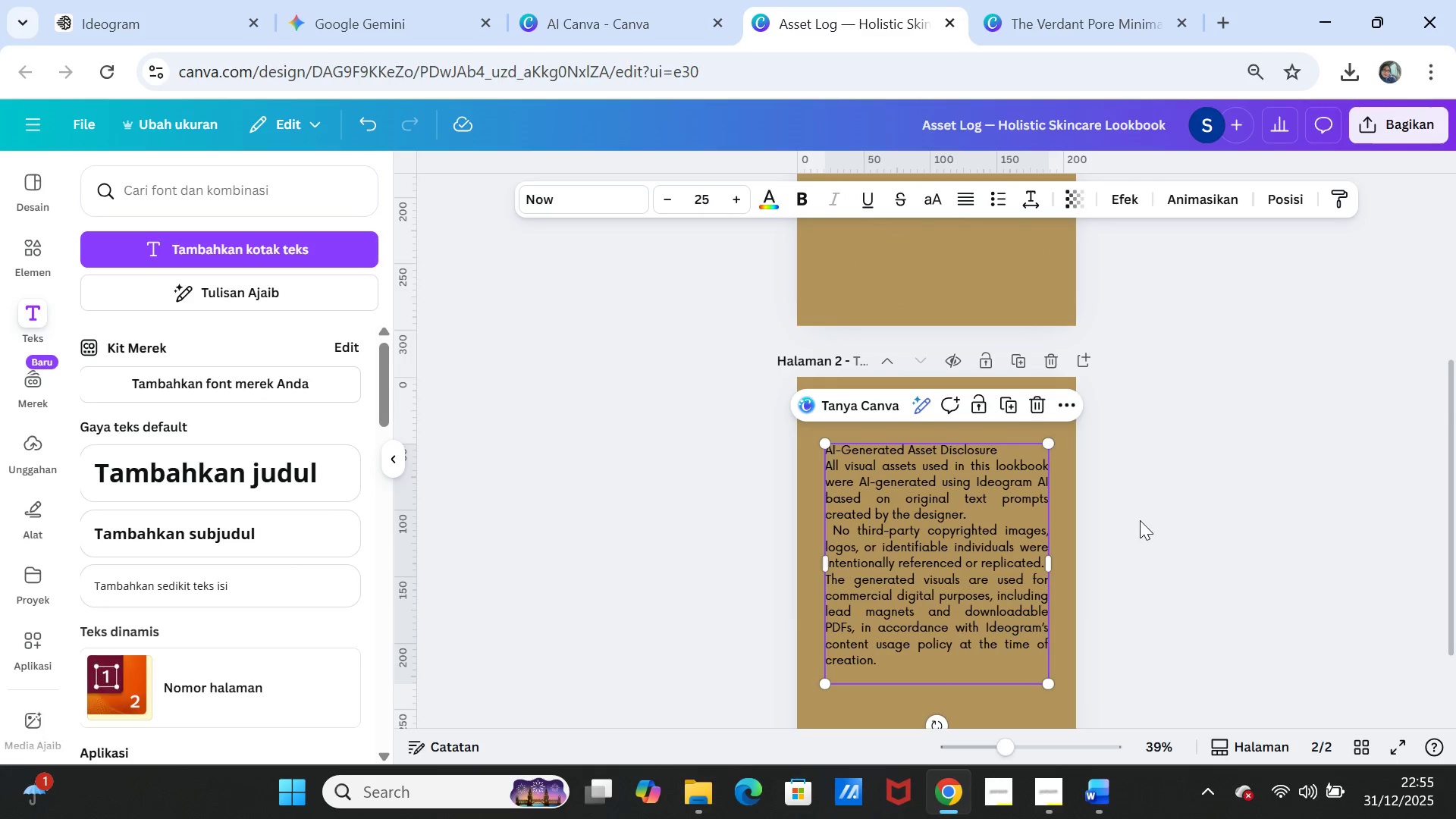 
left_click([1140, 520])
 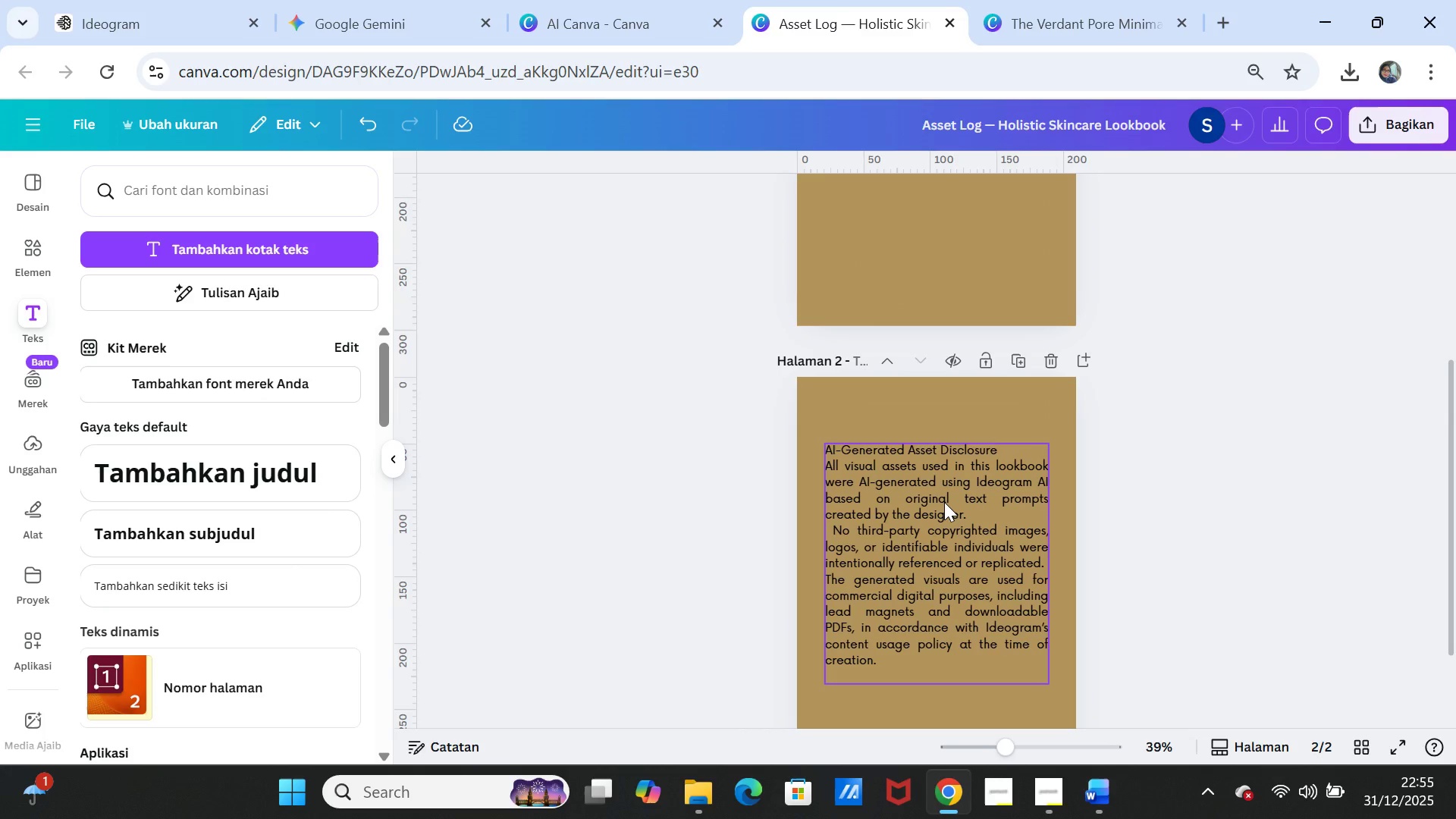 
left_click([944, 502])
 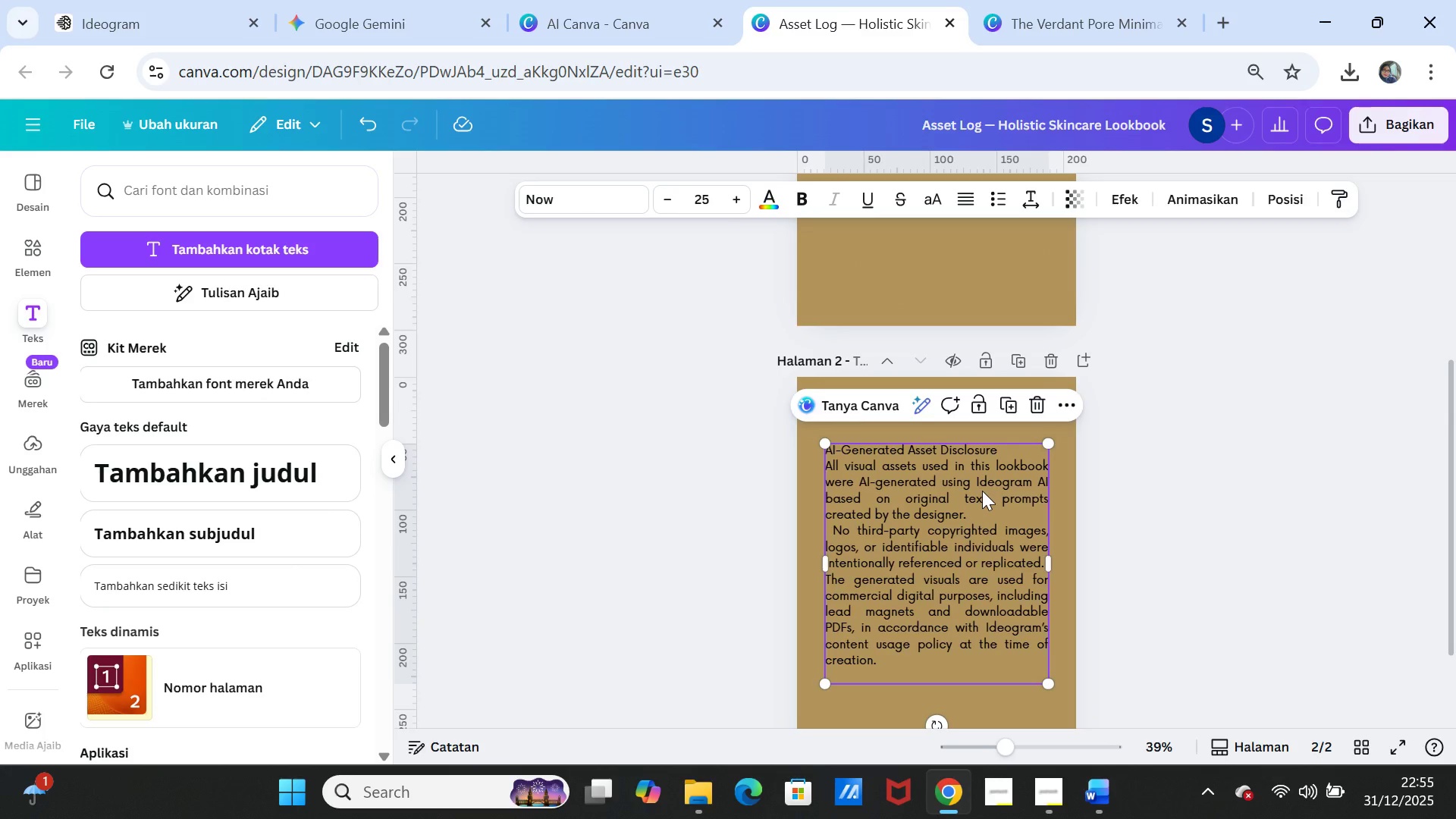 
left_click([982, 491])
 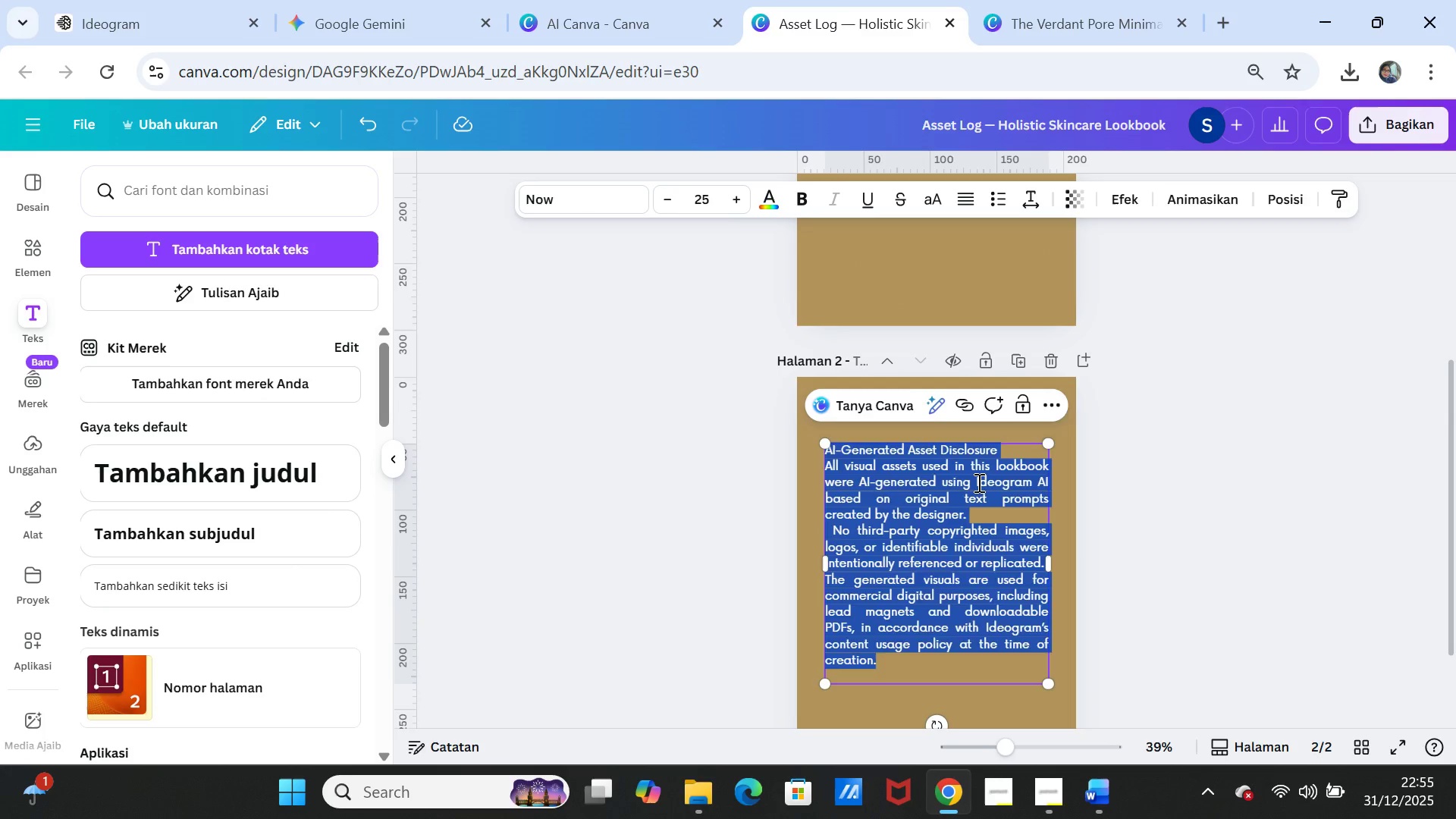 
left_click([977, 482])
 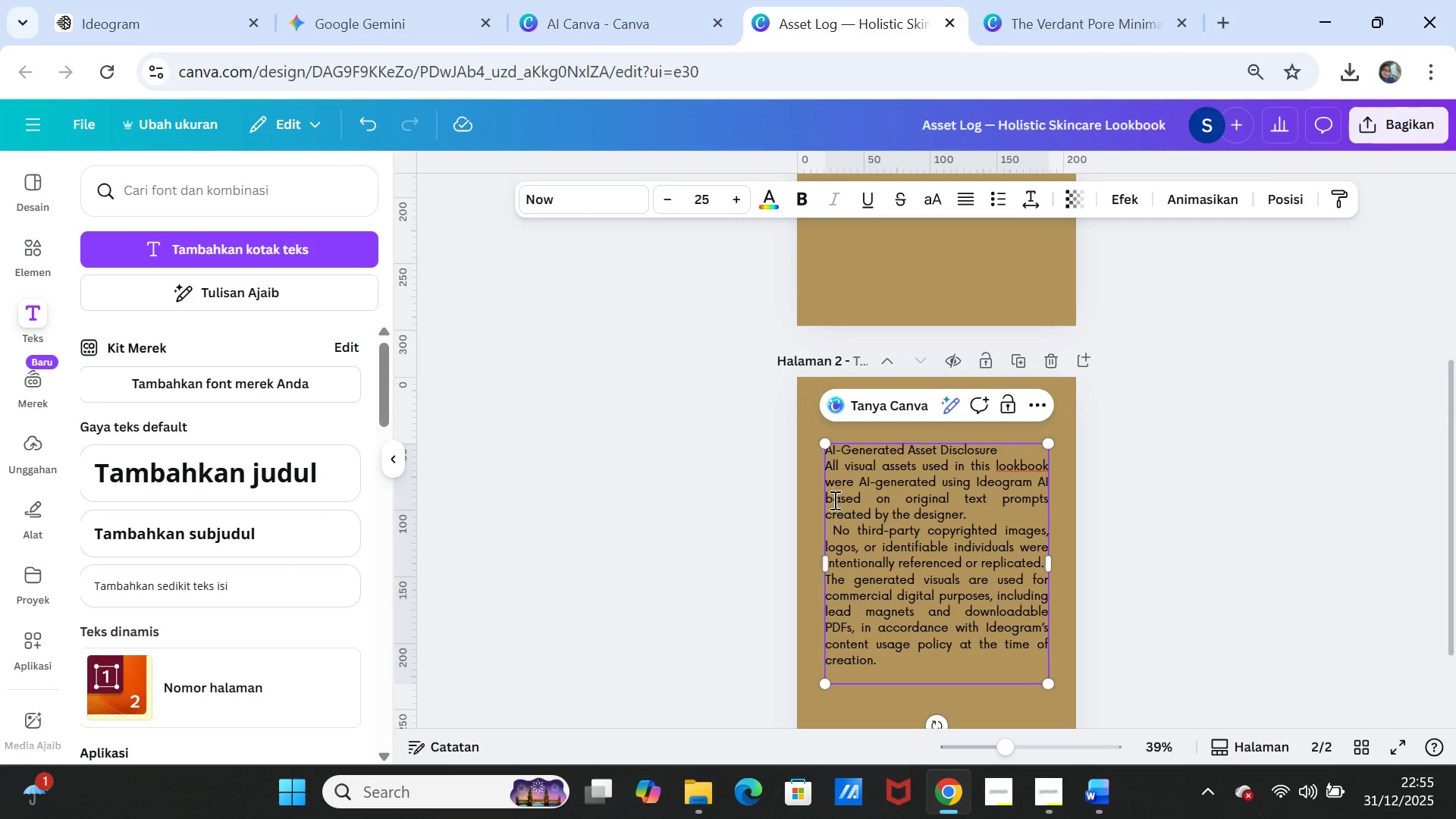 
left_click([828, 500])
 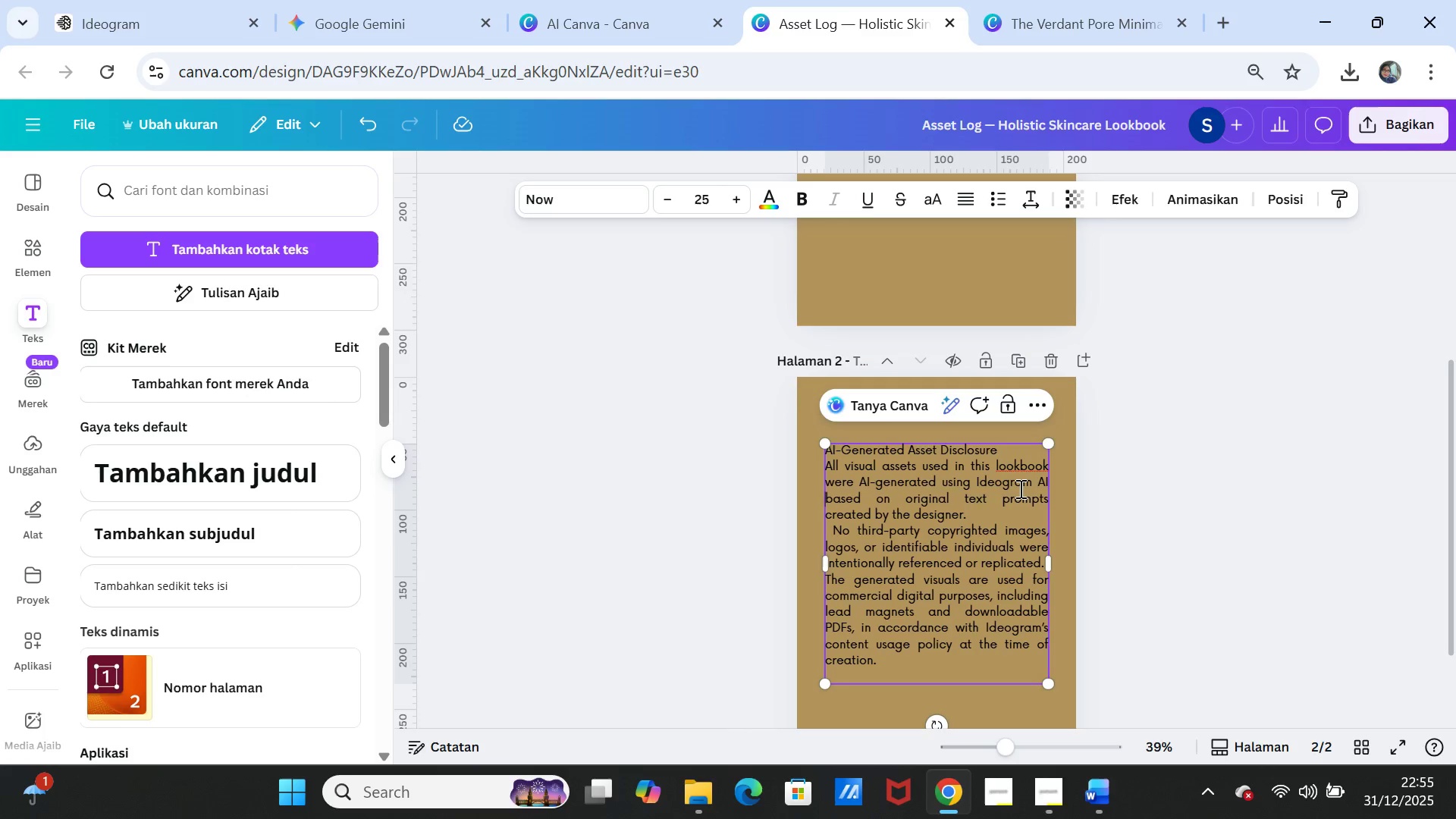 
type(, gemini & Canva AI )
 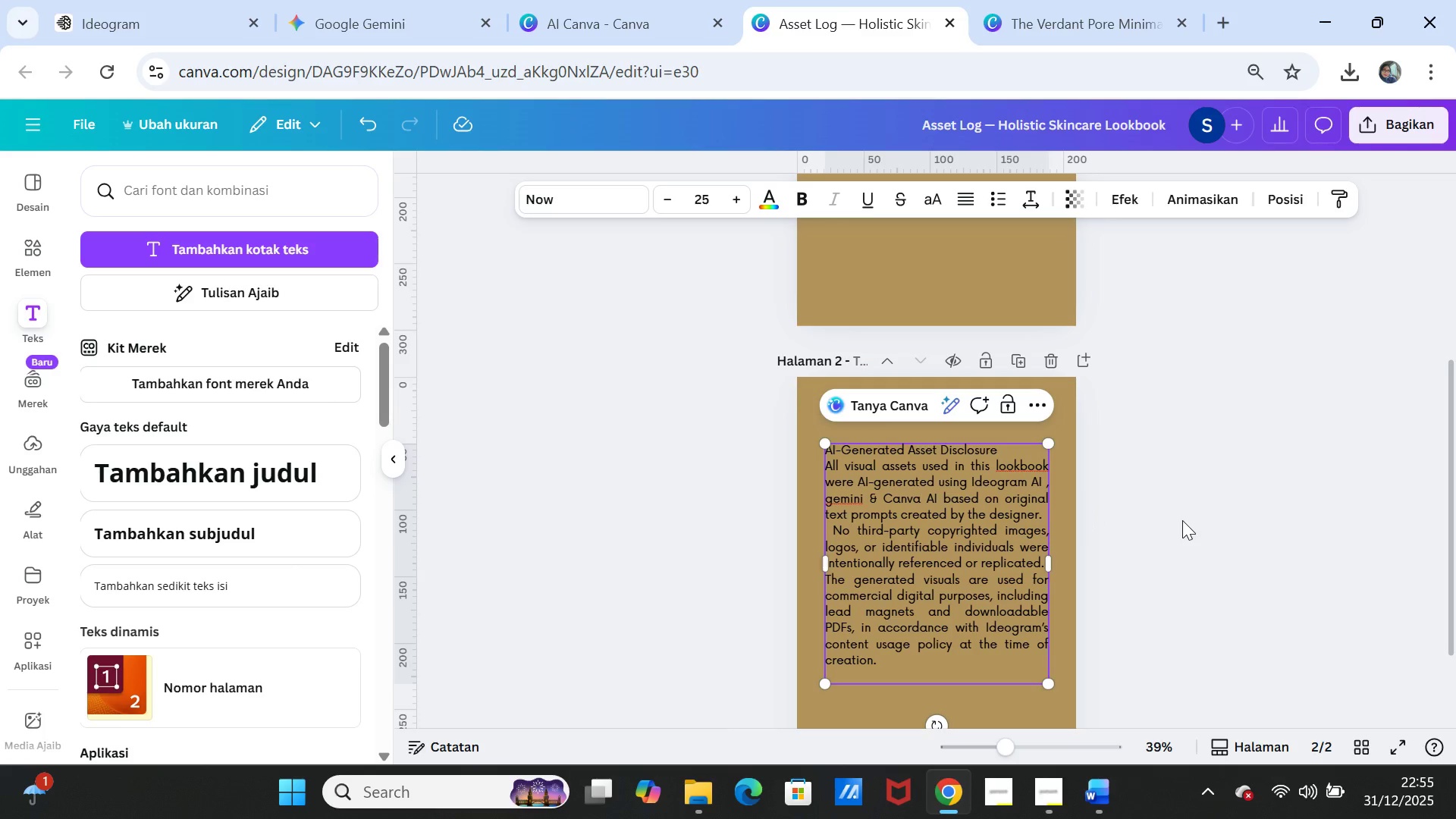 
left_click([1182, 520])
 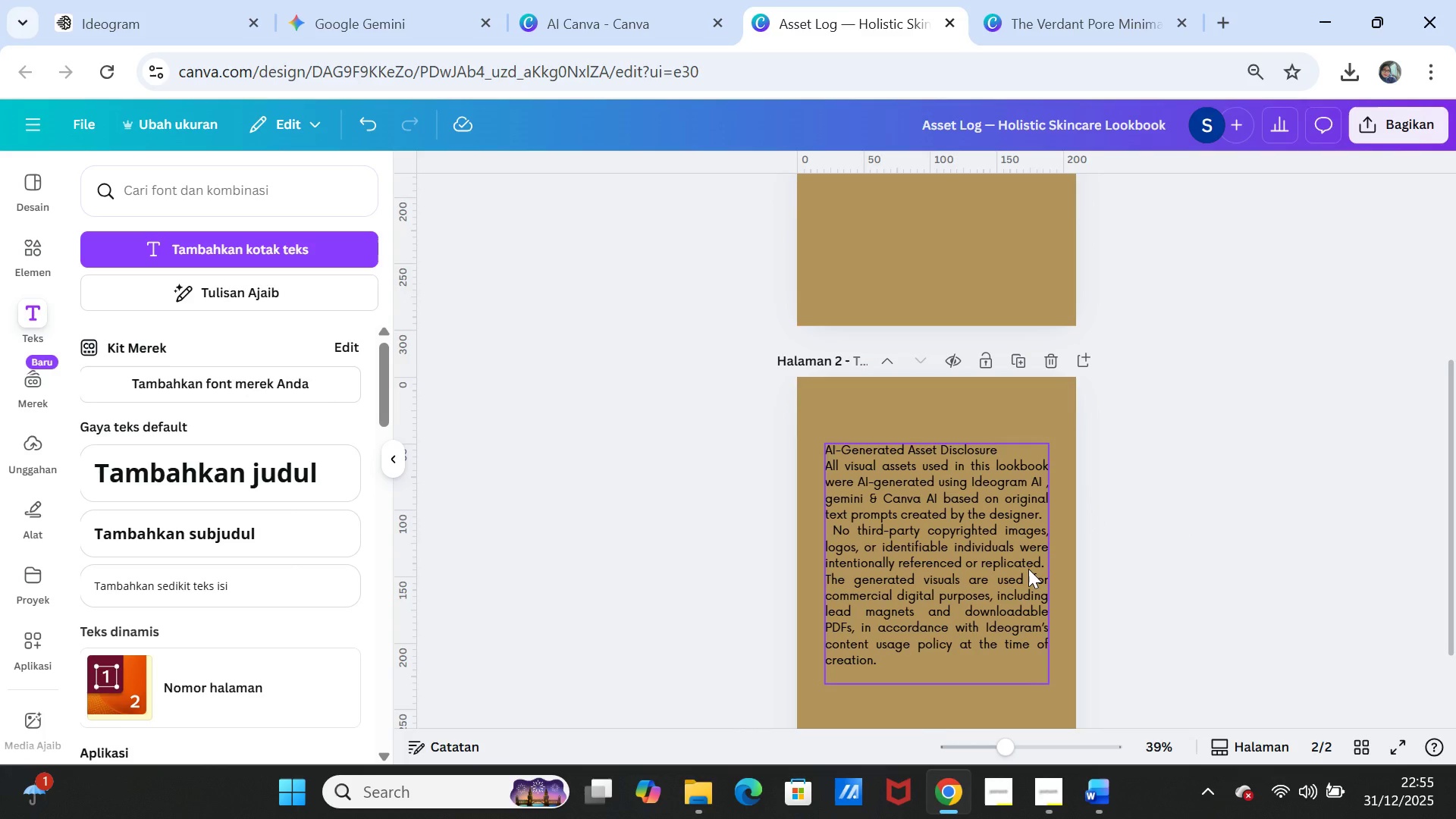 
left_click([1028, 569])
 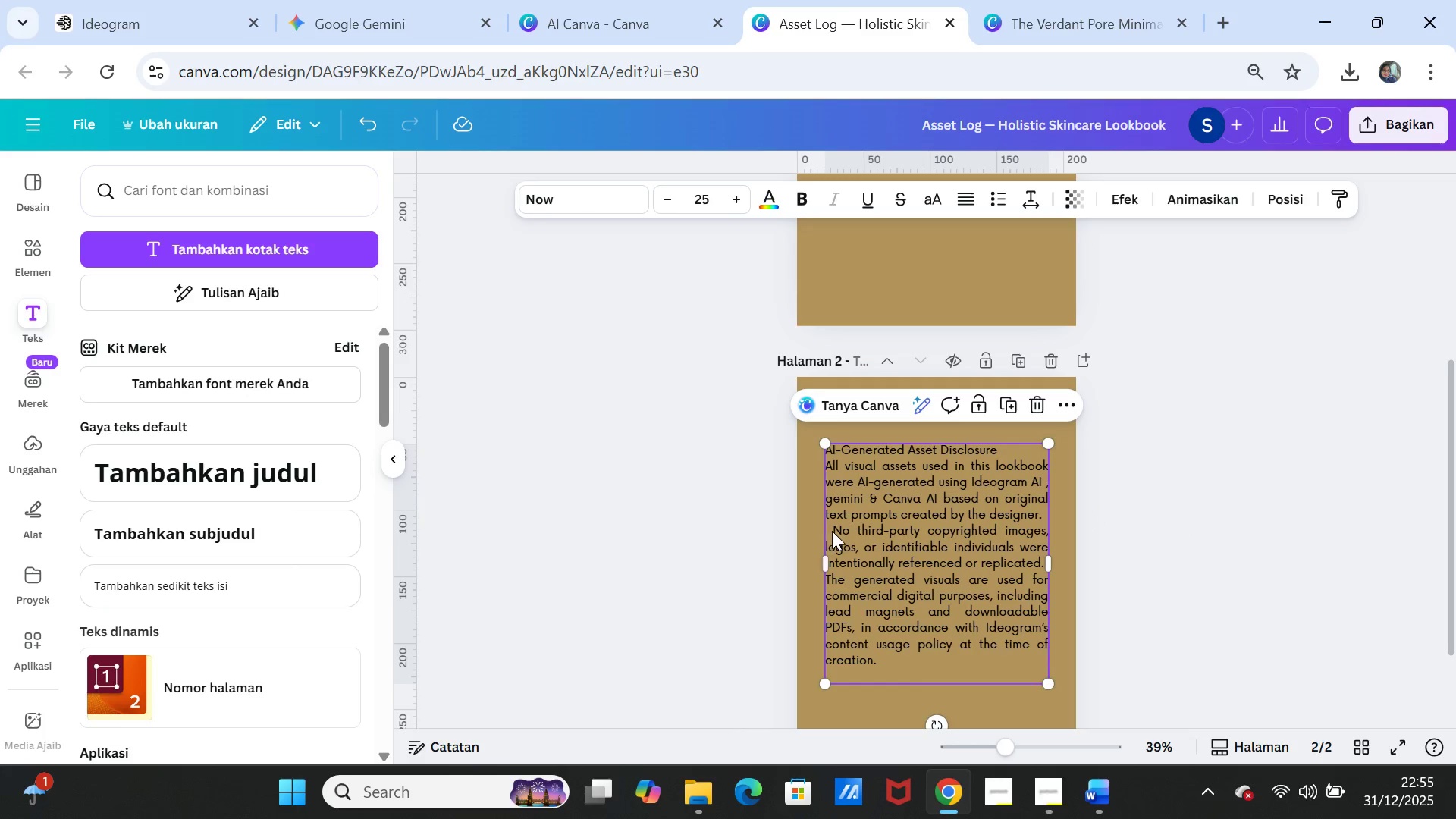 
left_click([832, 531])
 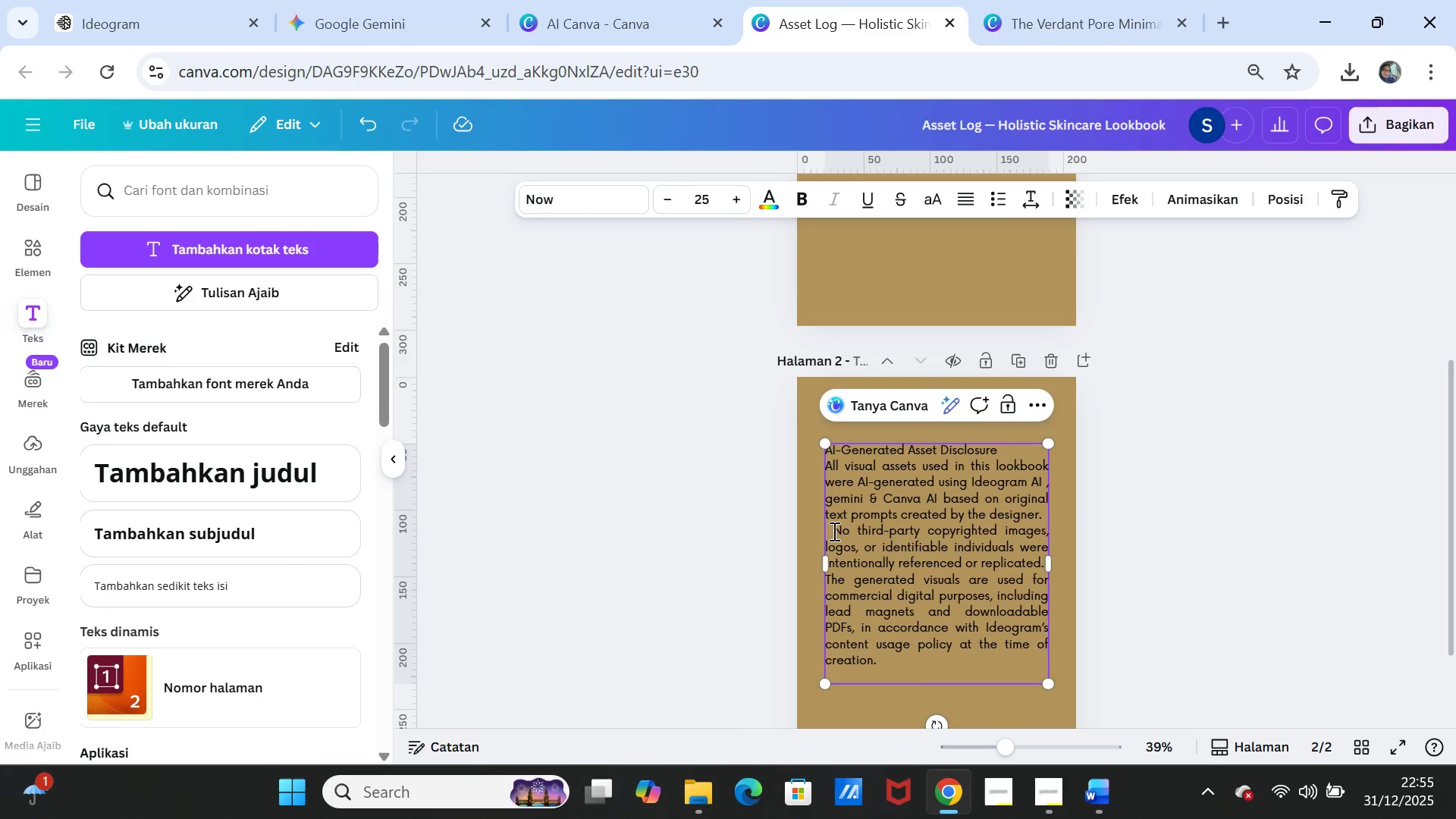 
left_click([833, 531])
 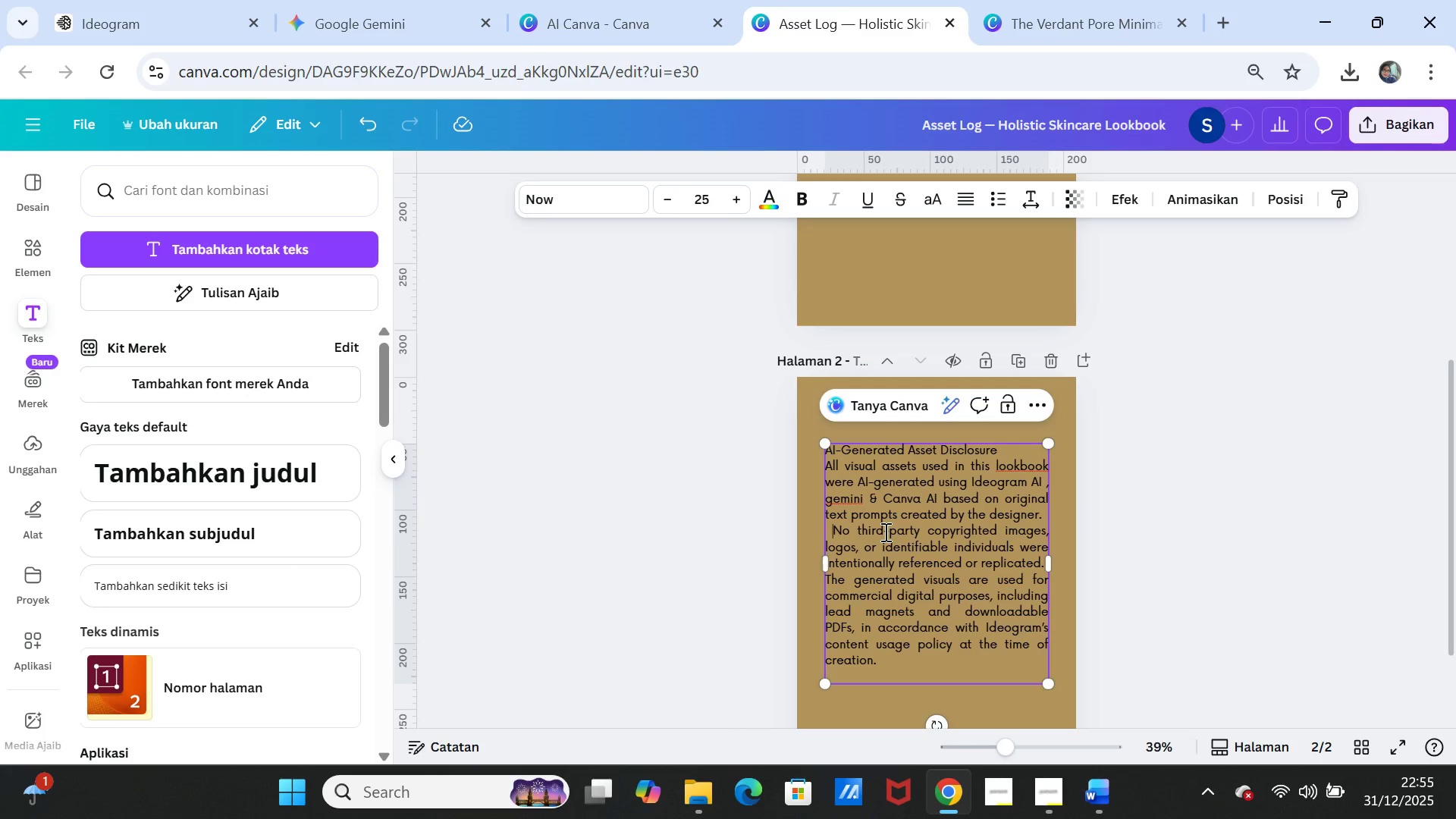 
key(Backspace)
 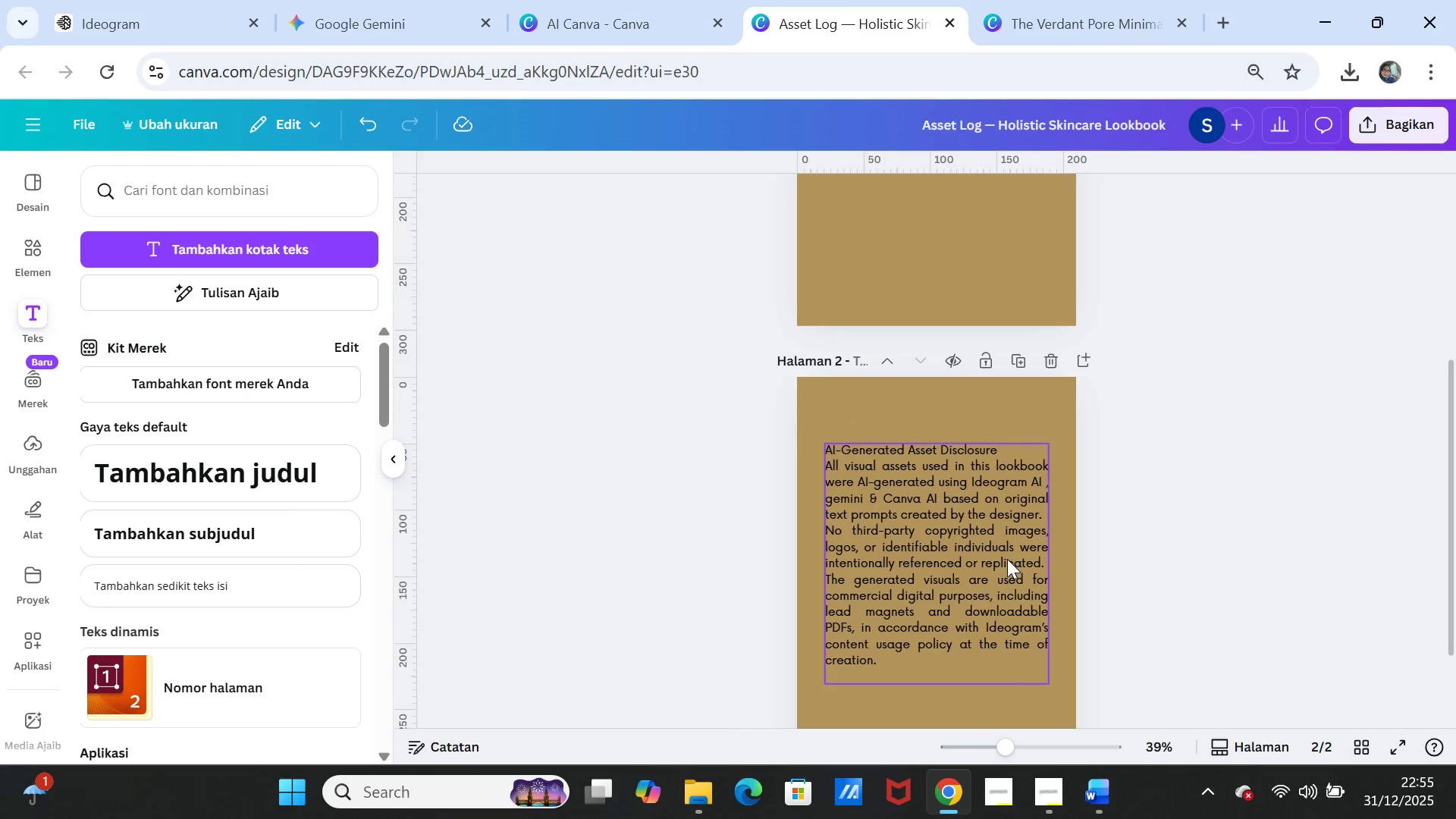 
left_click([1007, 559])
 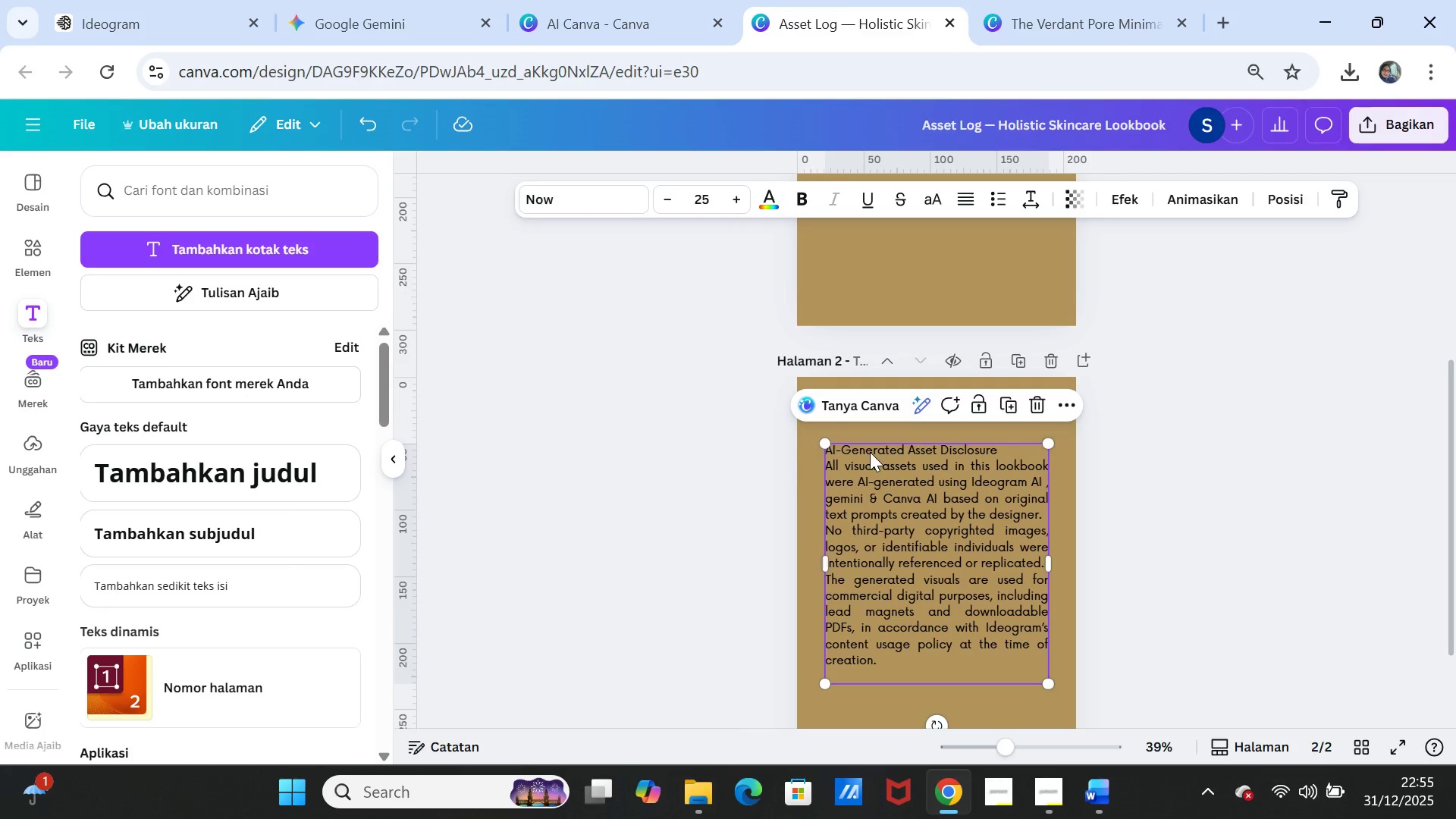 
double_click([870, 452])
 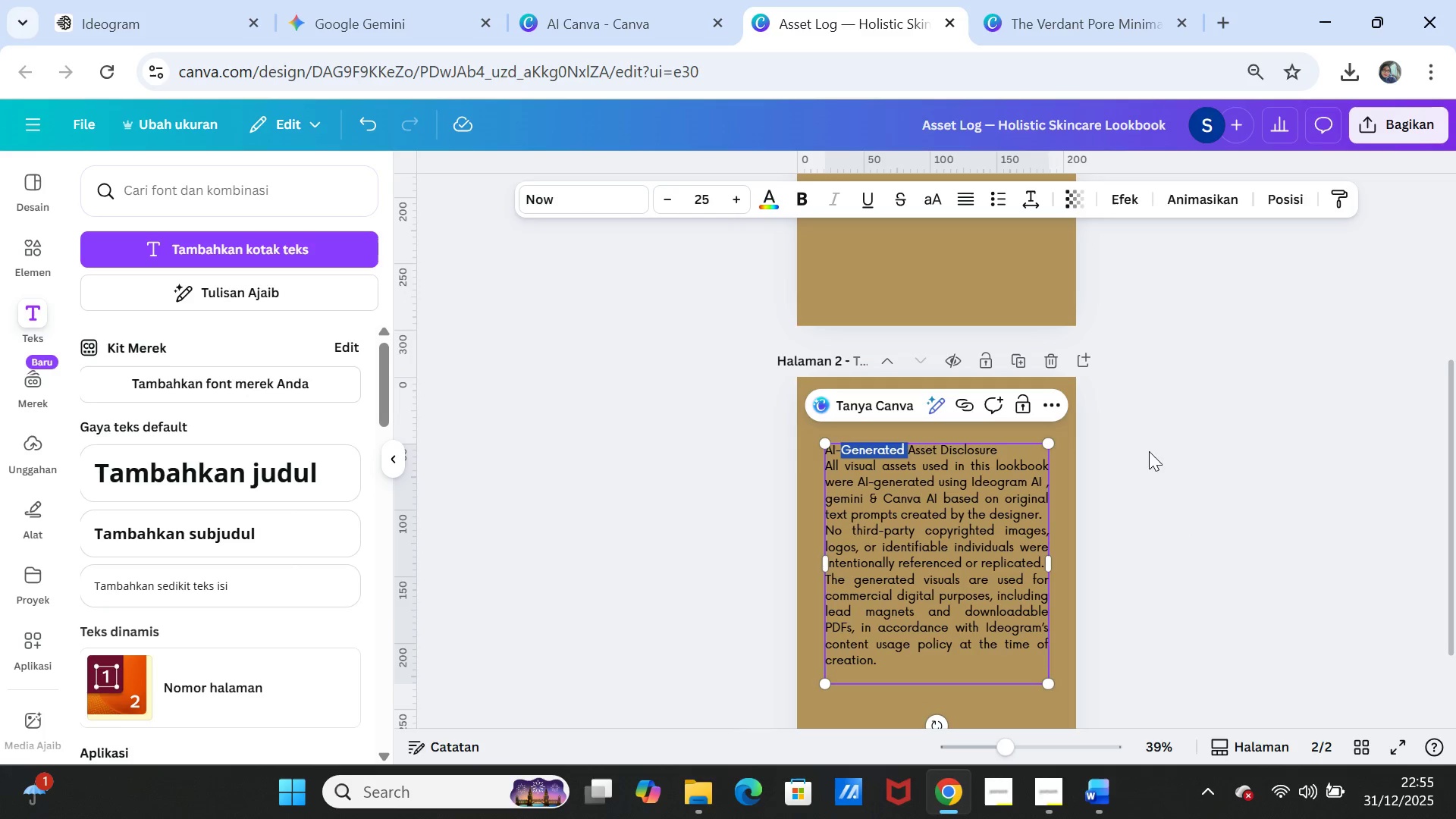 
left_click([1167, 450])
 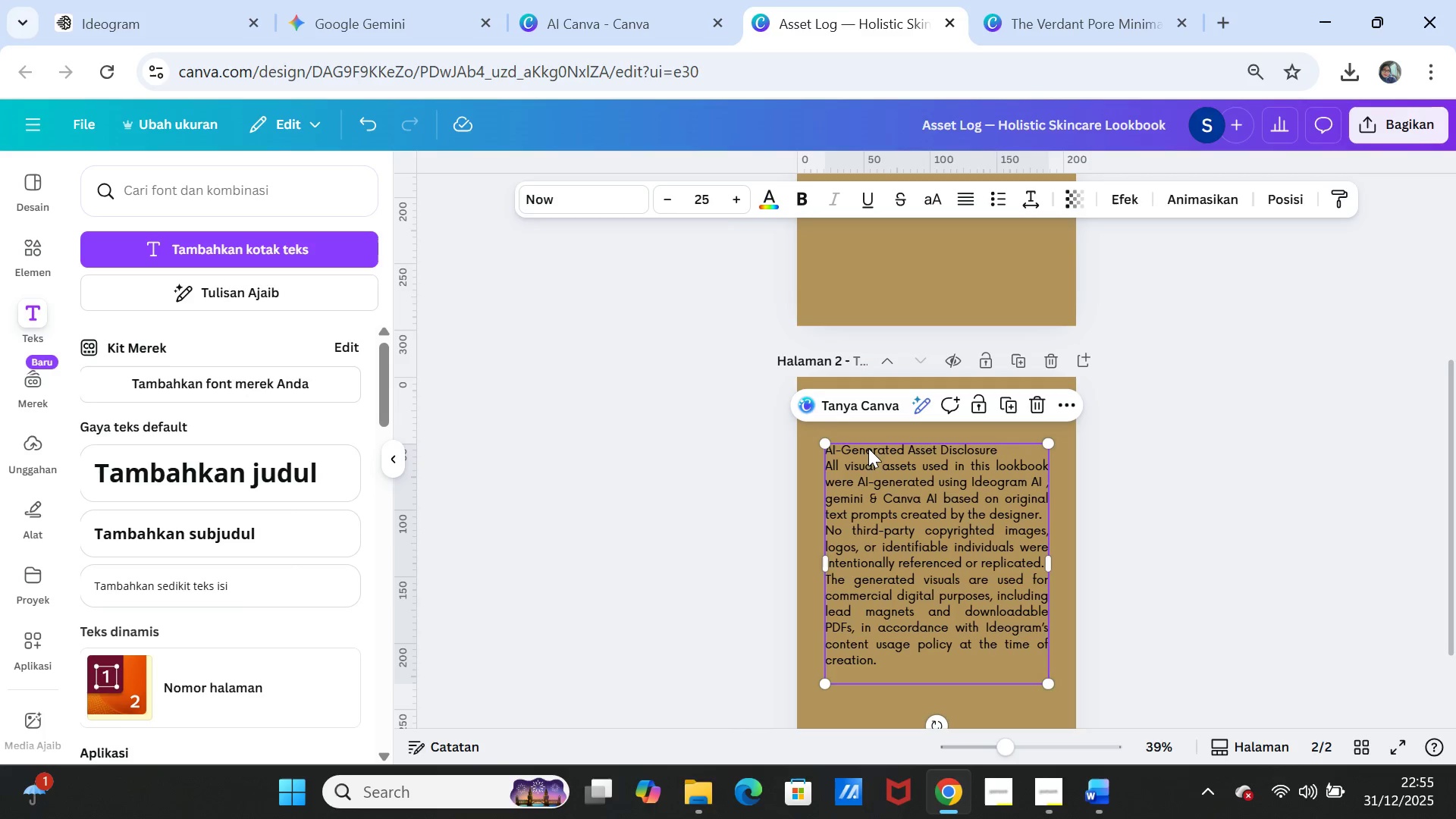 
double_click([871, 453])
 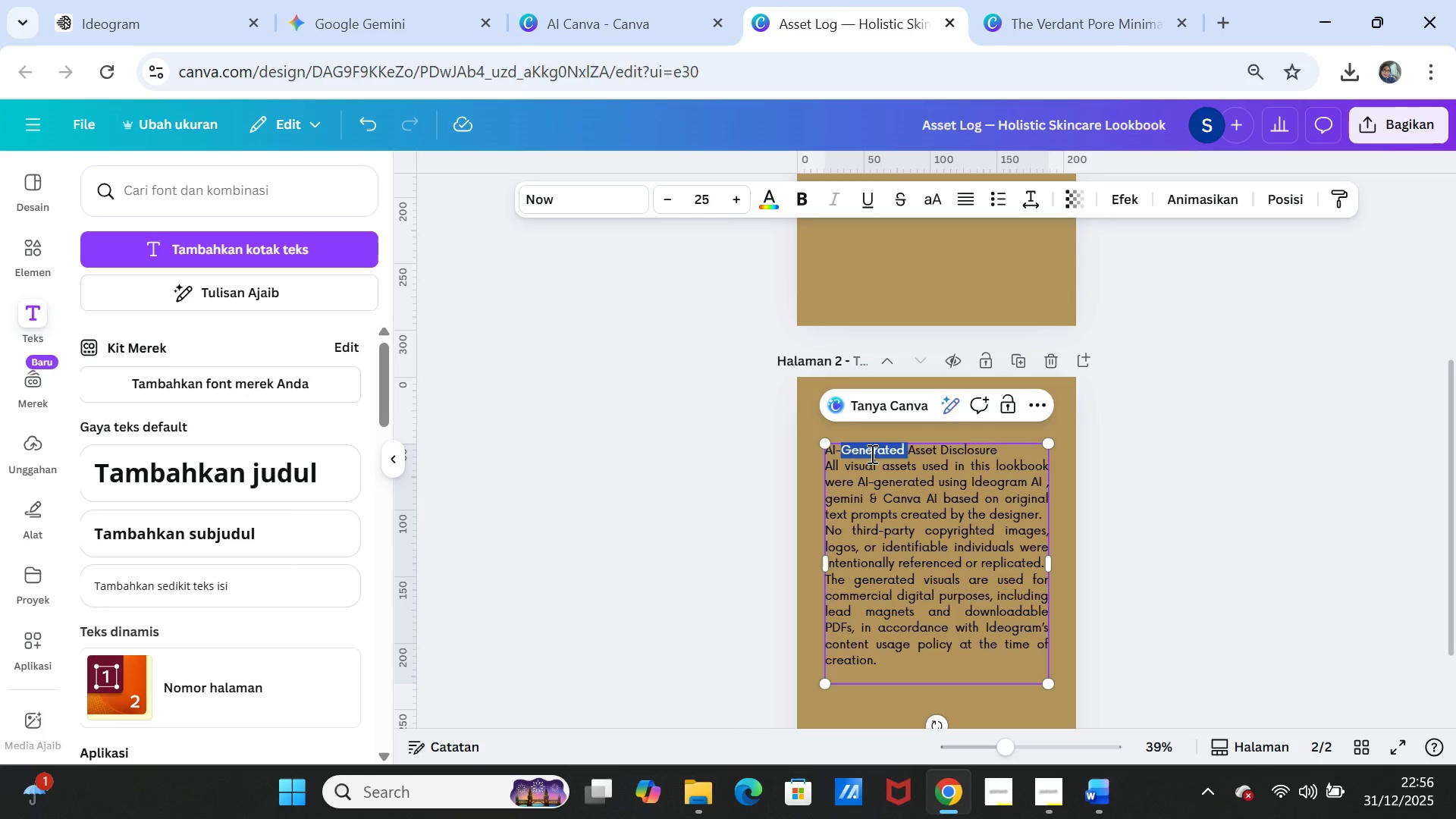 
triple_click([871, 453])
 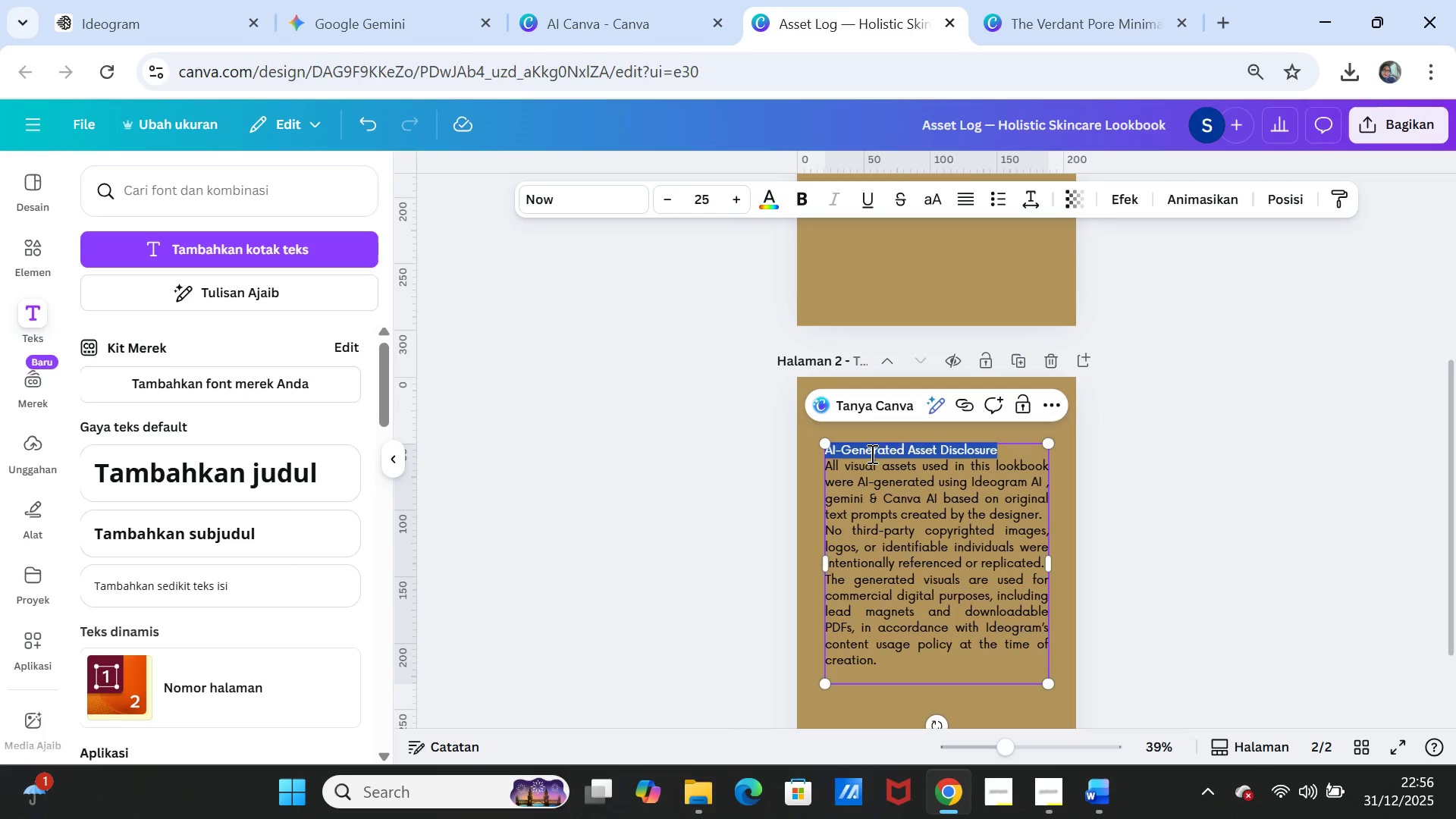 
triple_click([871, 453])
 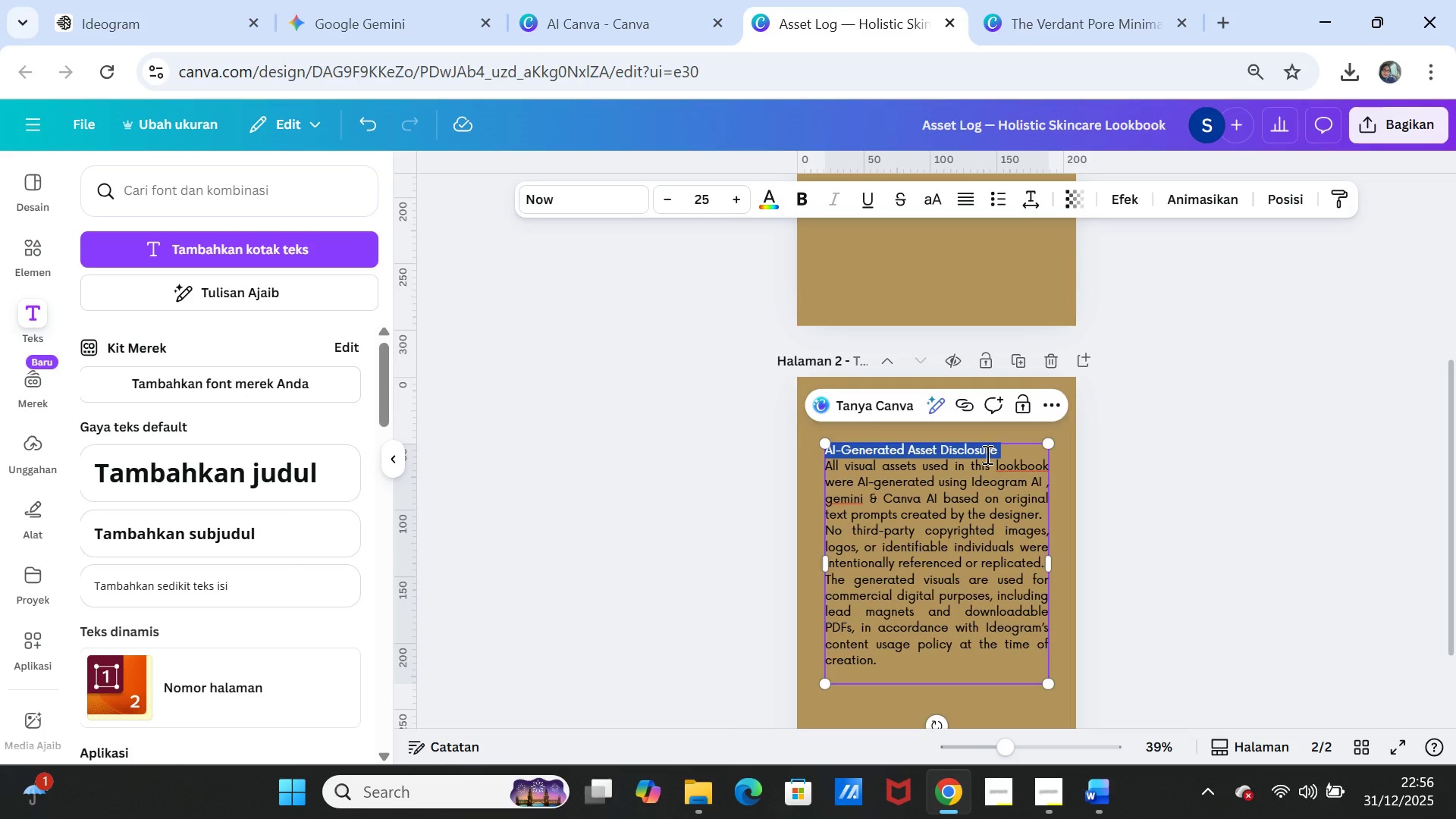 
key(Control+X)
 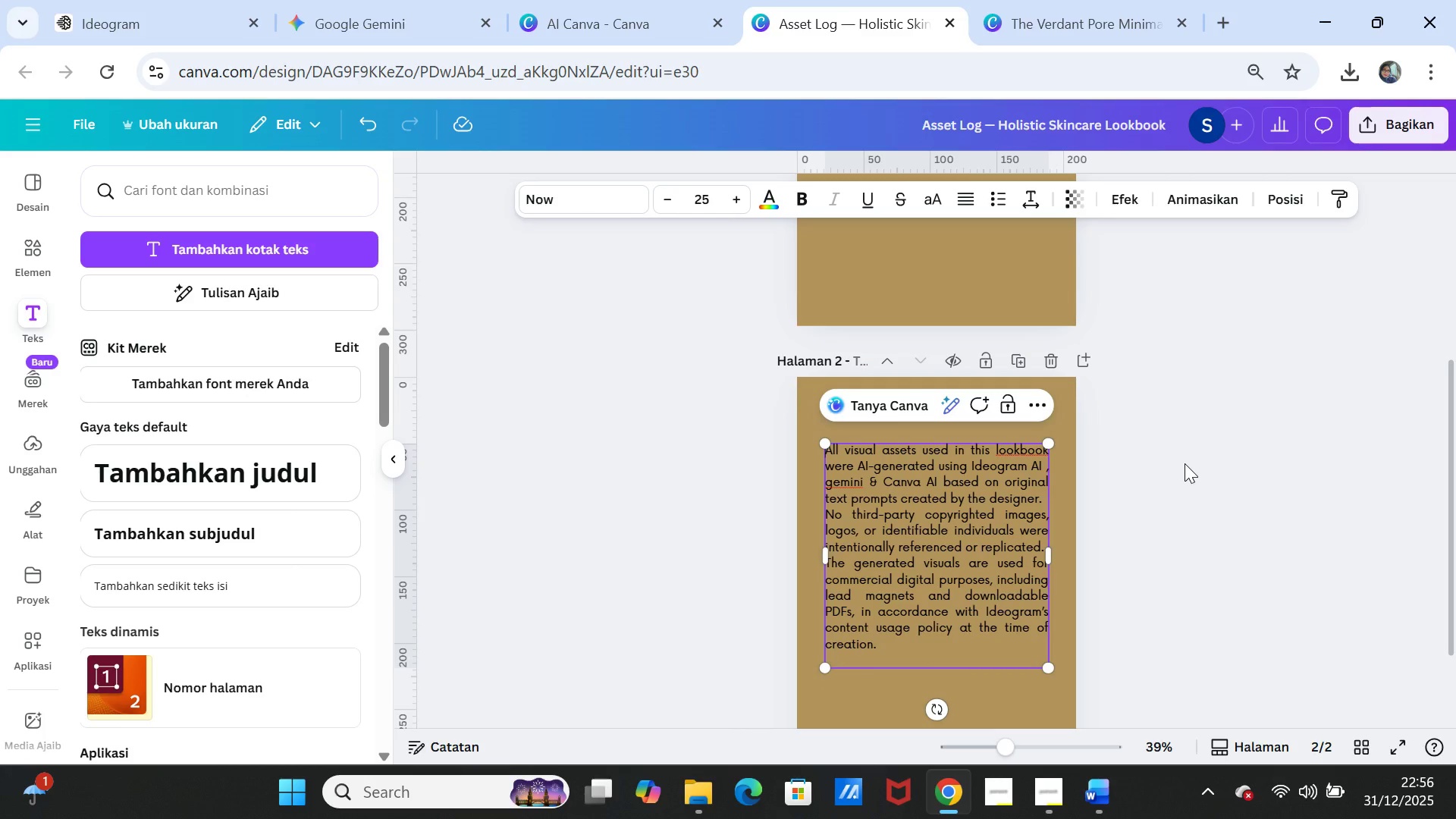 
left_click([1185, 463])
 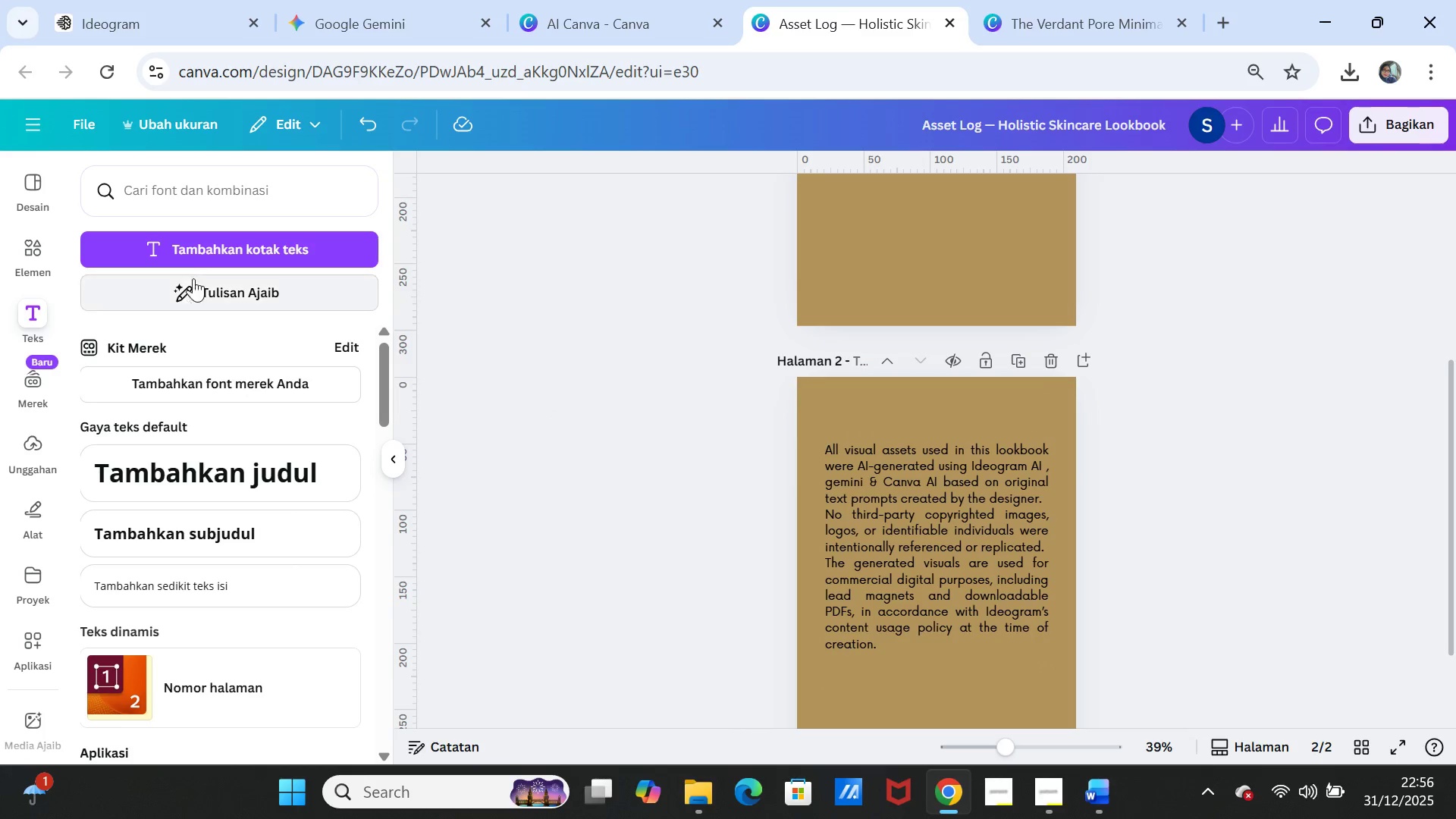 
left_click([189, 249])
 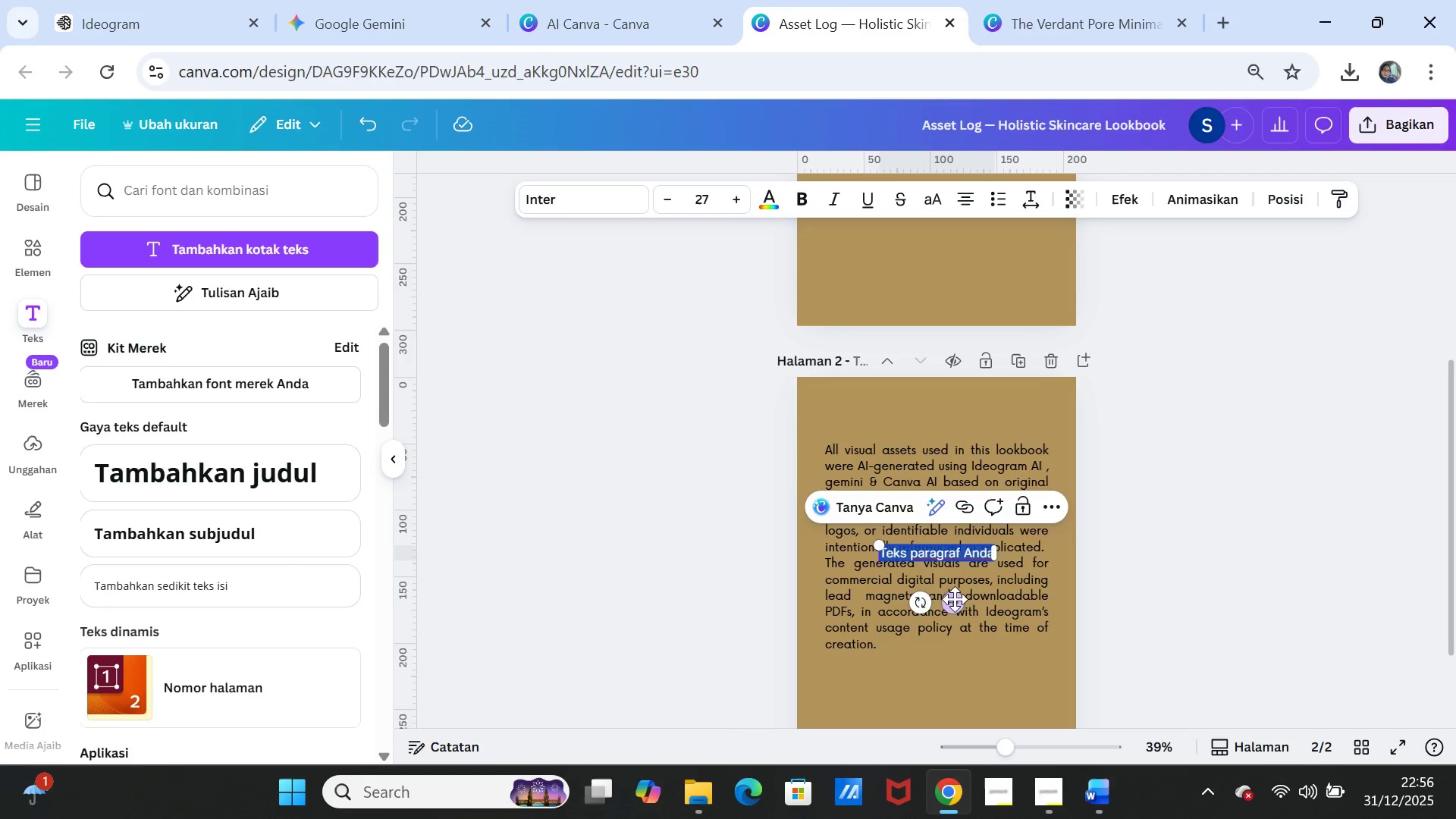 
left_click_drag(start_coordinate=[954, 600], to_coordinate=[902, 465])
 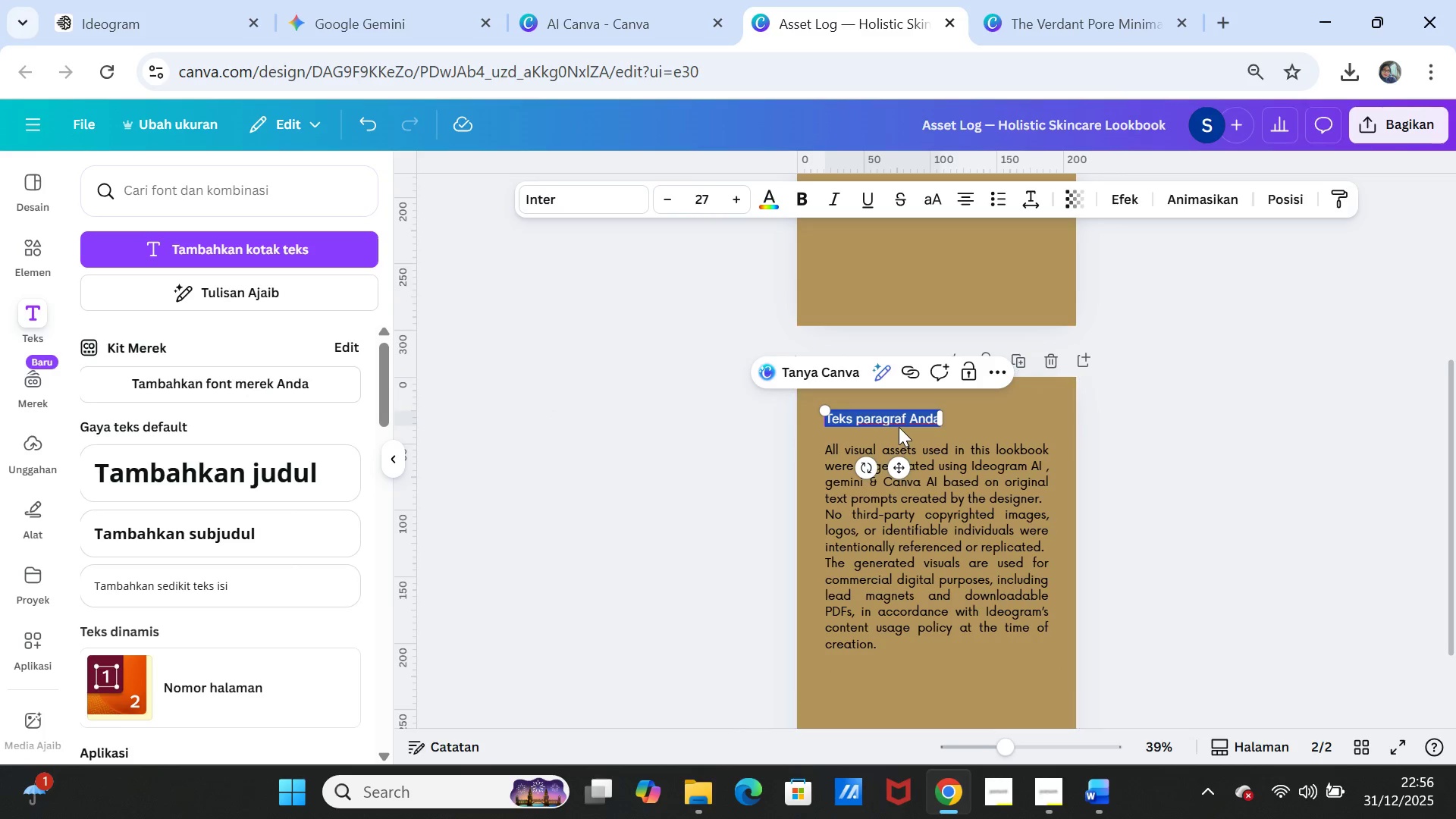 
key(Control+V)
 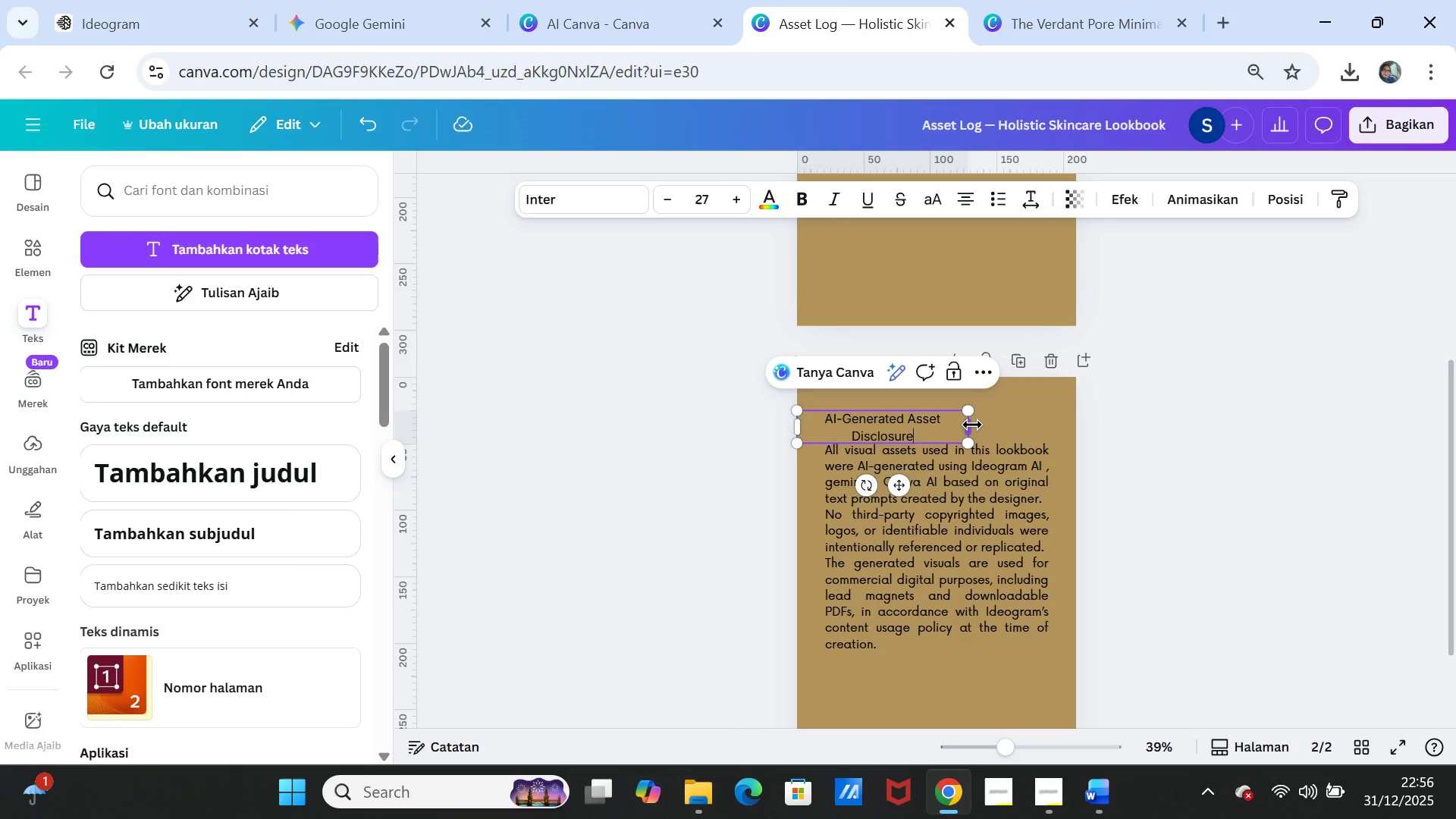 
left_click_drag(start_coordinate=[972, 425], to_coordinate=[1052, 415])
 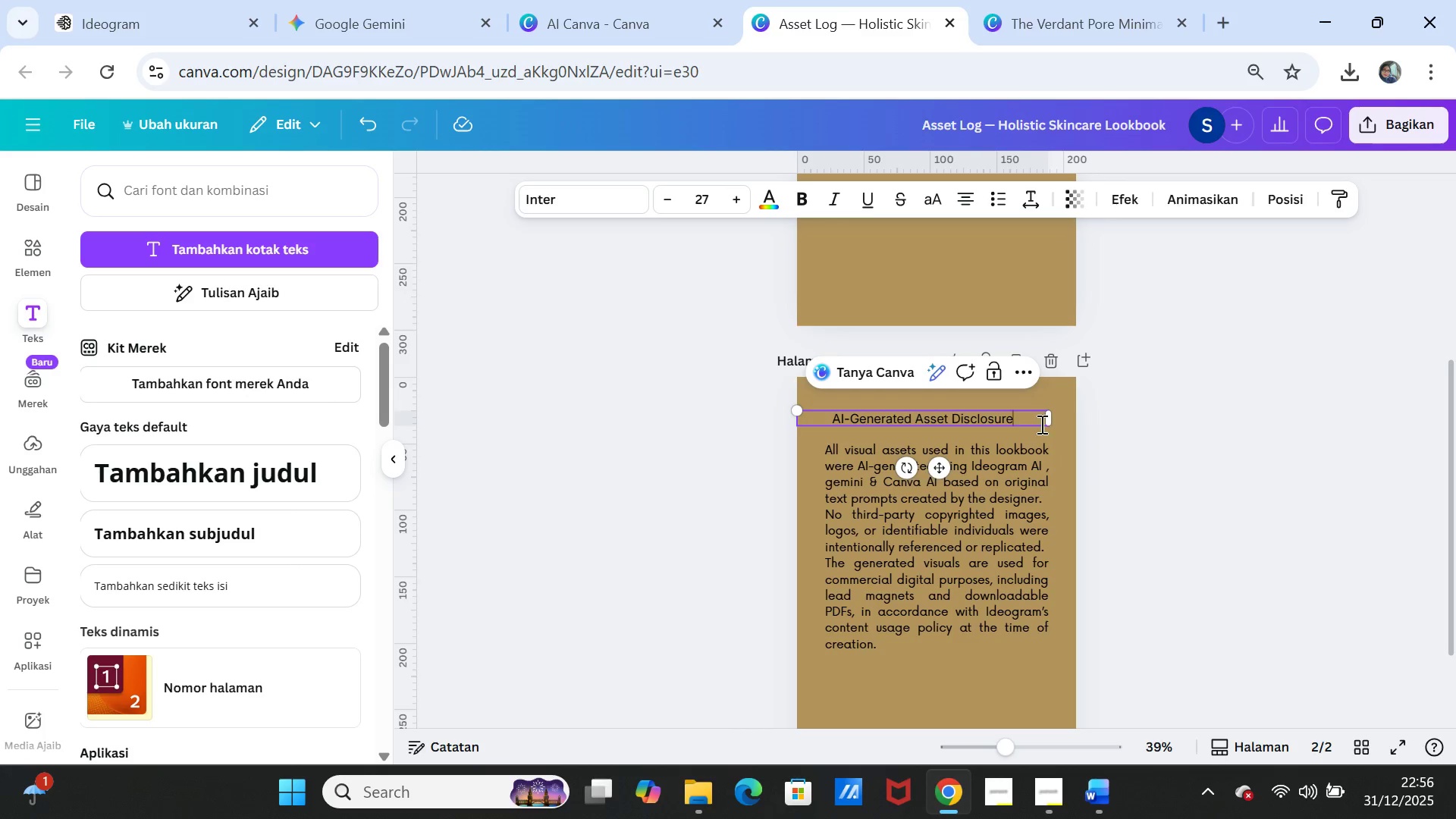 
left_click([1101, 450])
 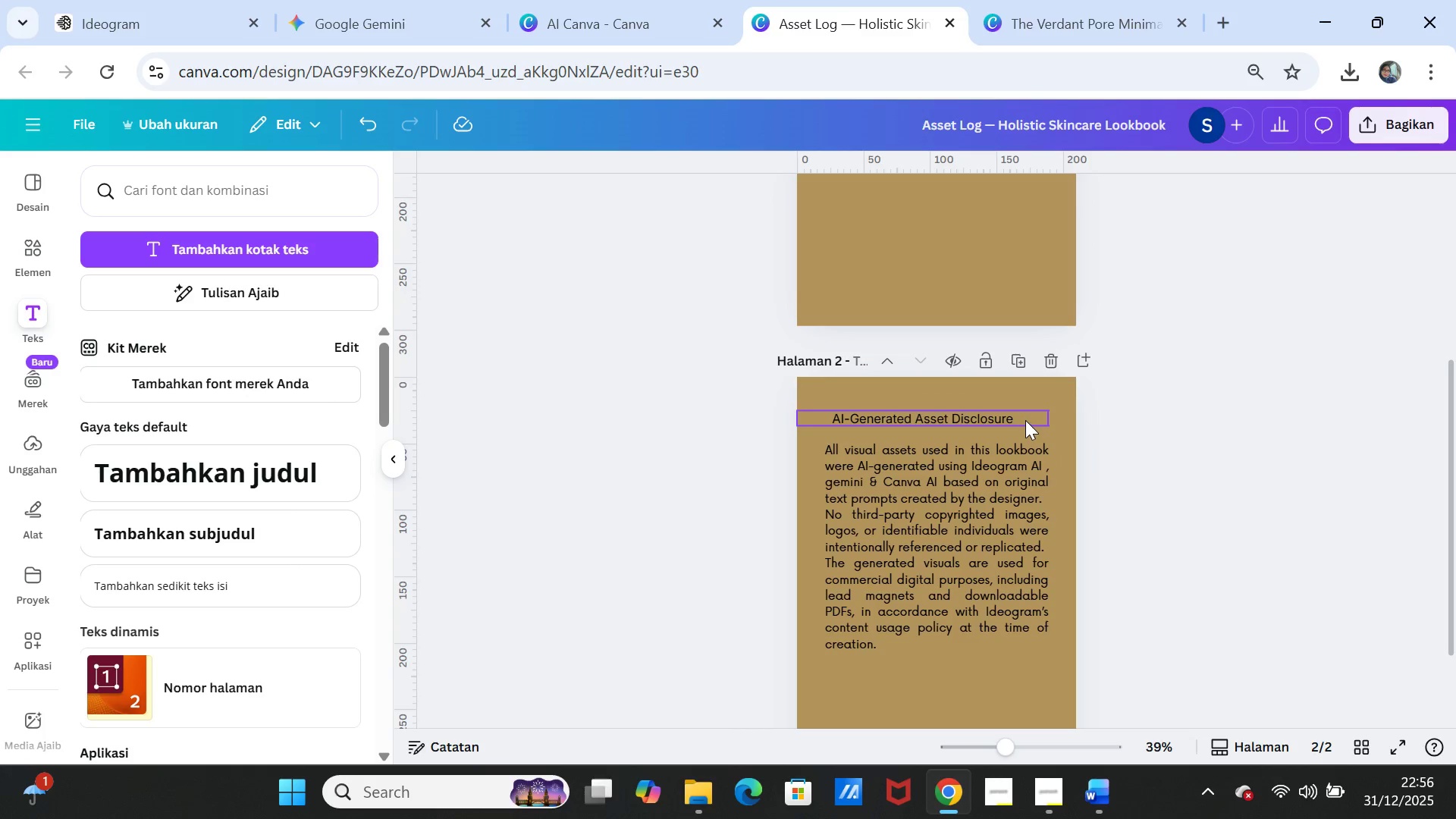 
left_click([1025, 420])
 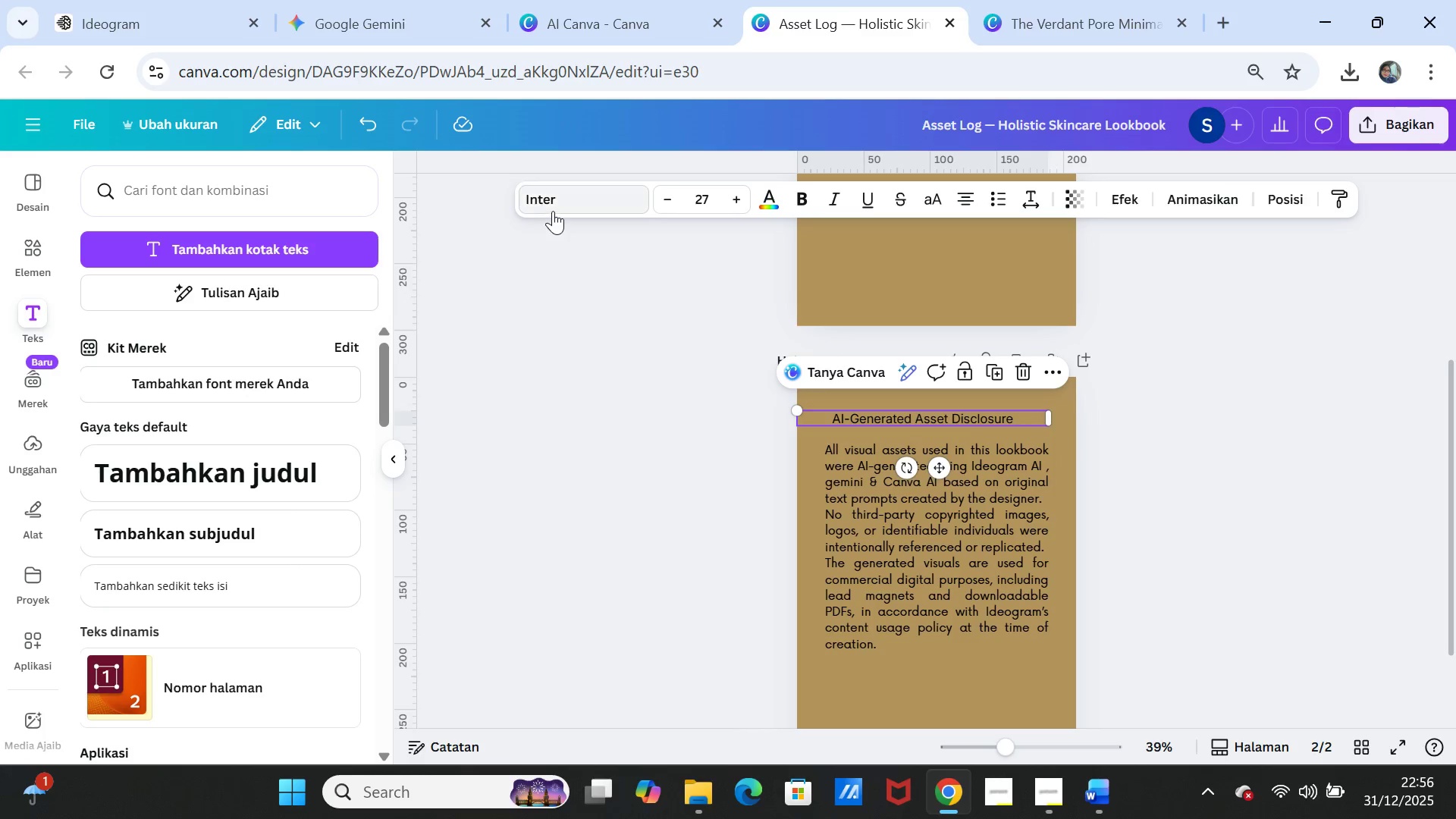 
left_click([557, 200])
 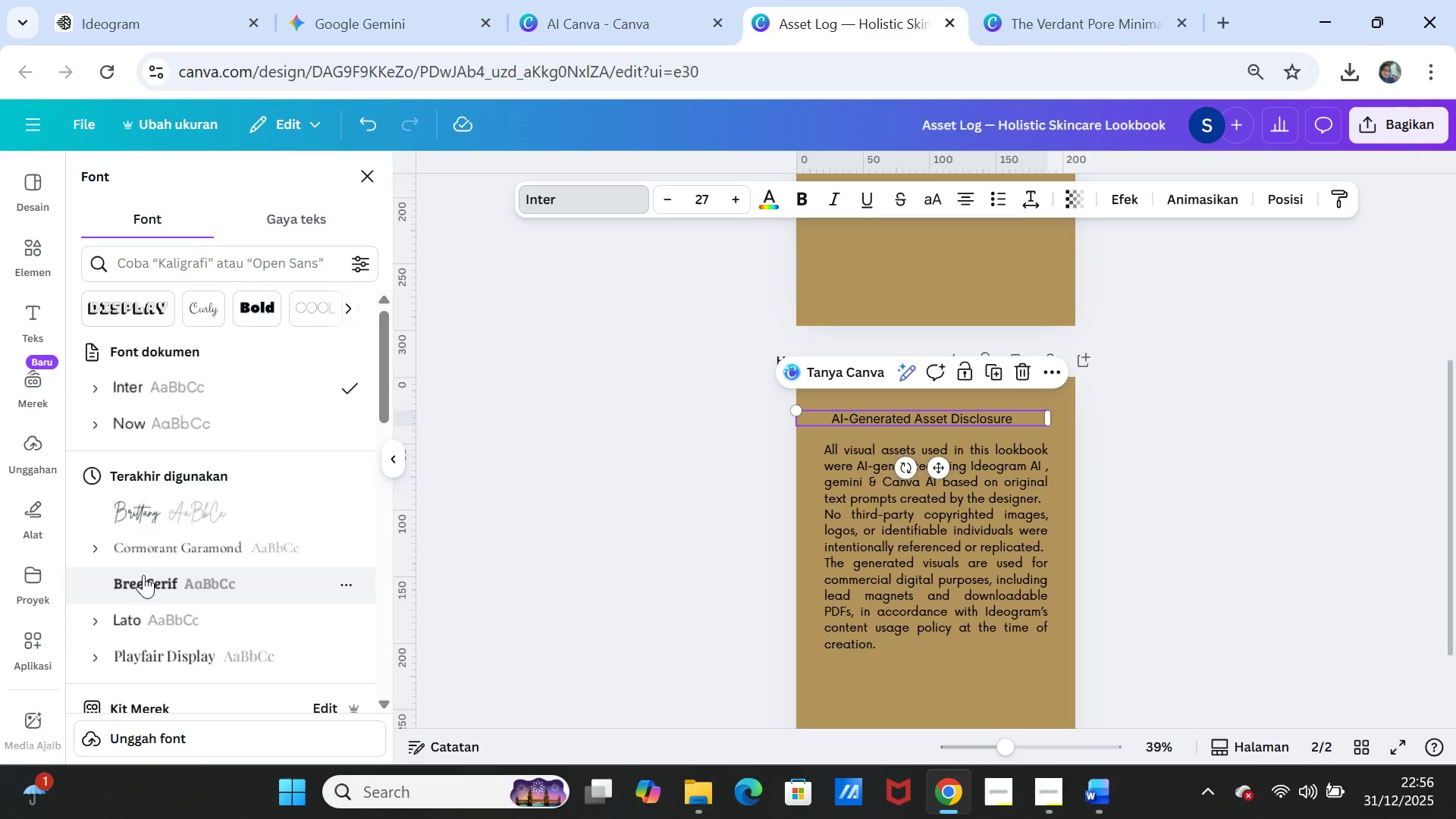 
left_click([137, 419])
 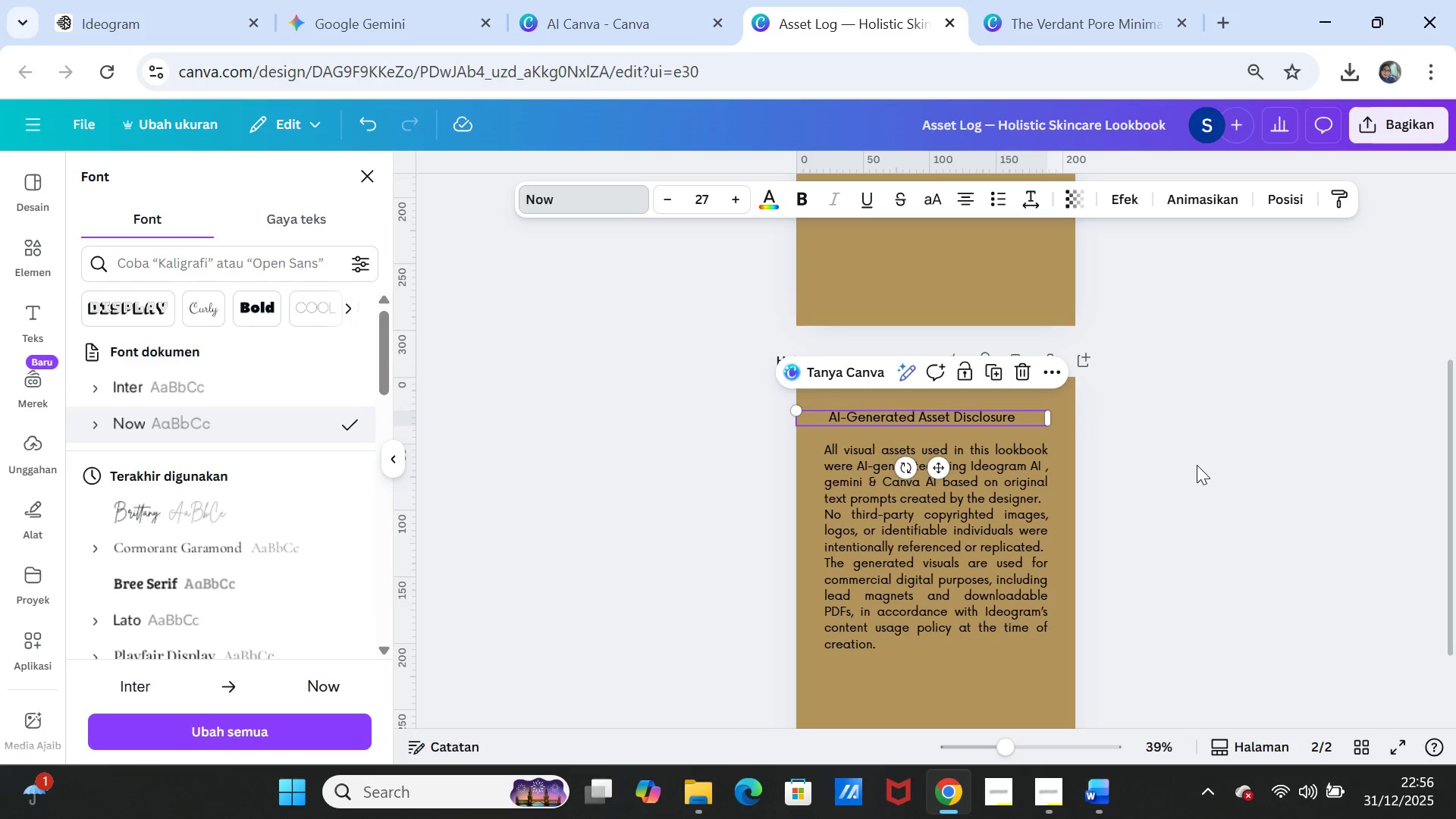 
left_click([1200, 465])
 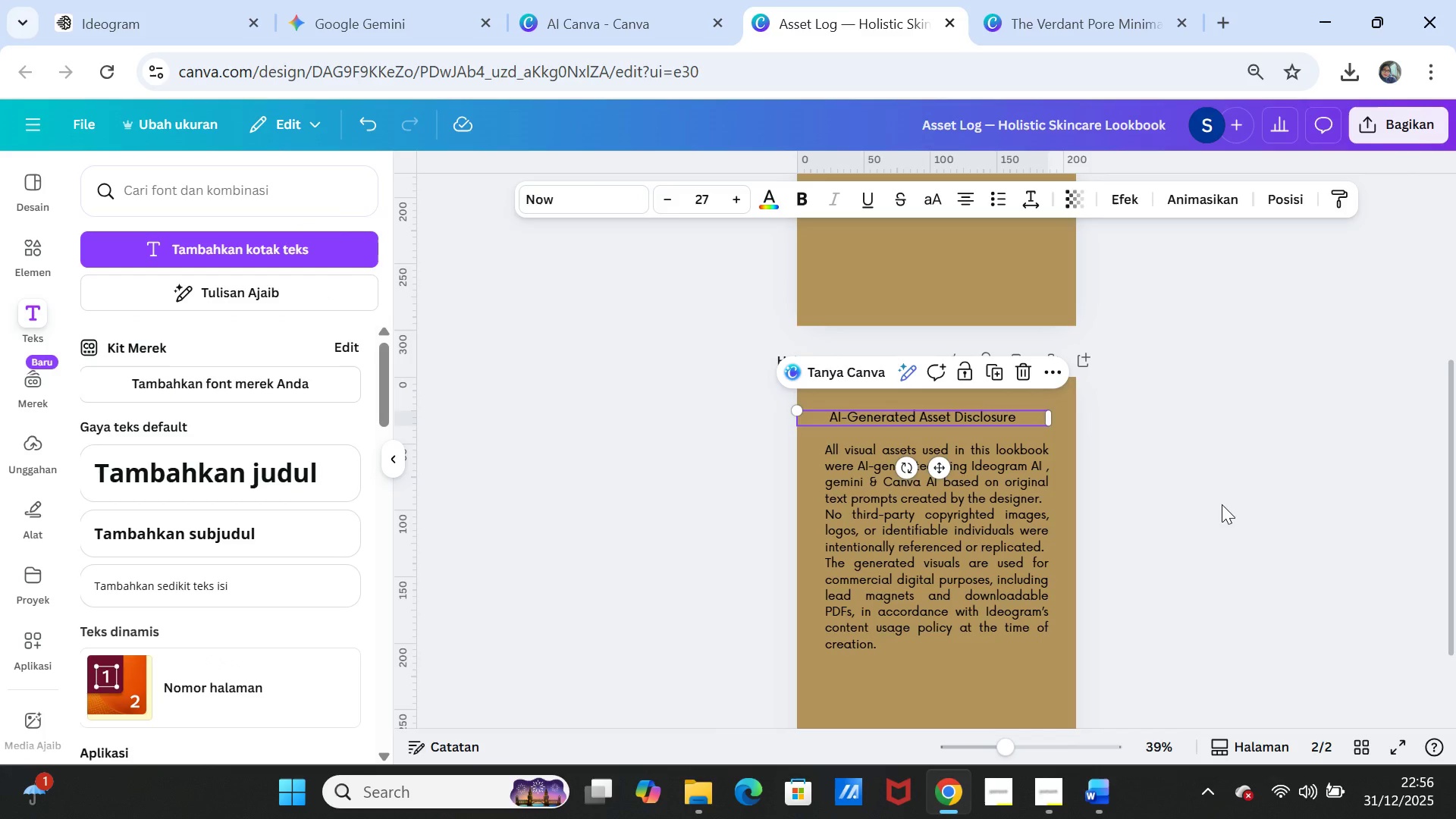 
left_click([1222, 504])
 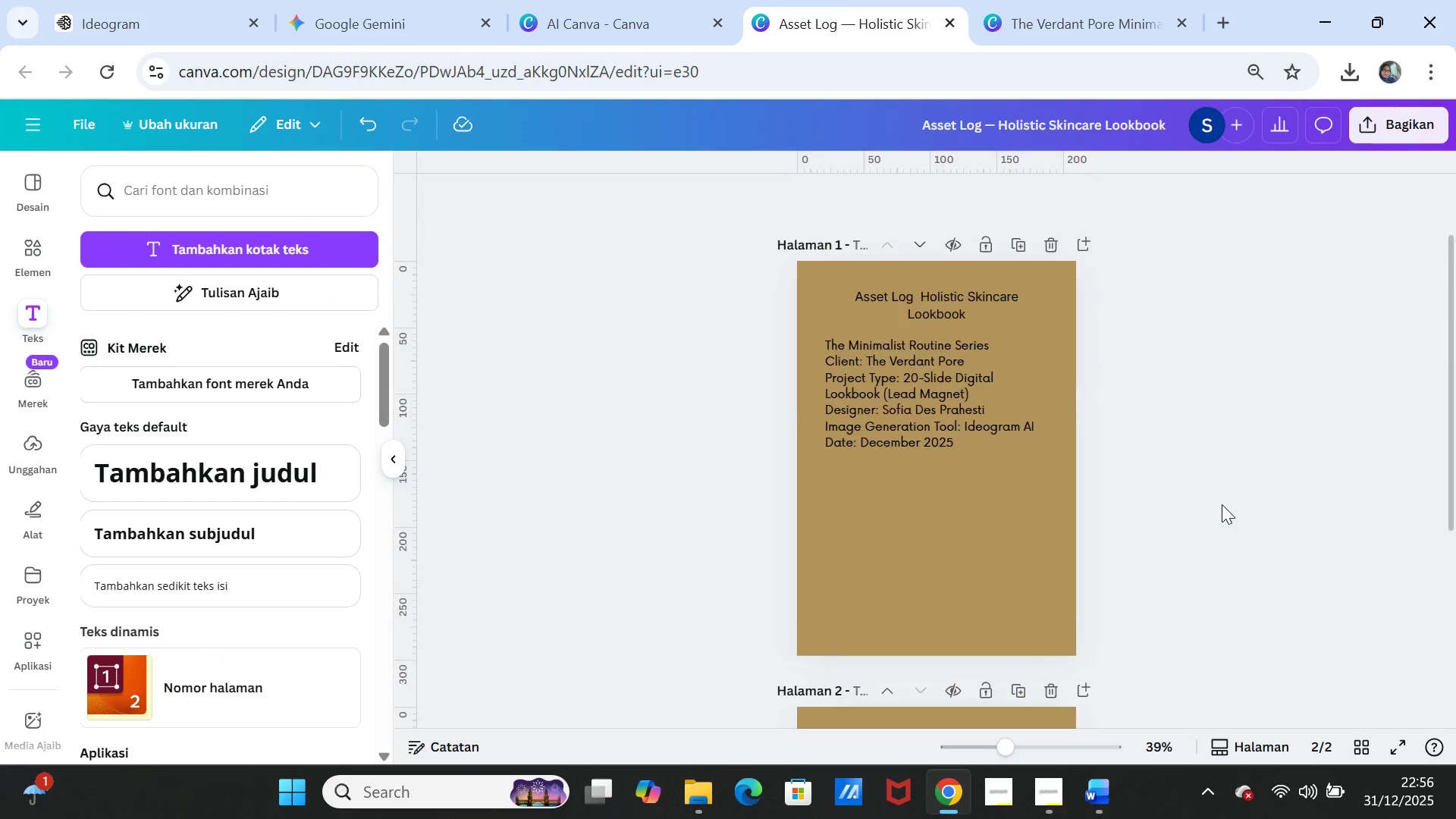 
scroll: coordinate [1222, 504], scroll_direction: up, amount: 4.0
 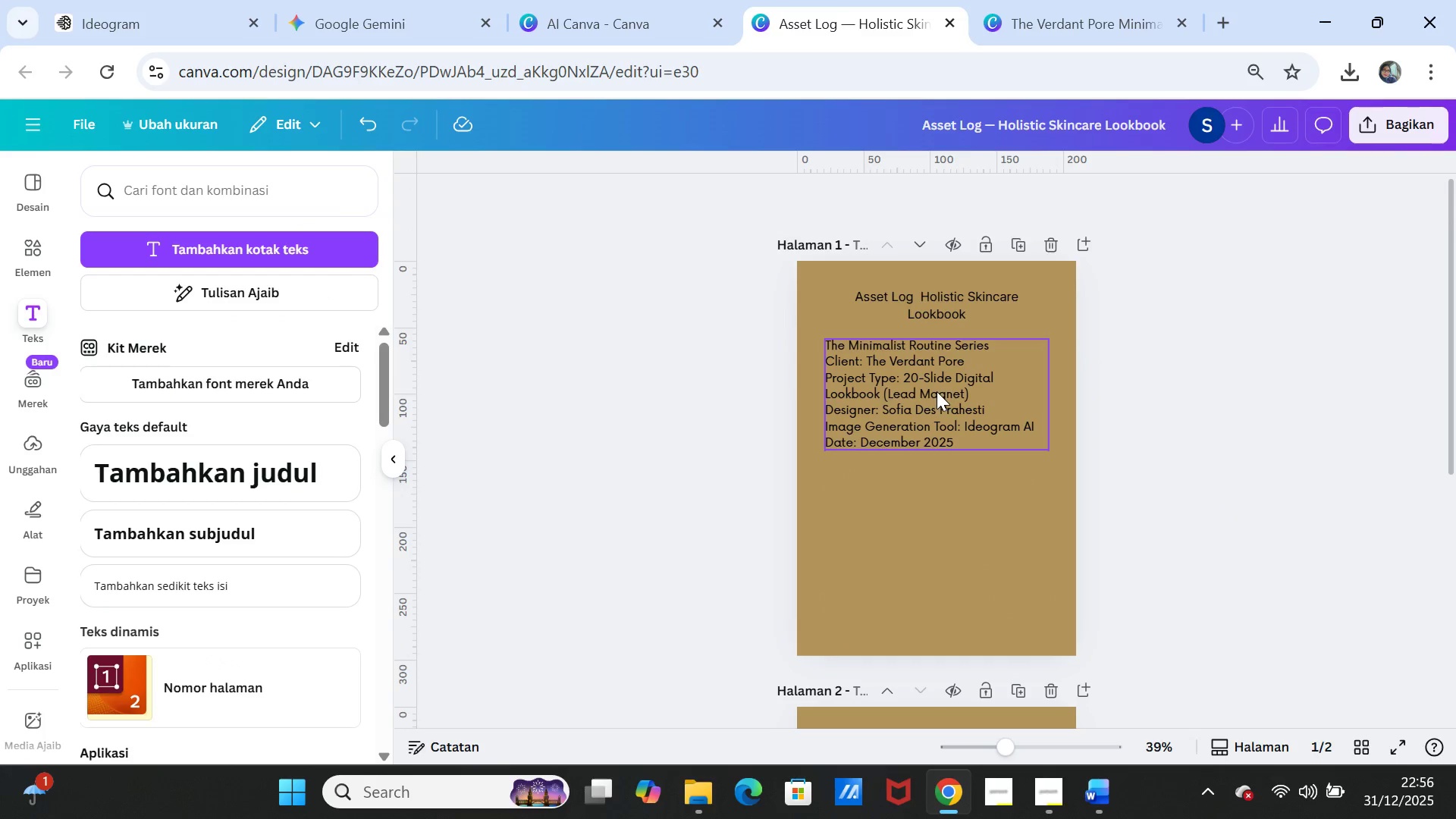 
left_click_drag(start_coordinate=[937, 391], to_coordinate=[937, 449])
 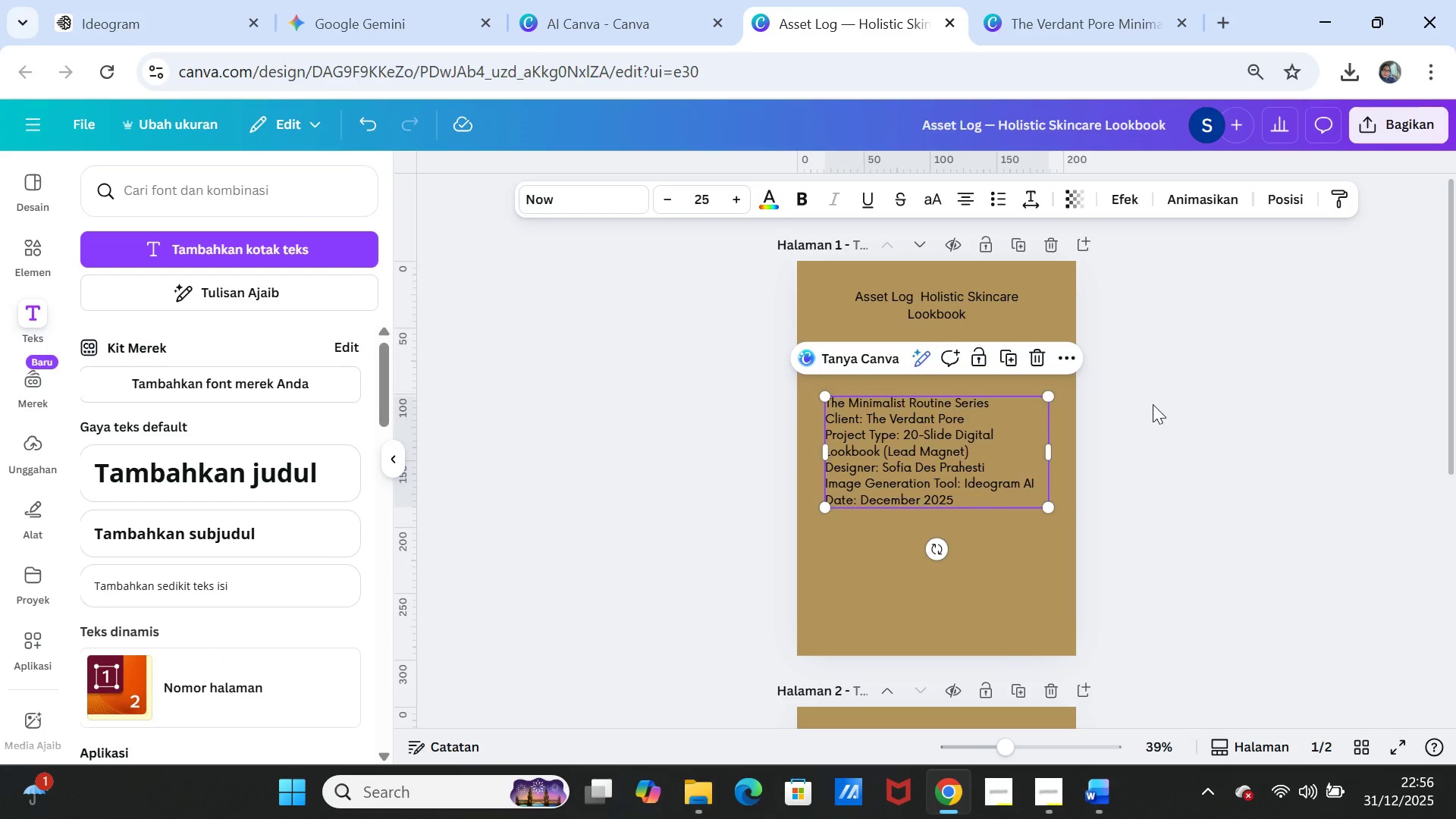 
left_click([1153, 404])
 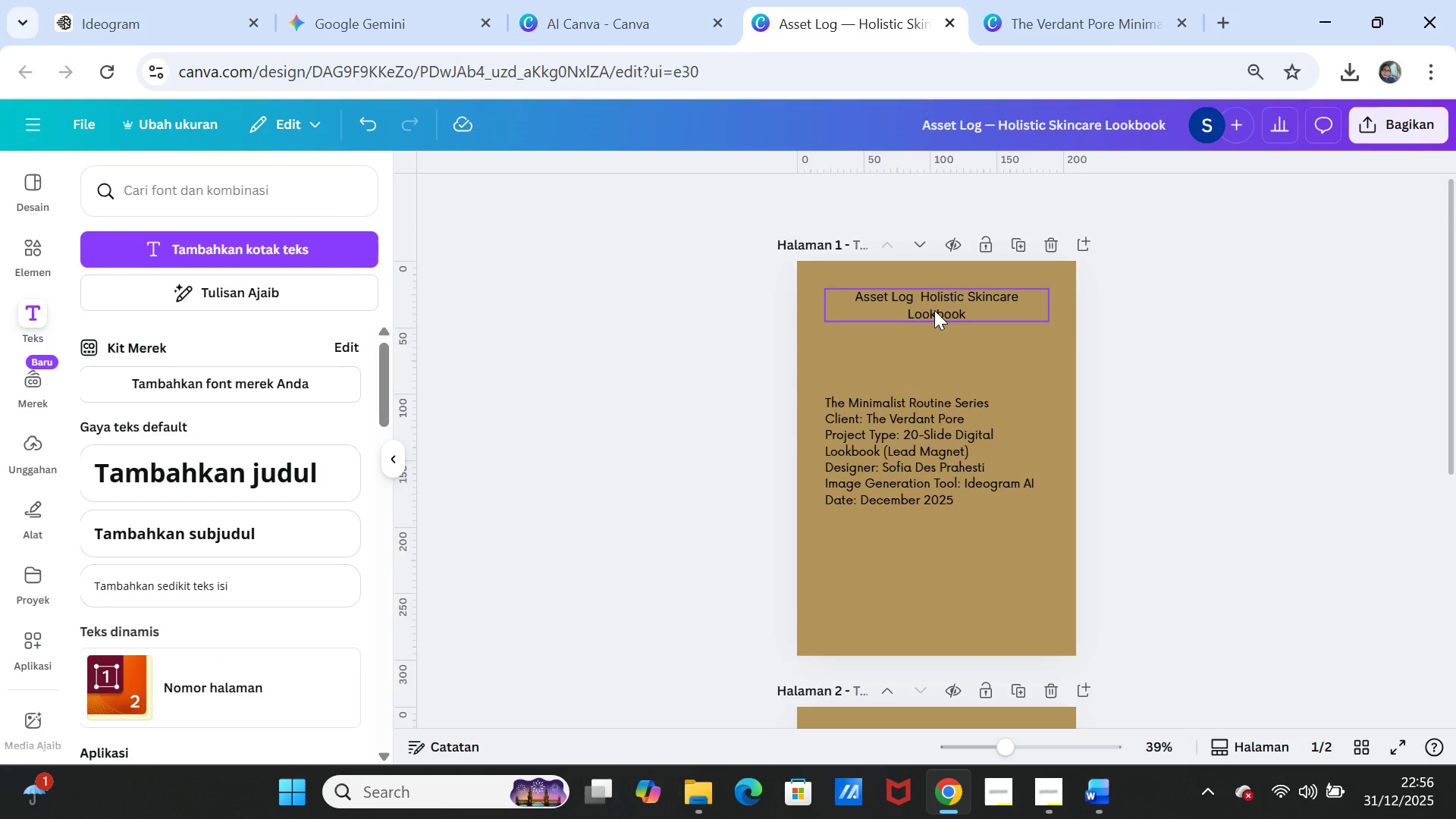 
left_click_drag(start_coordinate=[934, 303], to_coordinate=[936, 336])
 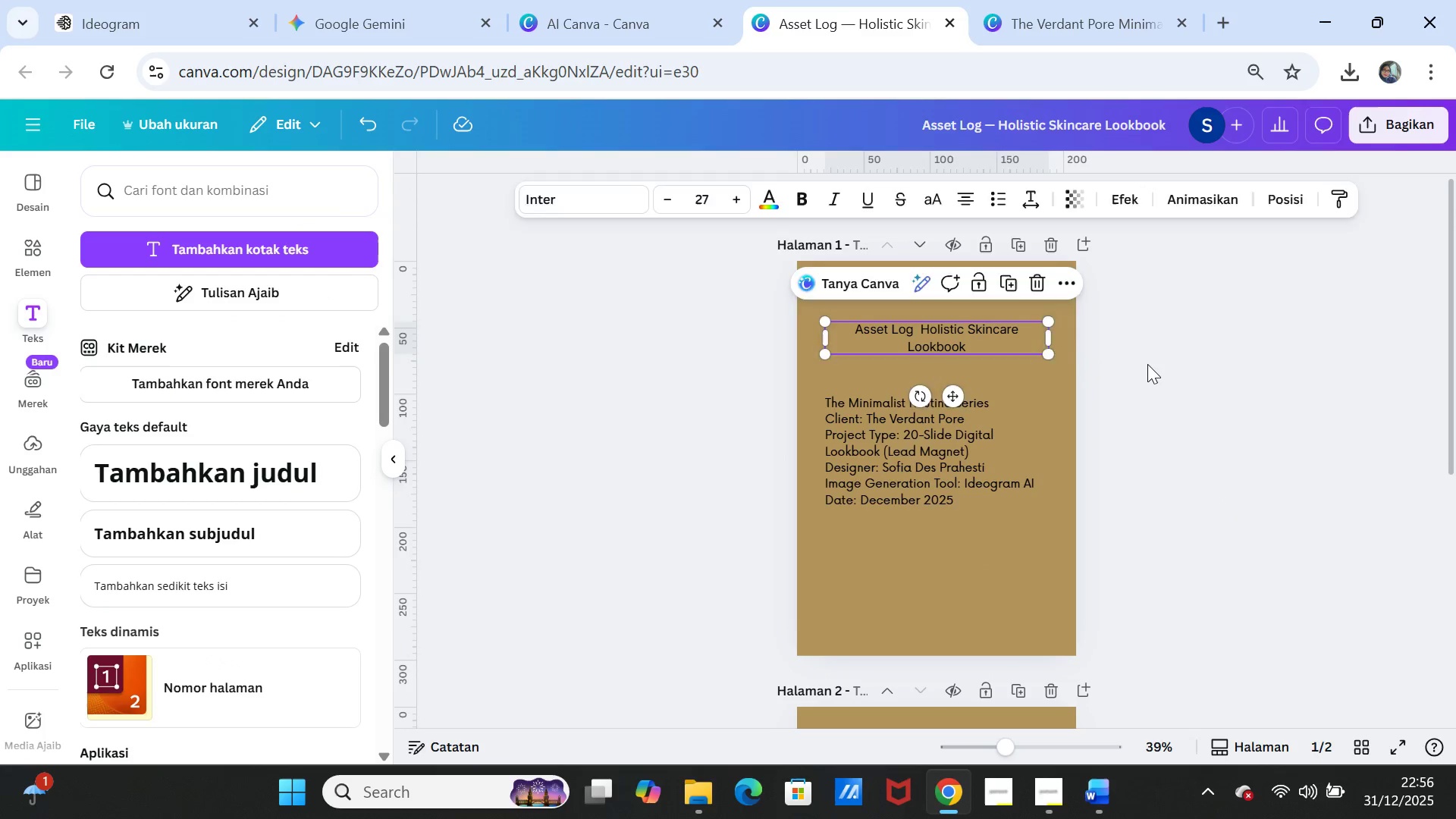 
left_click([1147, 364])
 